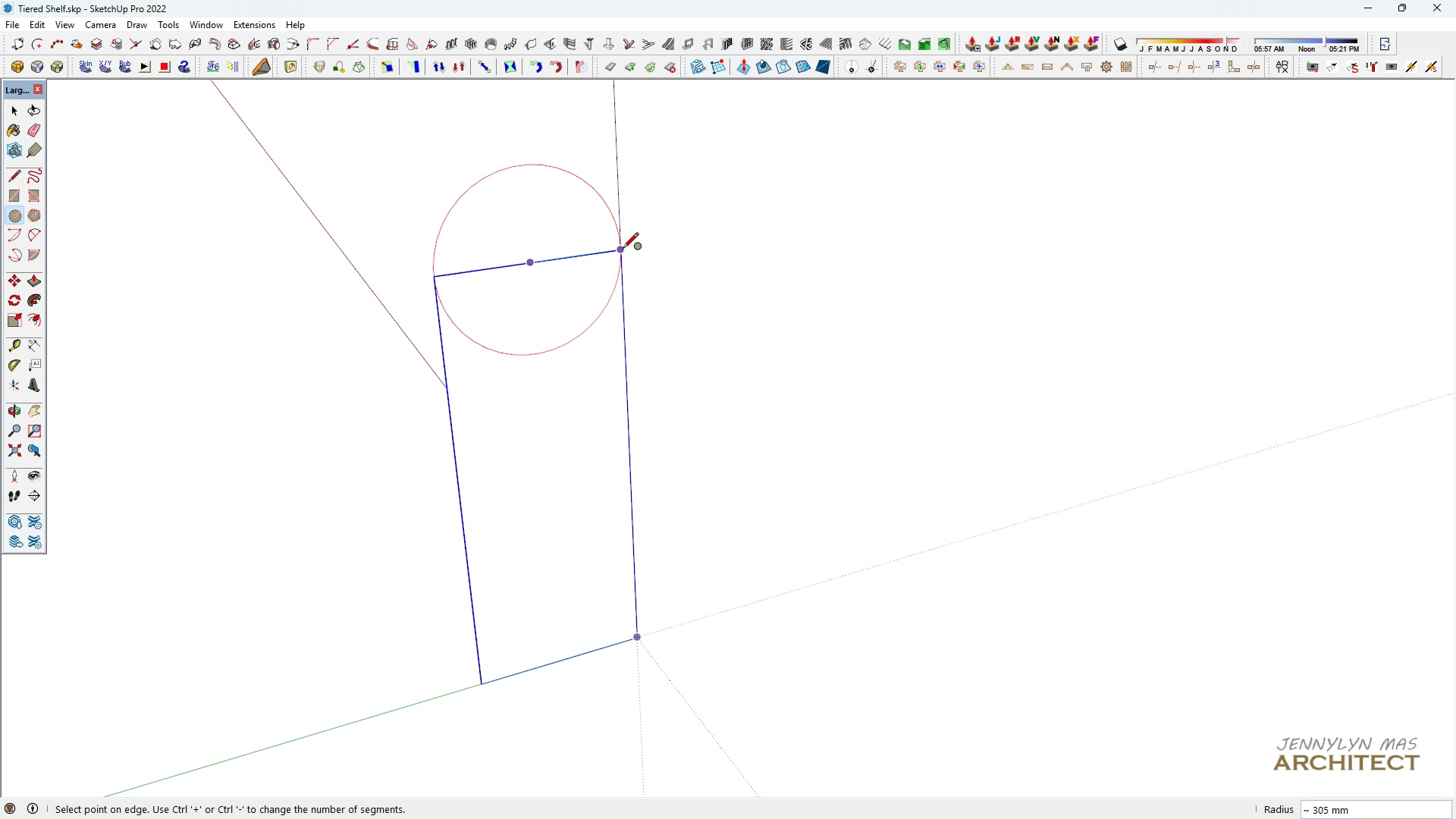 
key(Control+Equal)
 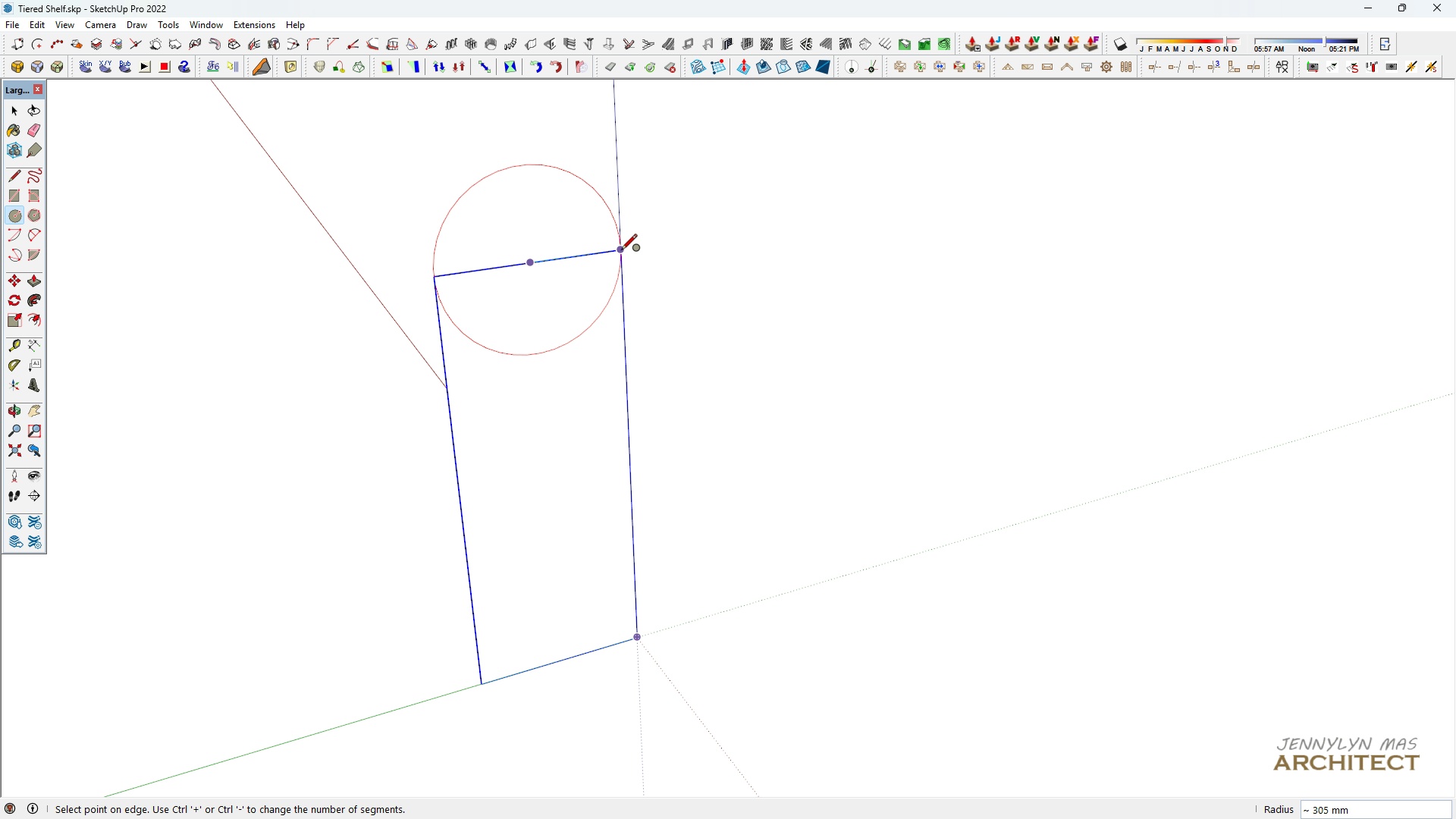 
key(Control+Equal)
 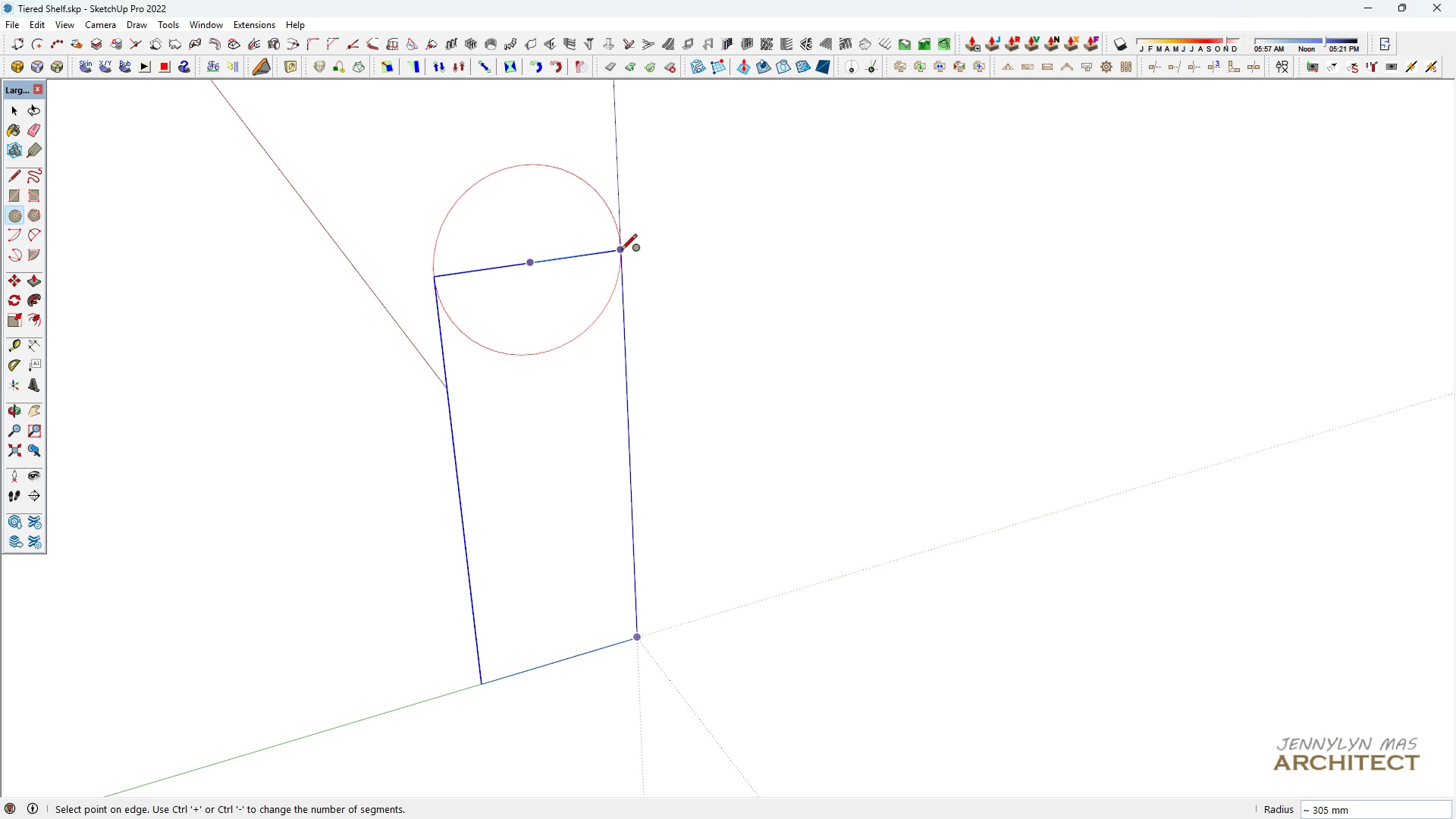 
key(Control+Equal)
 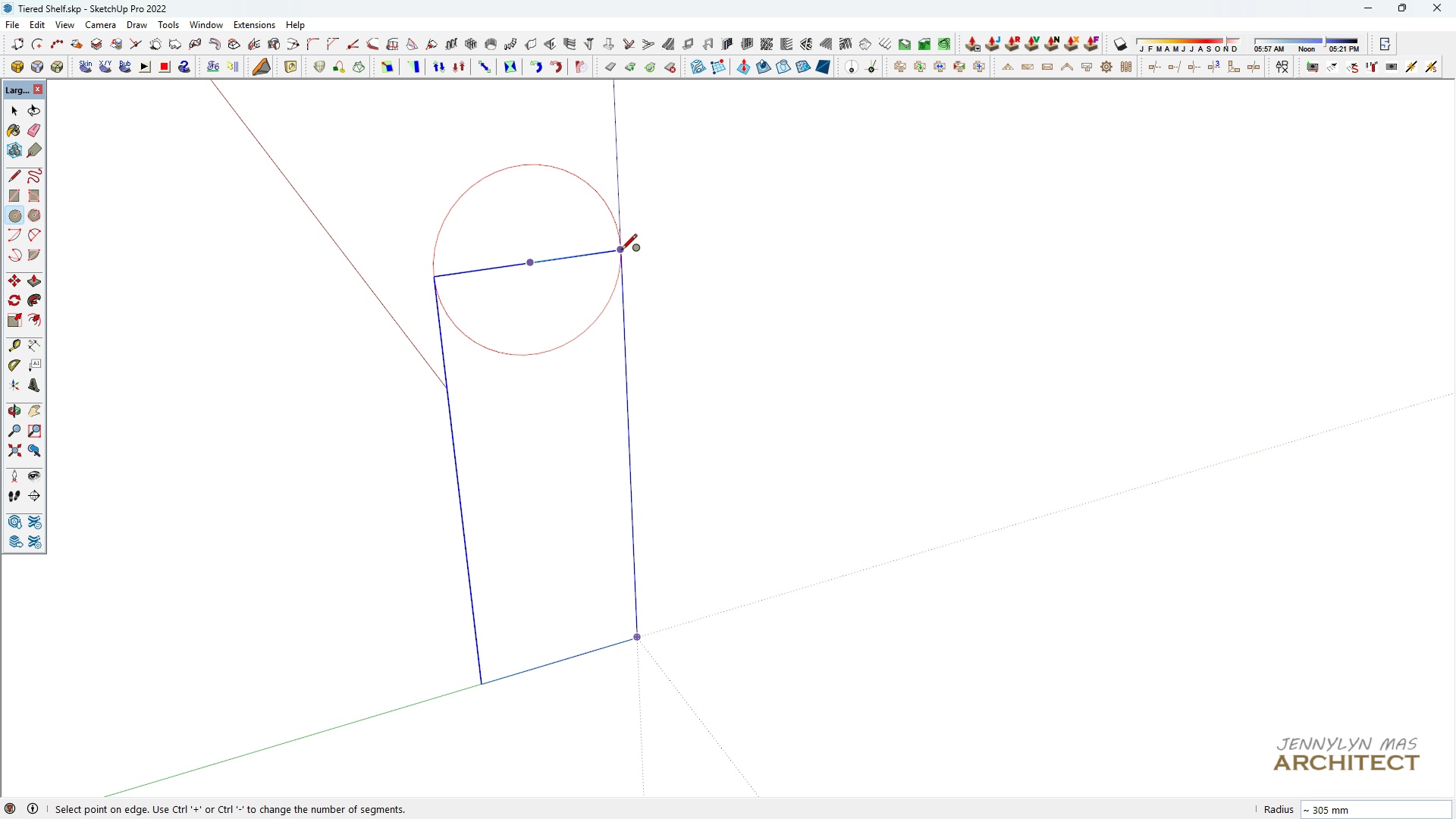 
key(Control+Equal)
 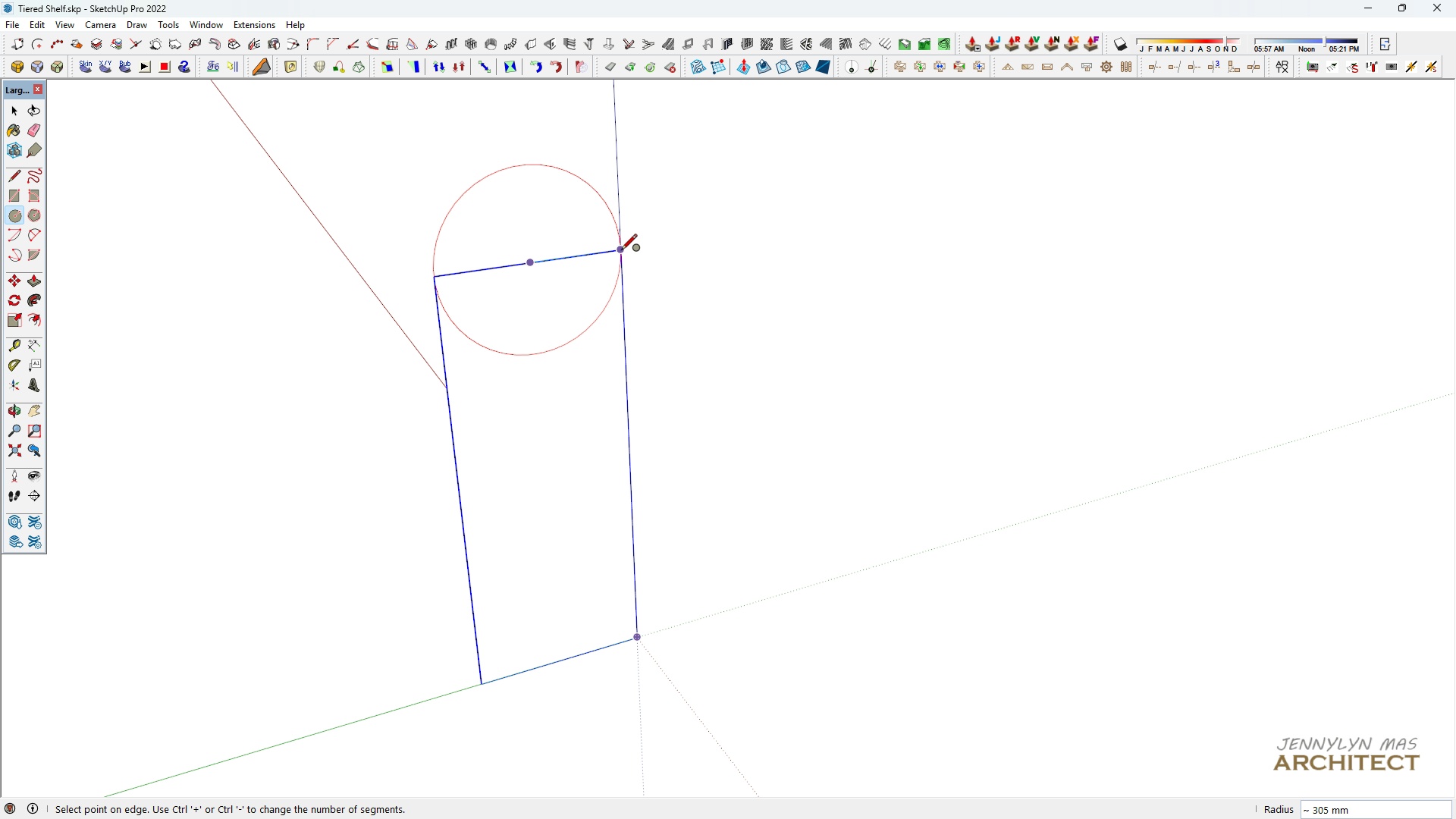 
key(Control+Equal)
 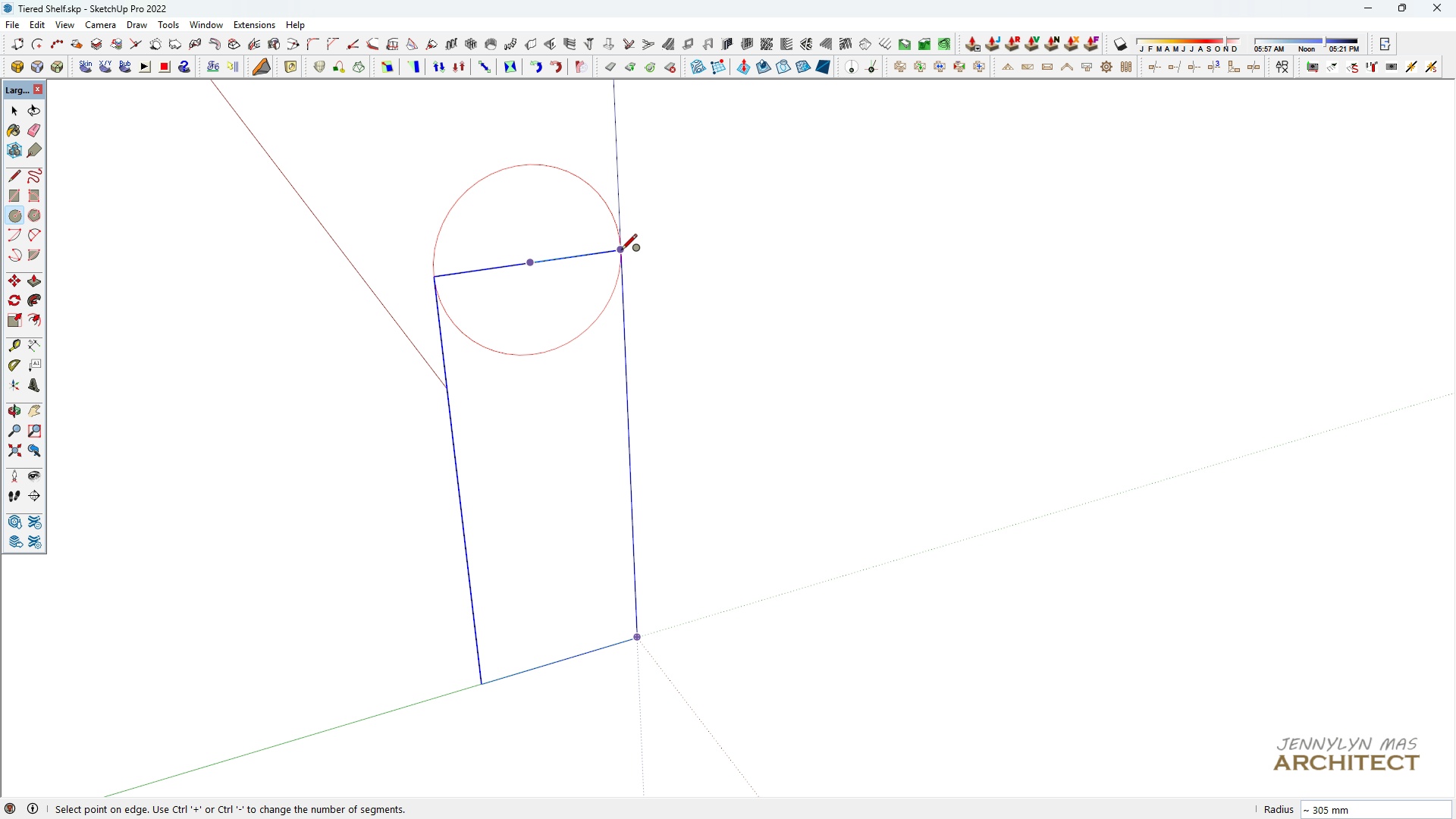 
key(Control+Equal)
 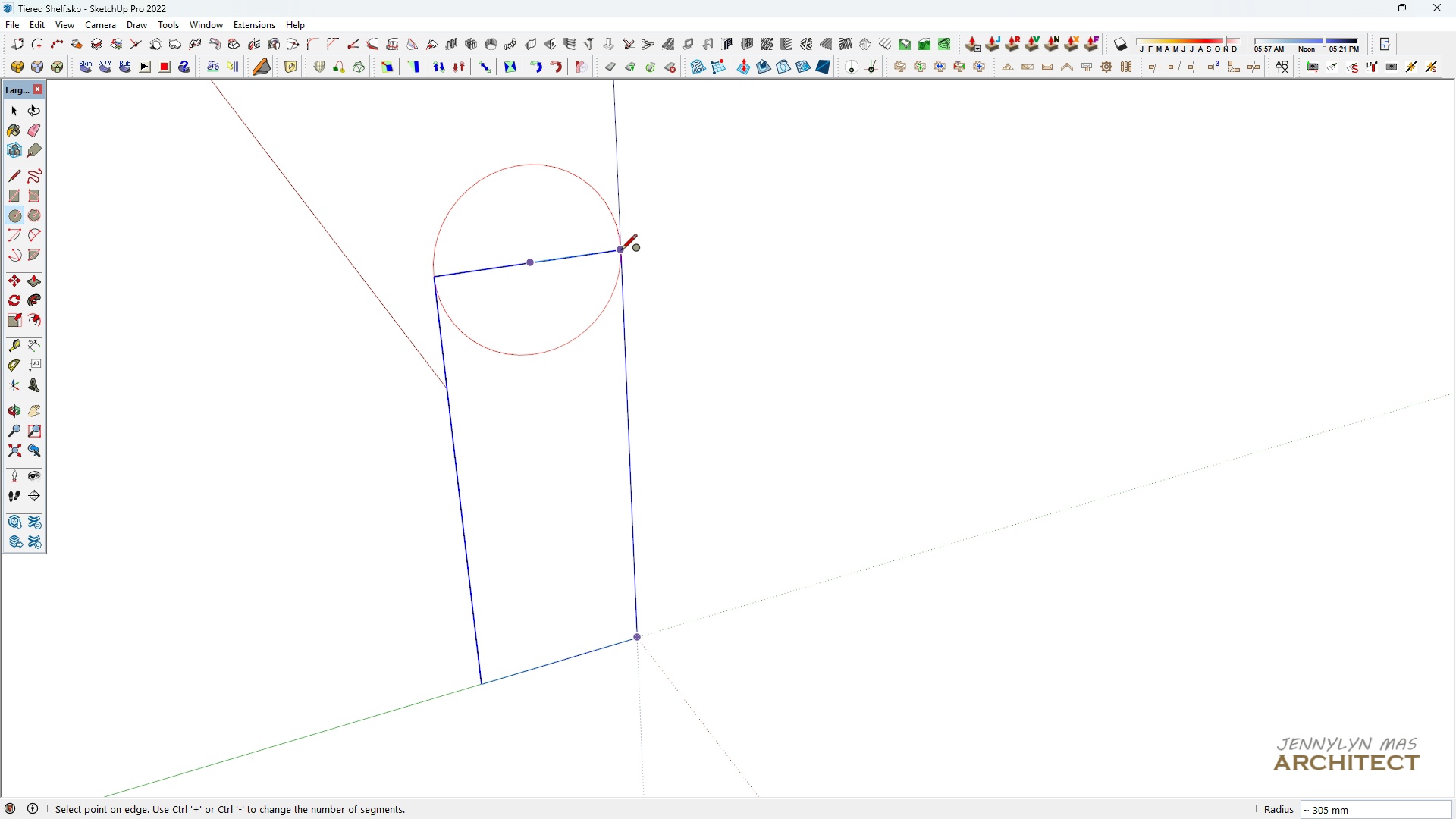 
key(Control+Equal)
 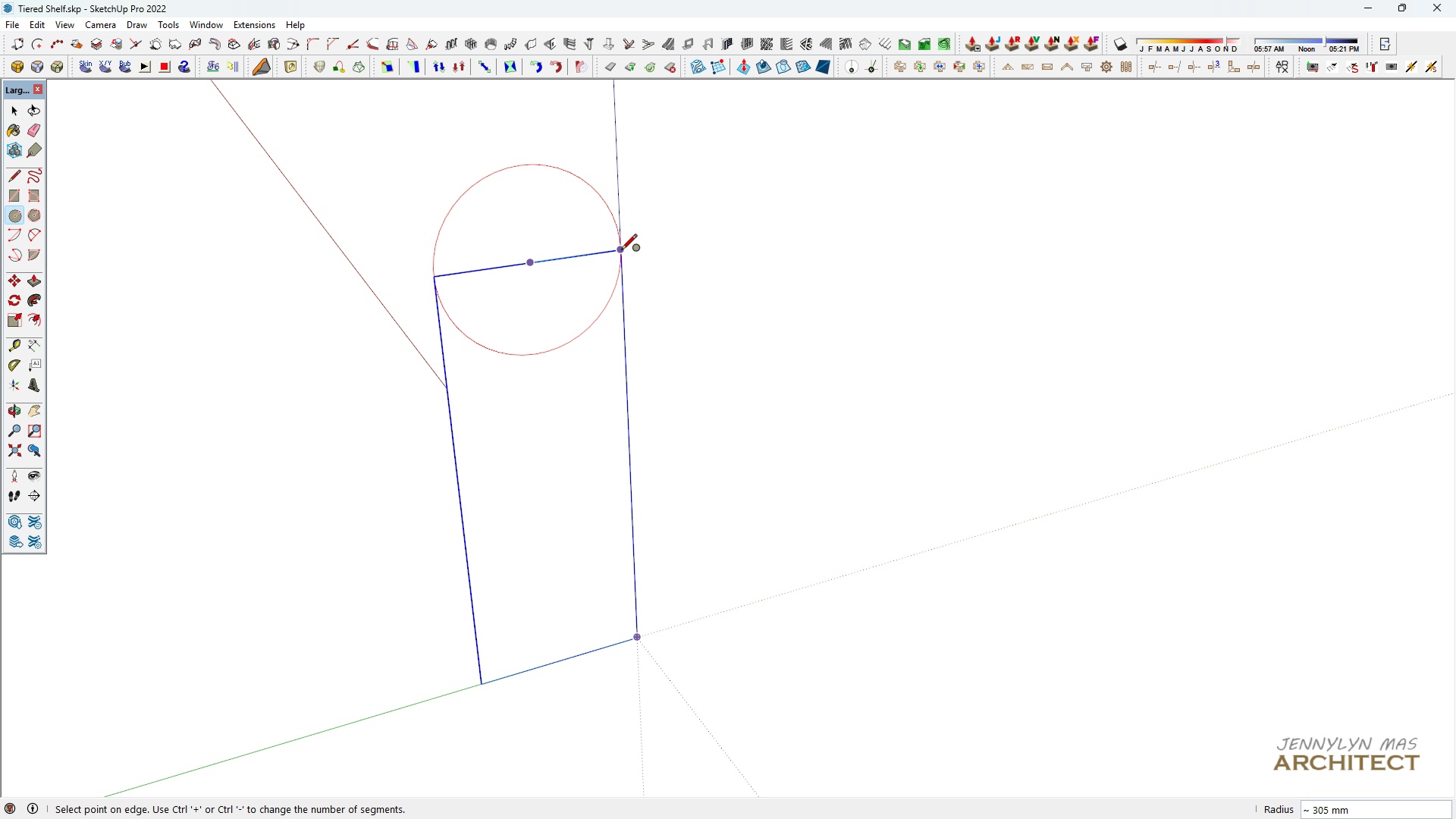 
key(Control+Equal)
 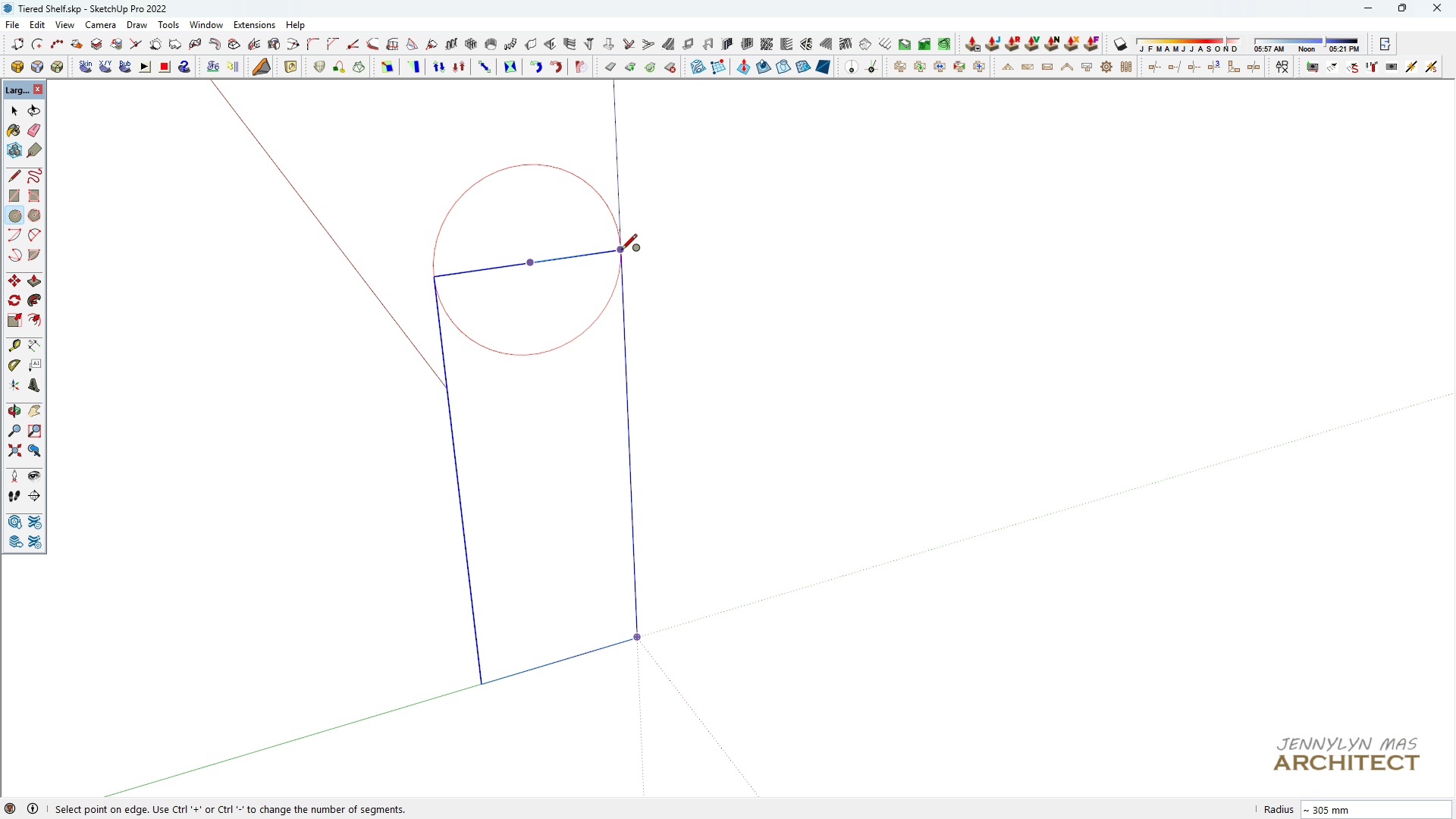 
scroll: coordinate [620, 251], scroll_direction: up, amount: 7.0
 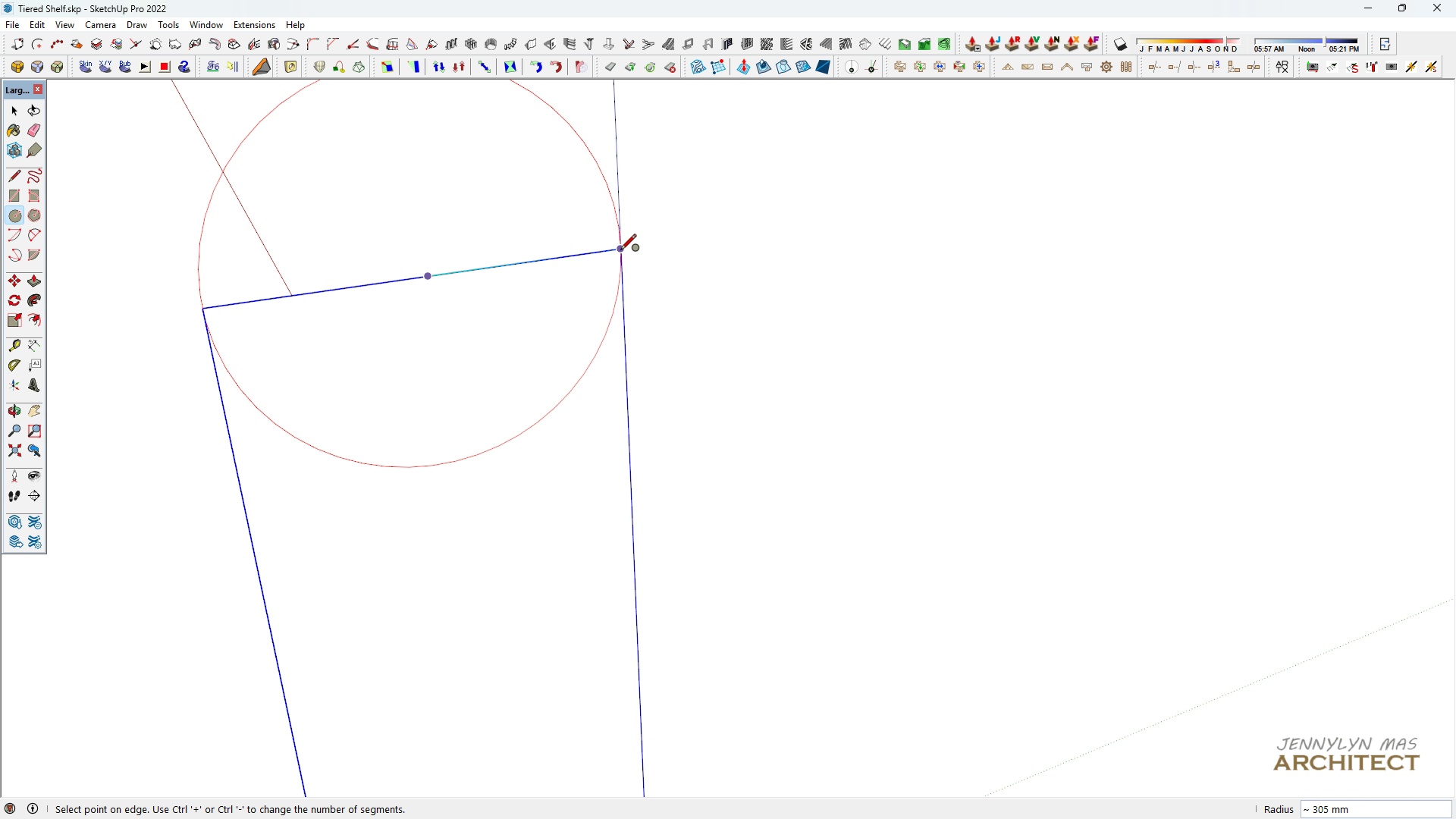 
key(Control+Equal)
 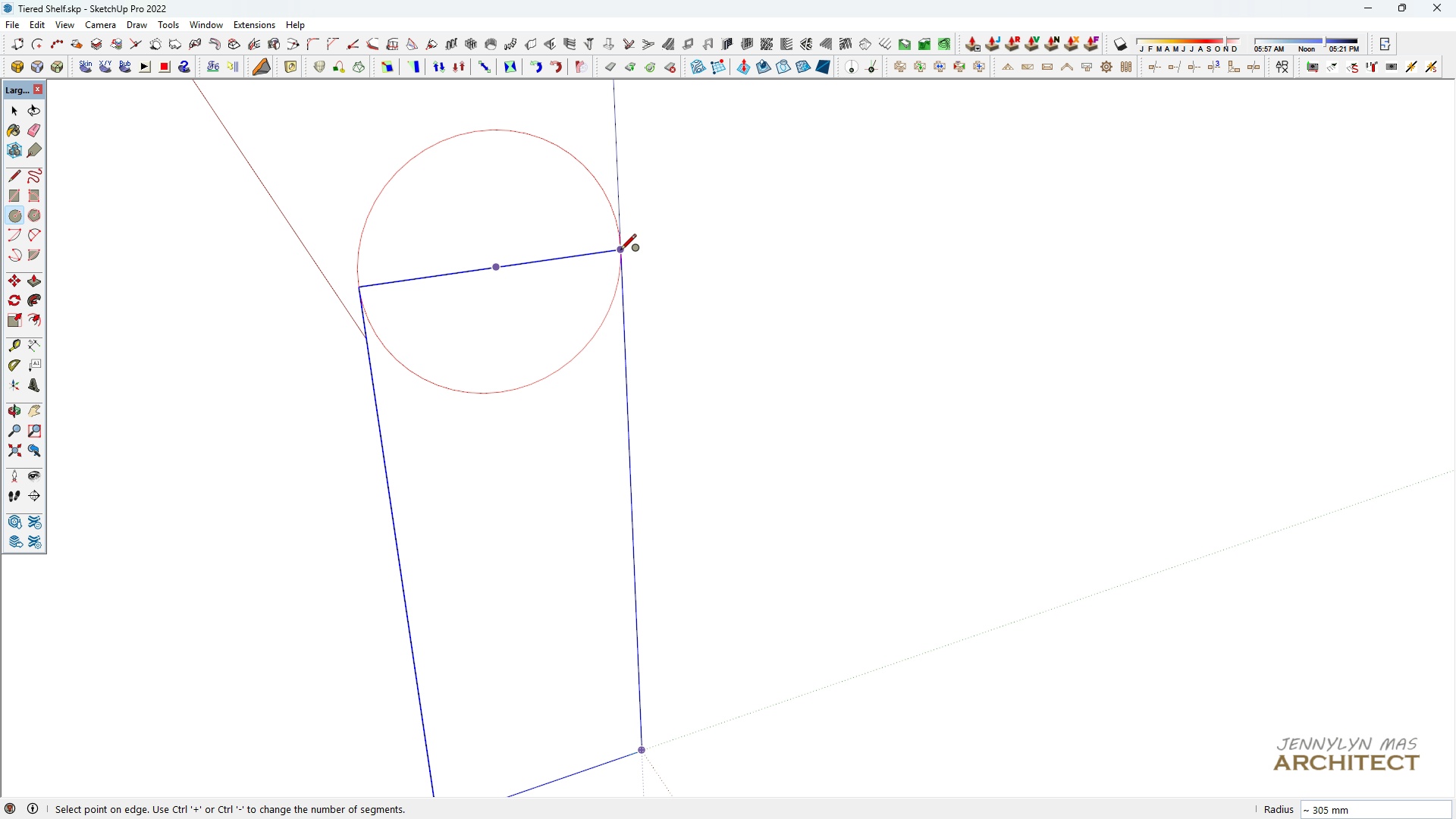 
key(Control+Equal)
 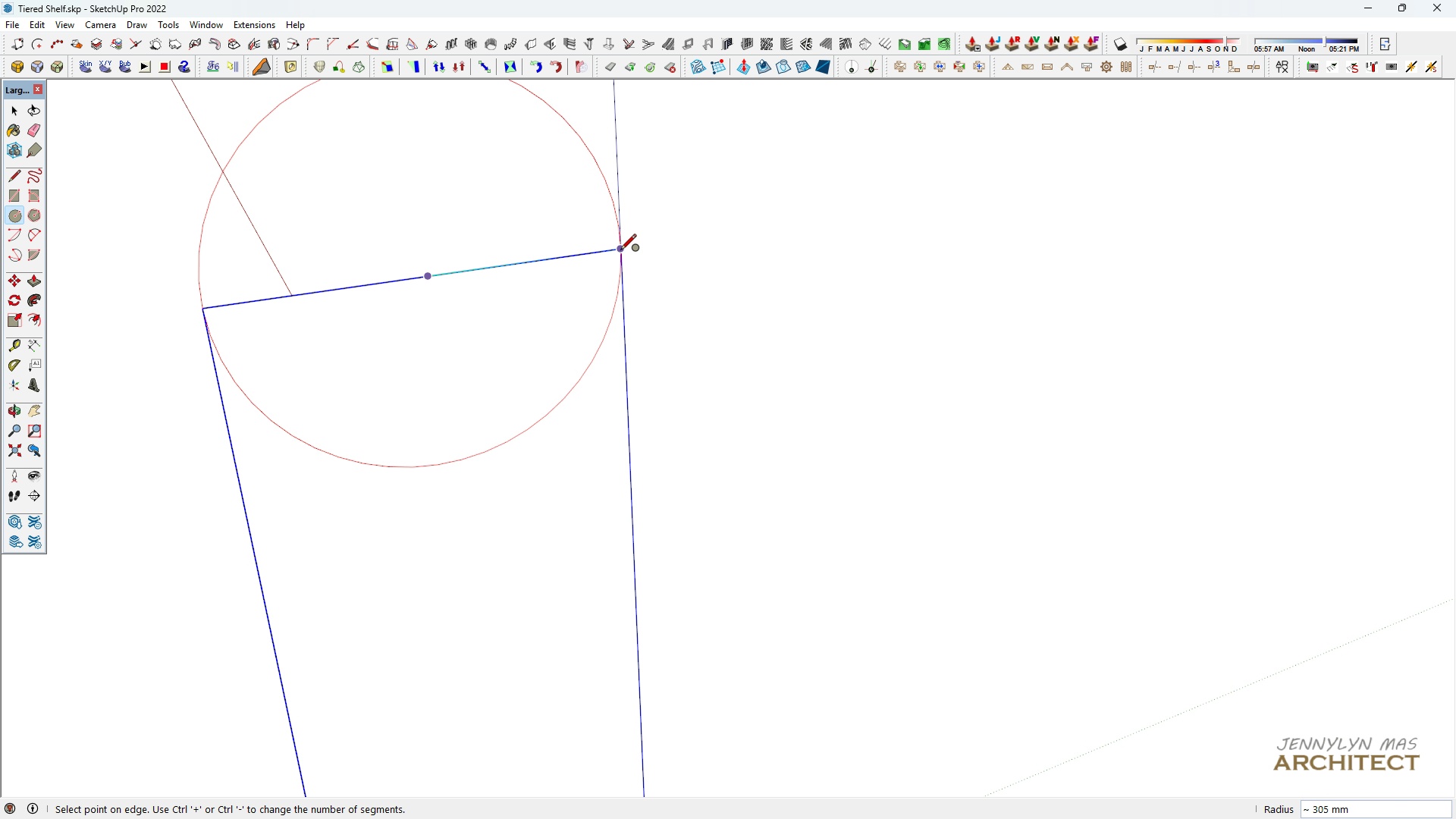 
key(Control+Equal)
 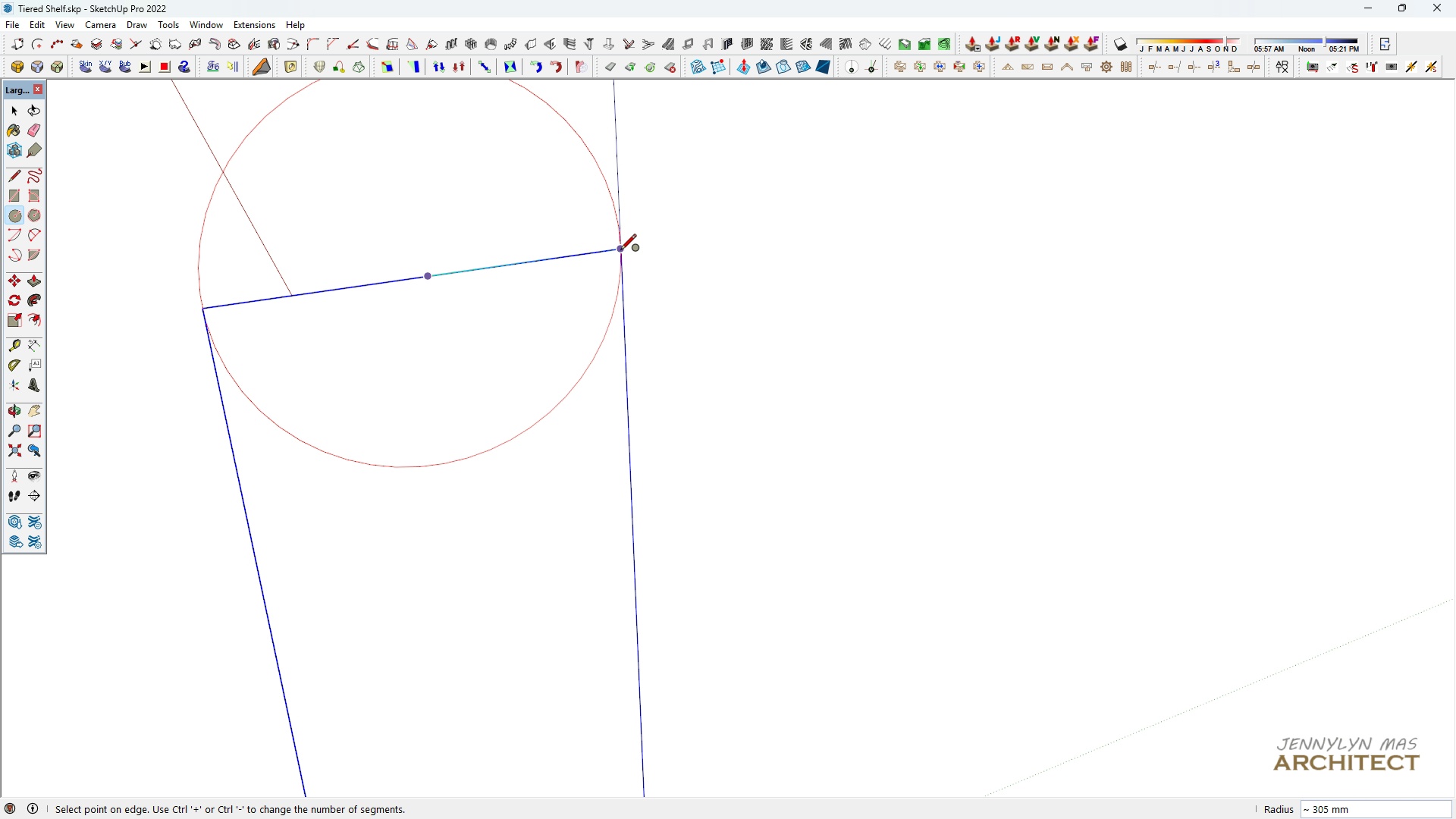 
key(Control+Equal)
 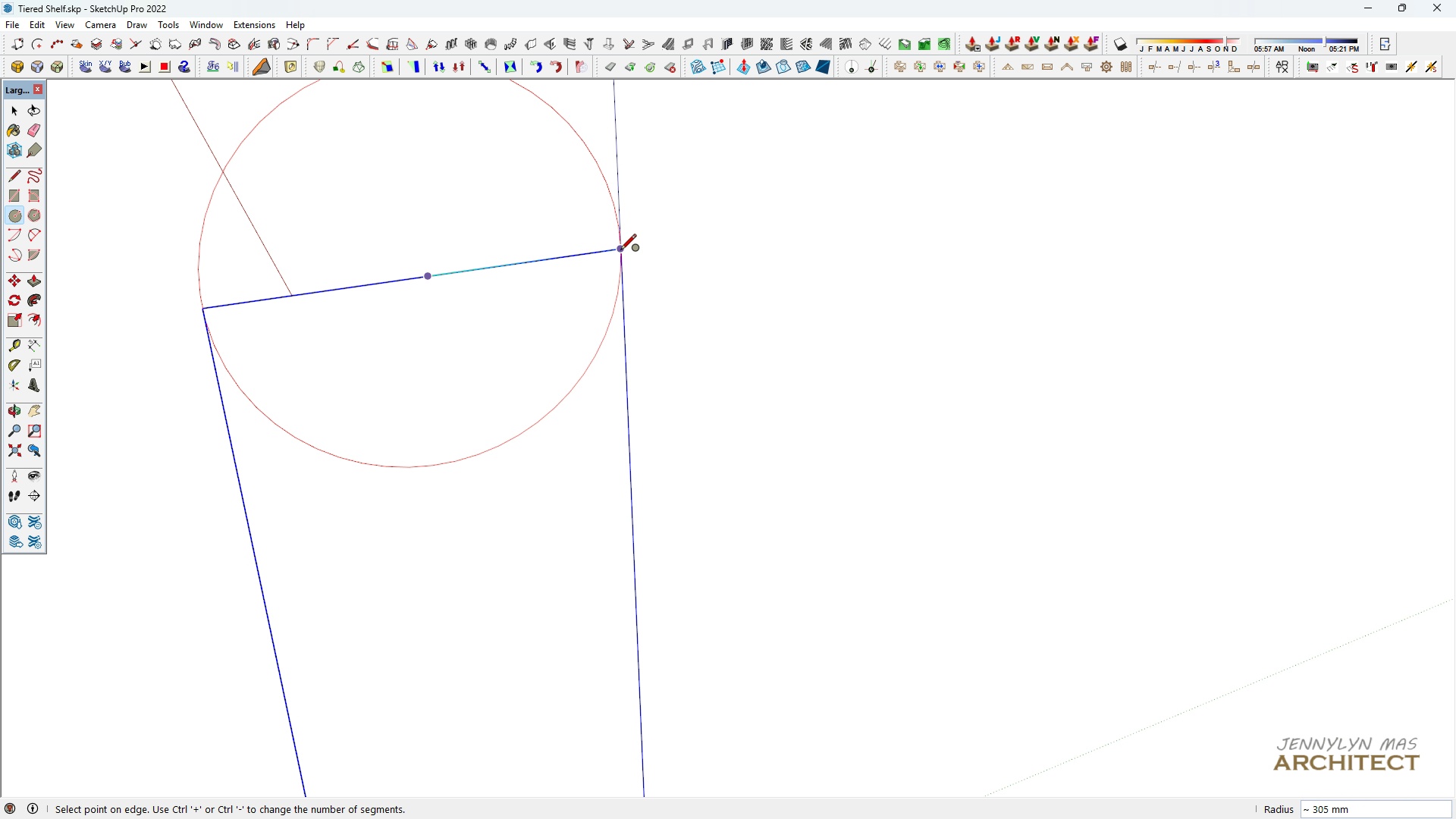 
key(Control+Equal)
 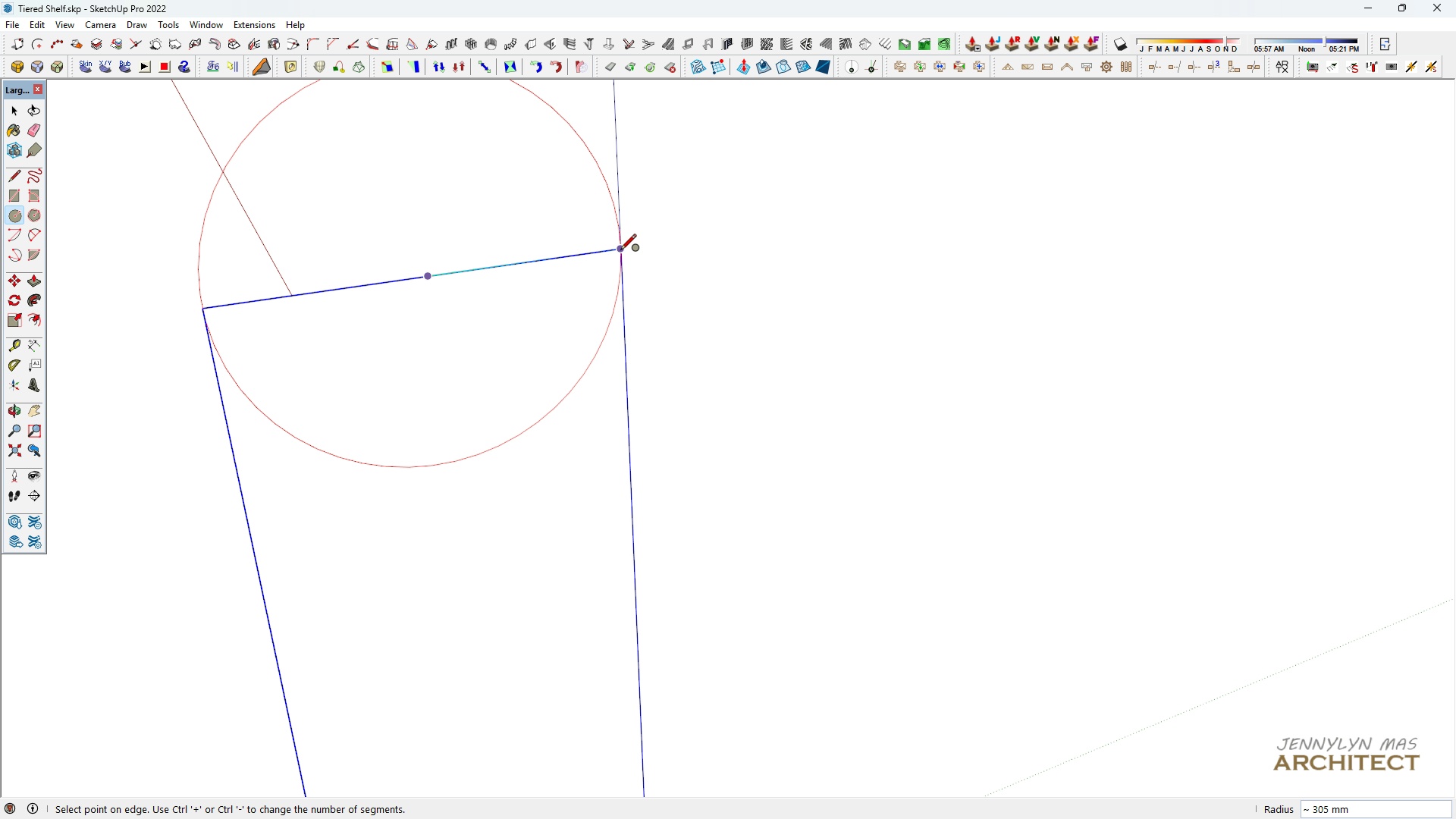 
key(Control+Equal)
 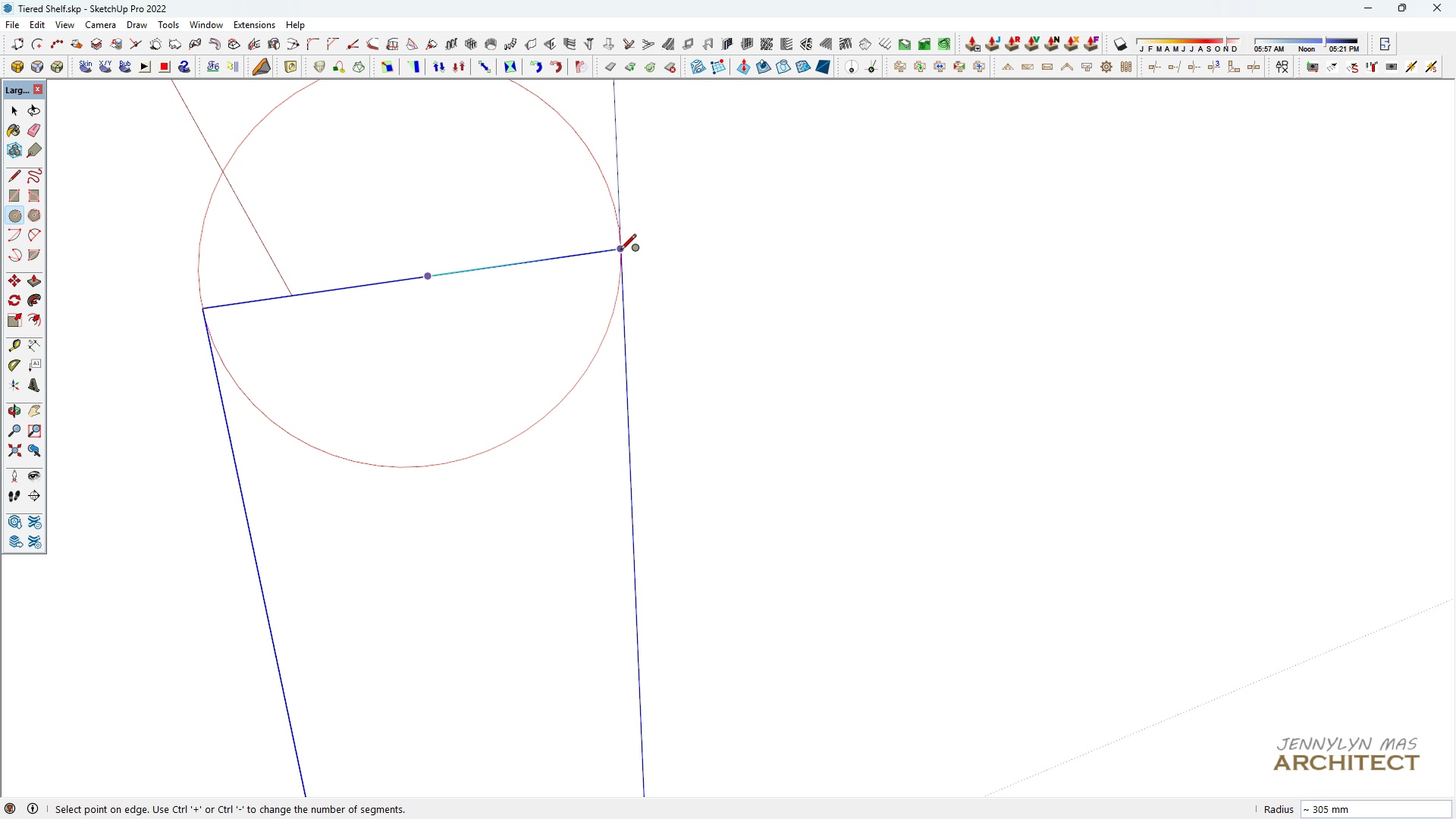 
key(Control+Equal)
 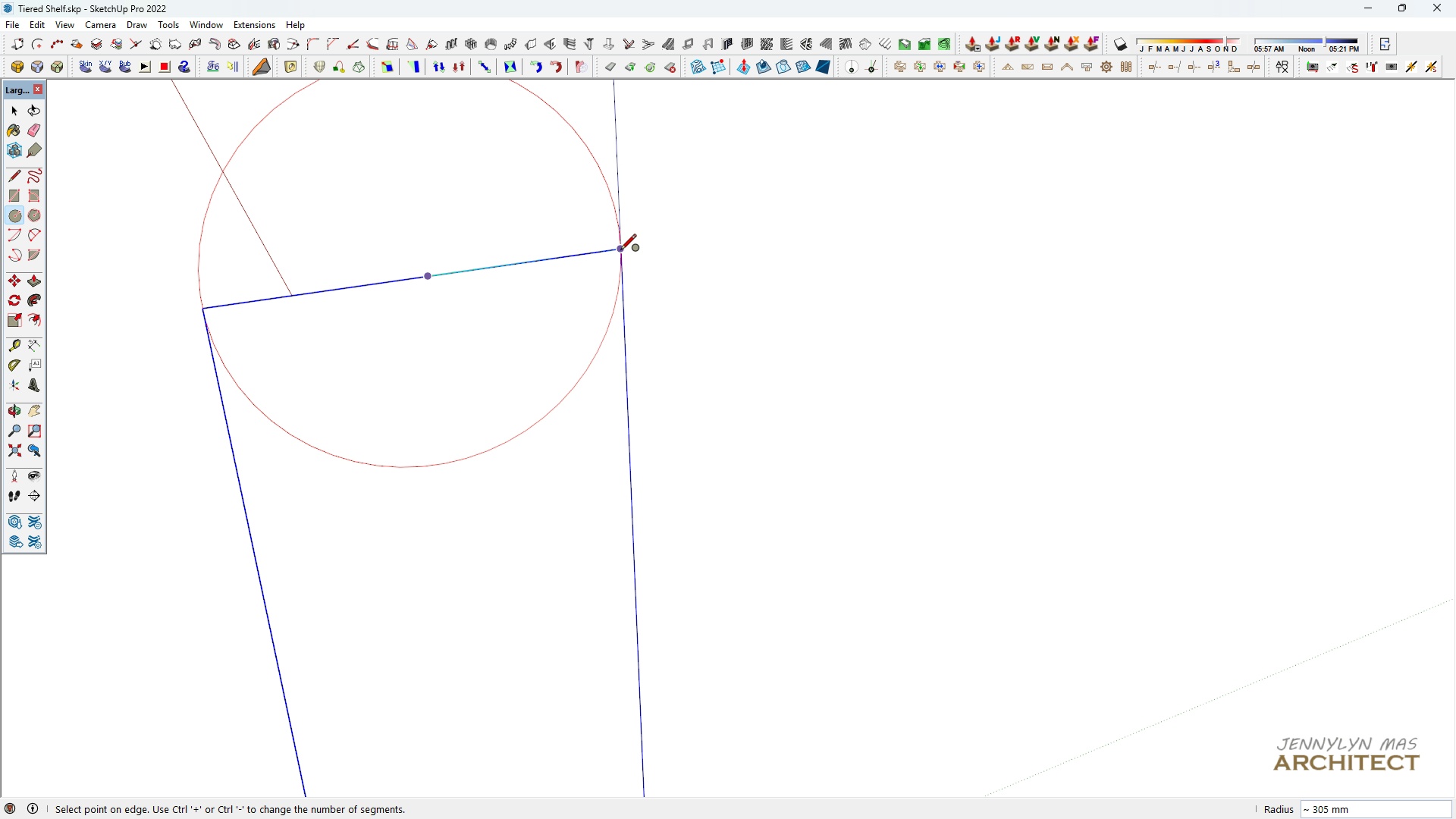 
key(Control+Equal)
 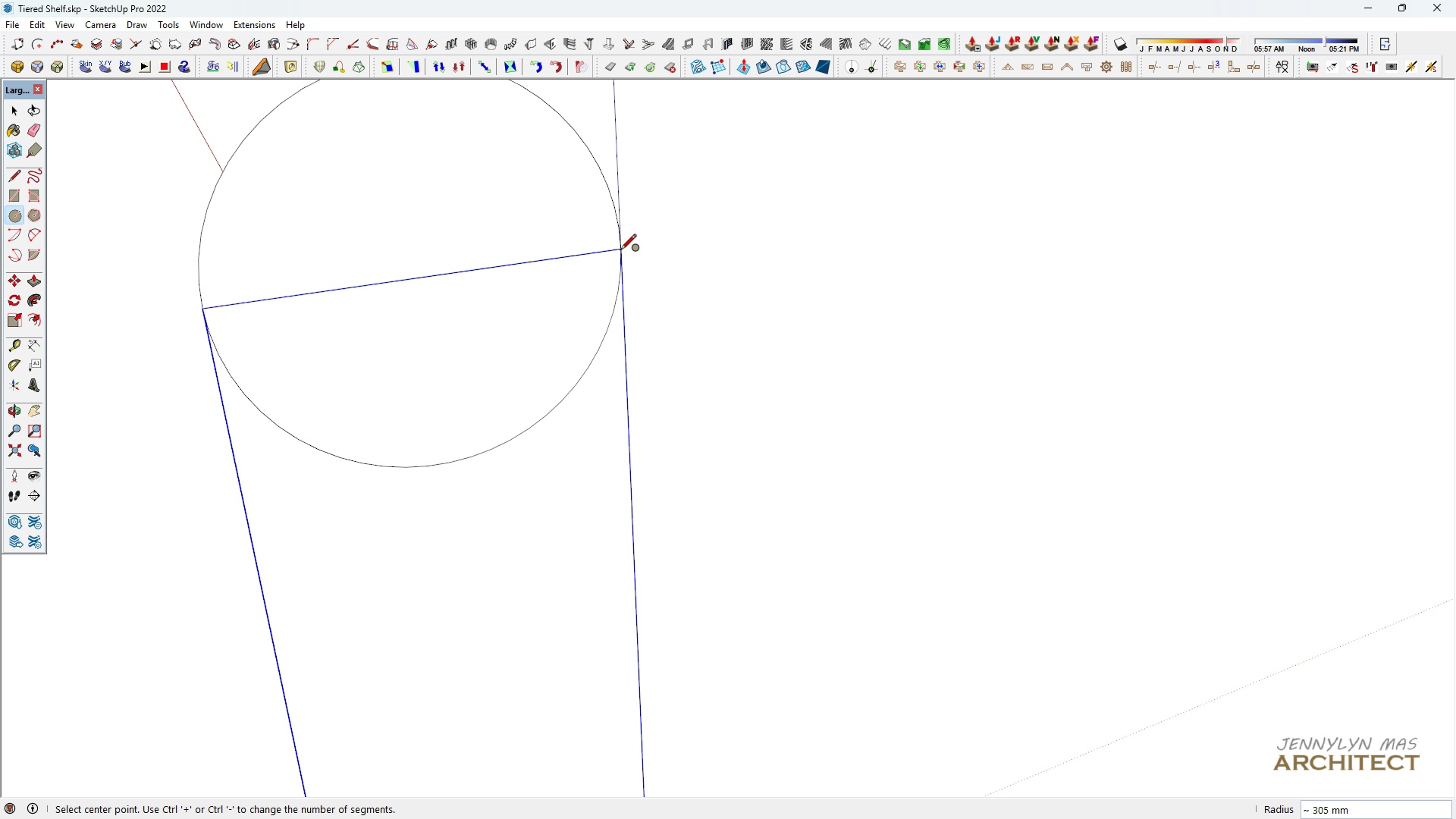 
left_click([620, 251])
 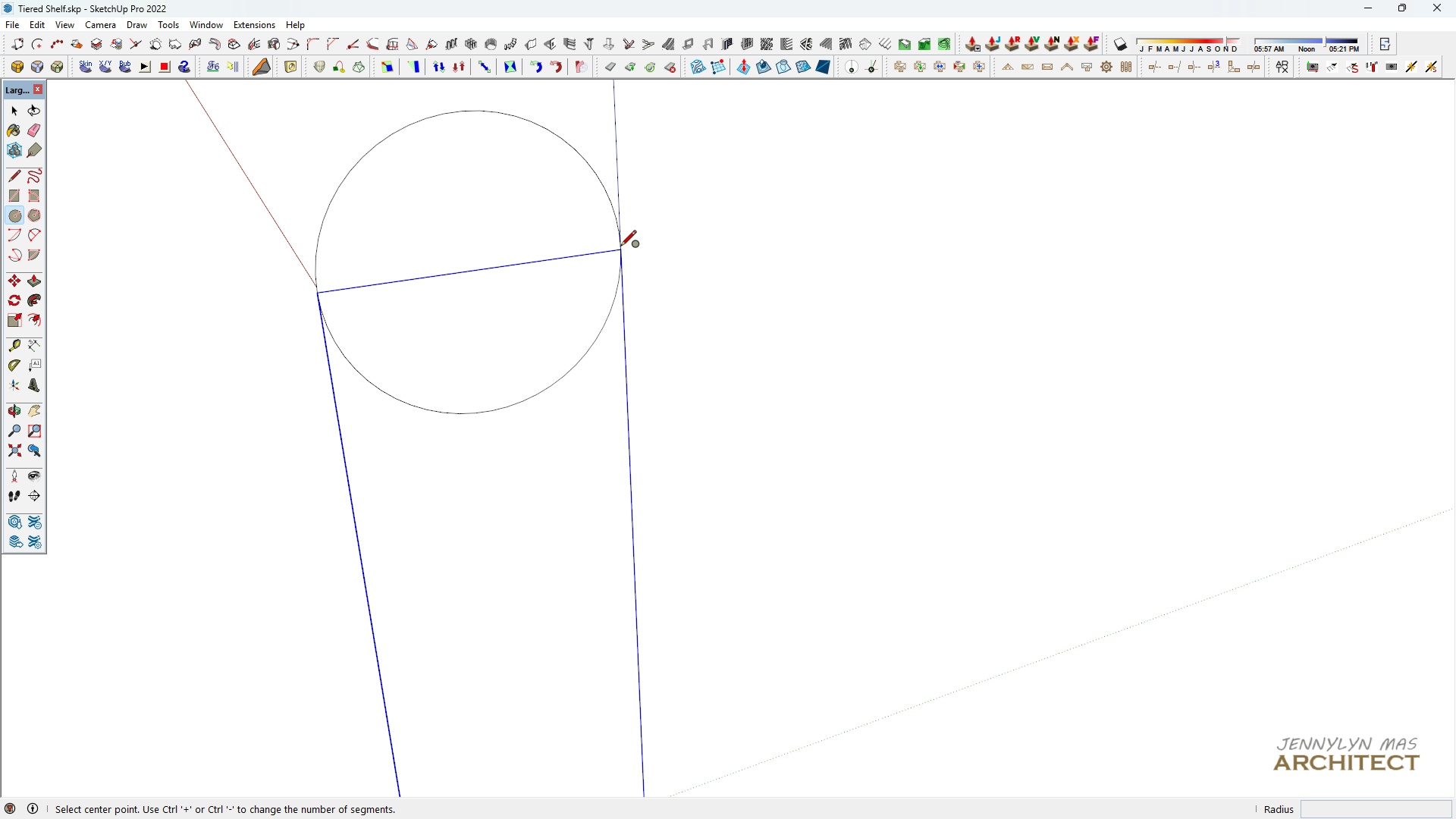 
scroll: coordinate [620, 249], scroll_direction: down, amount: 4.0
 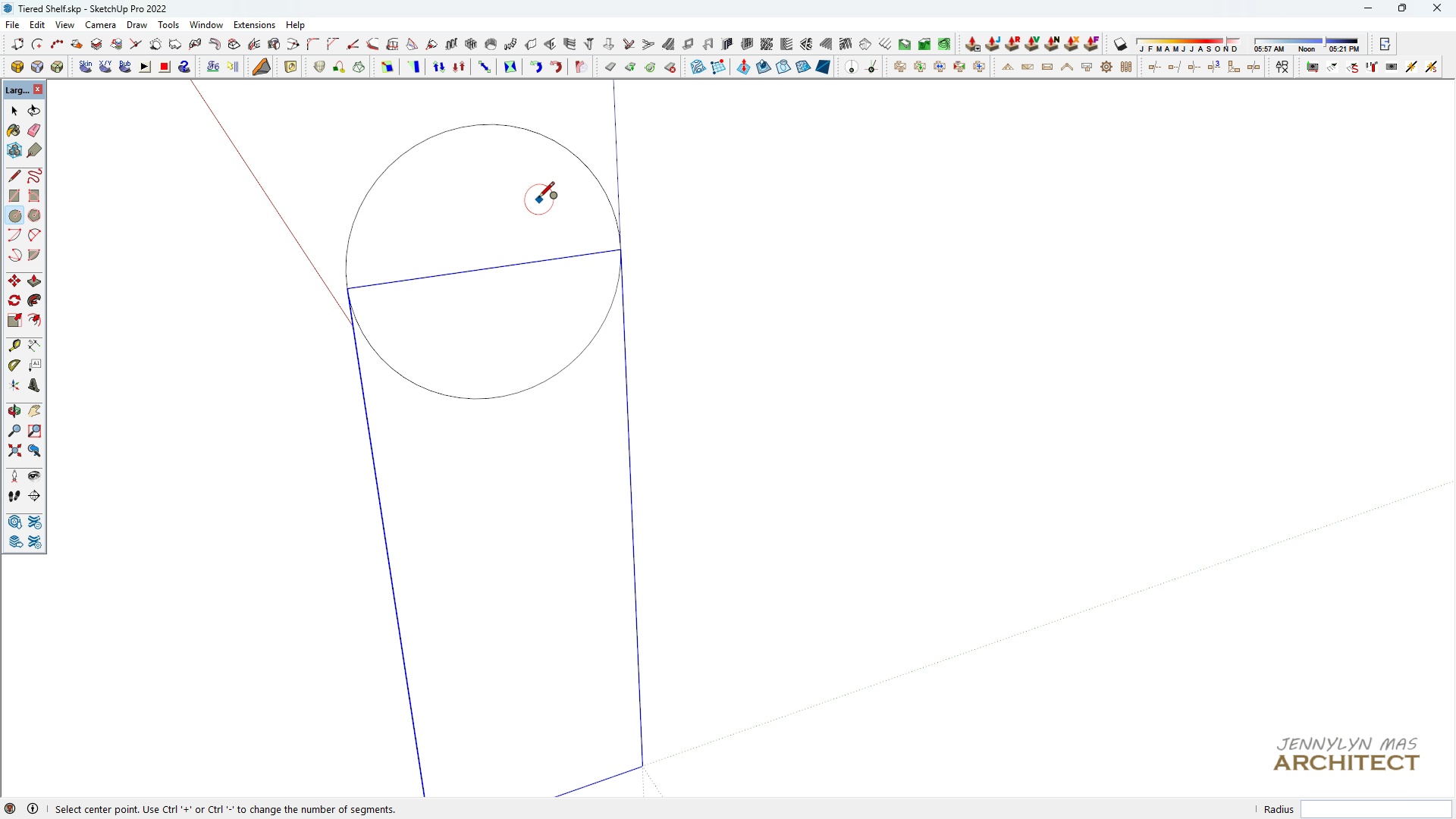 
key(Space)
 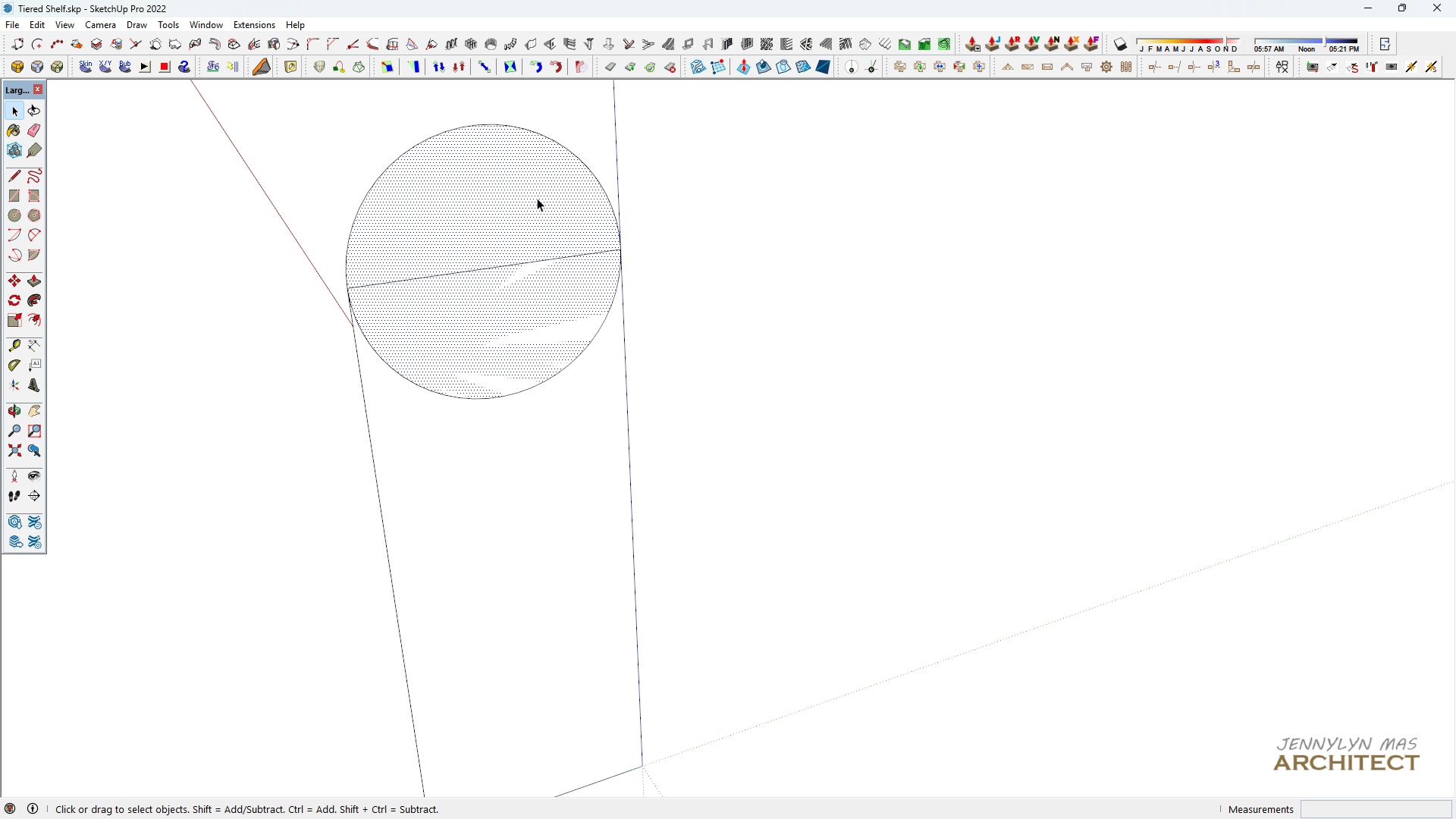 
left_click([537, 198])
 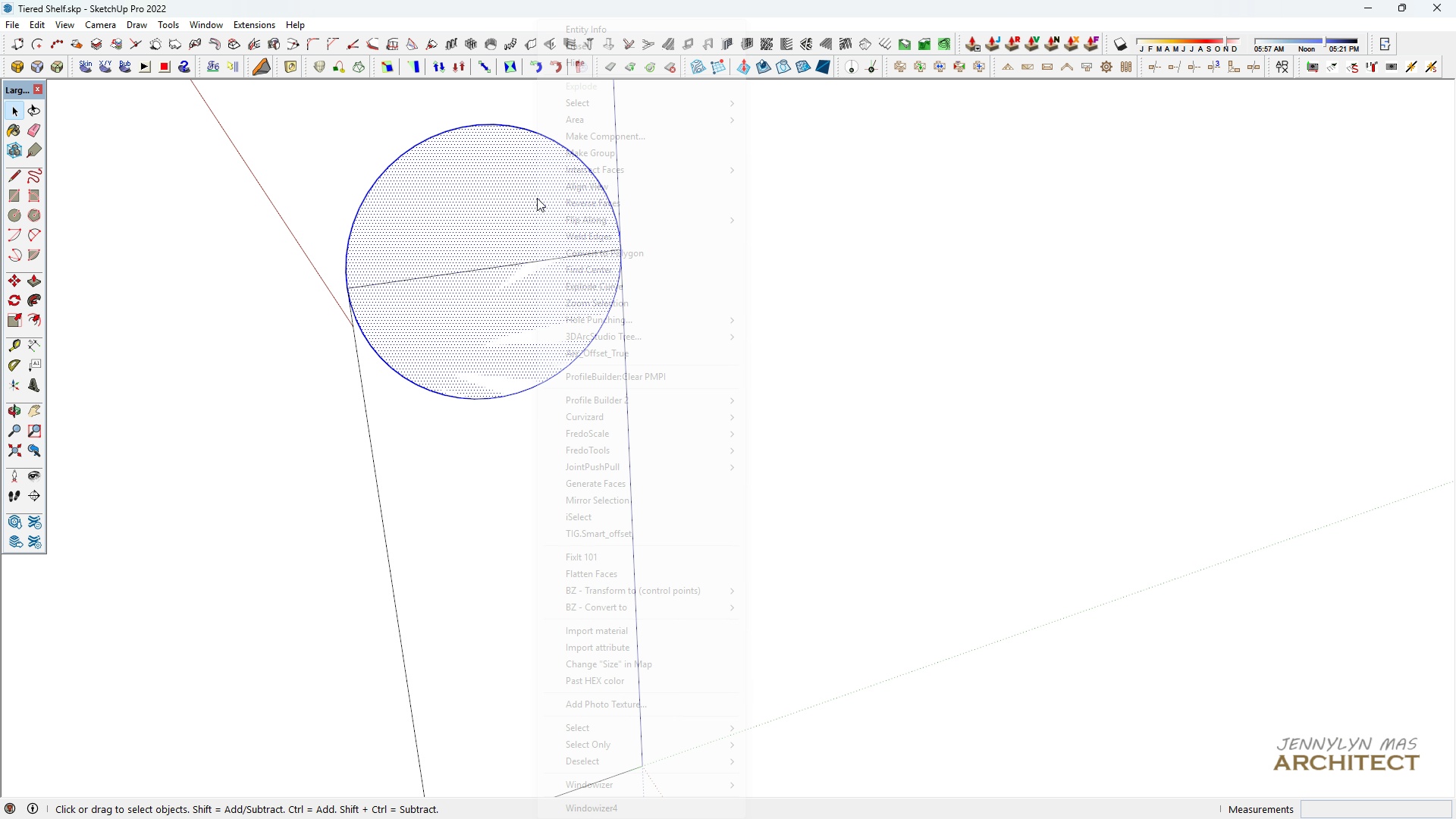 
left_click([537, 198])
 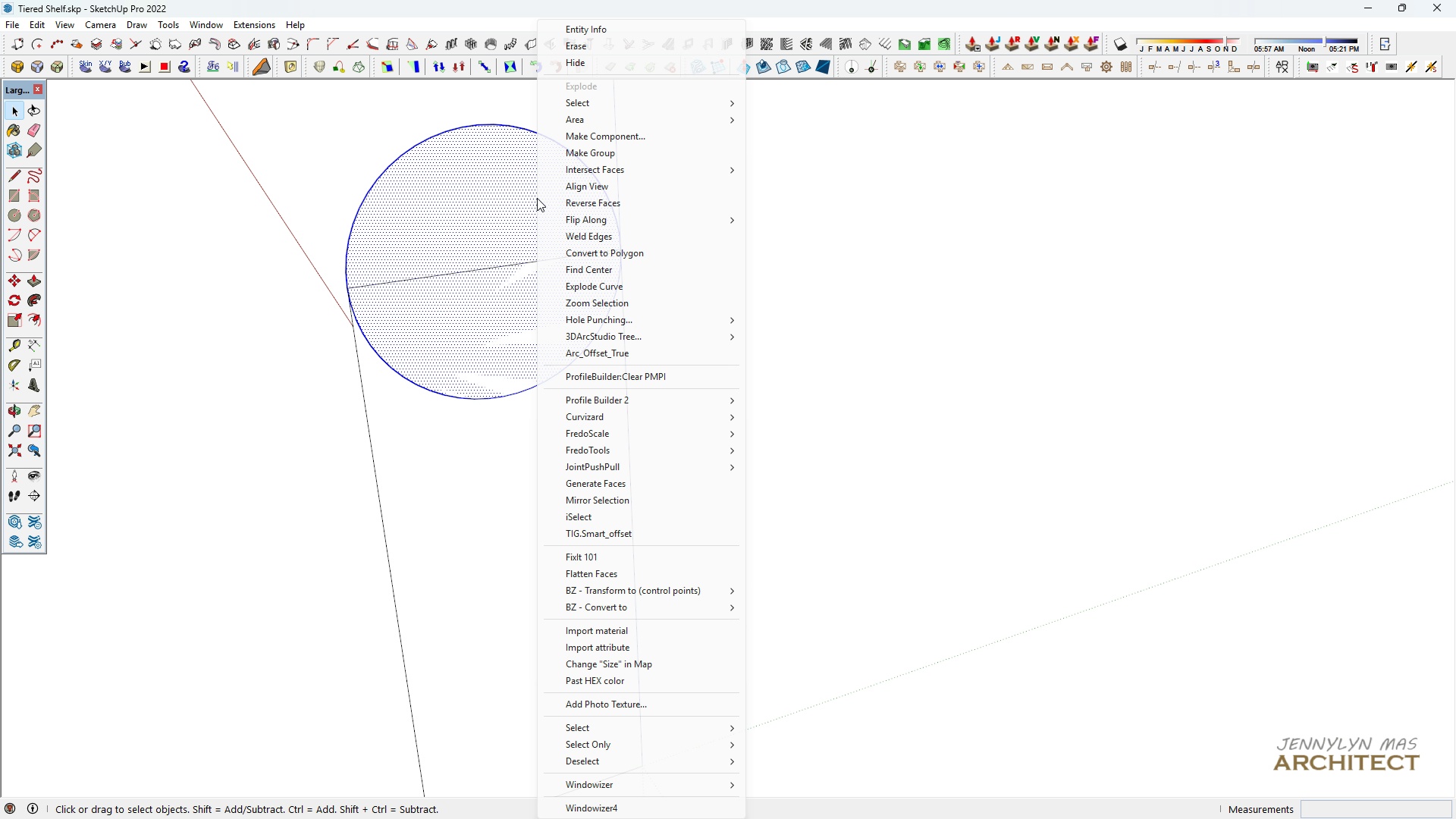 
right_click([537, 198])
 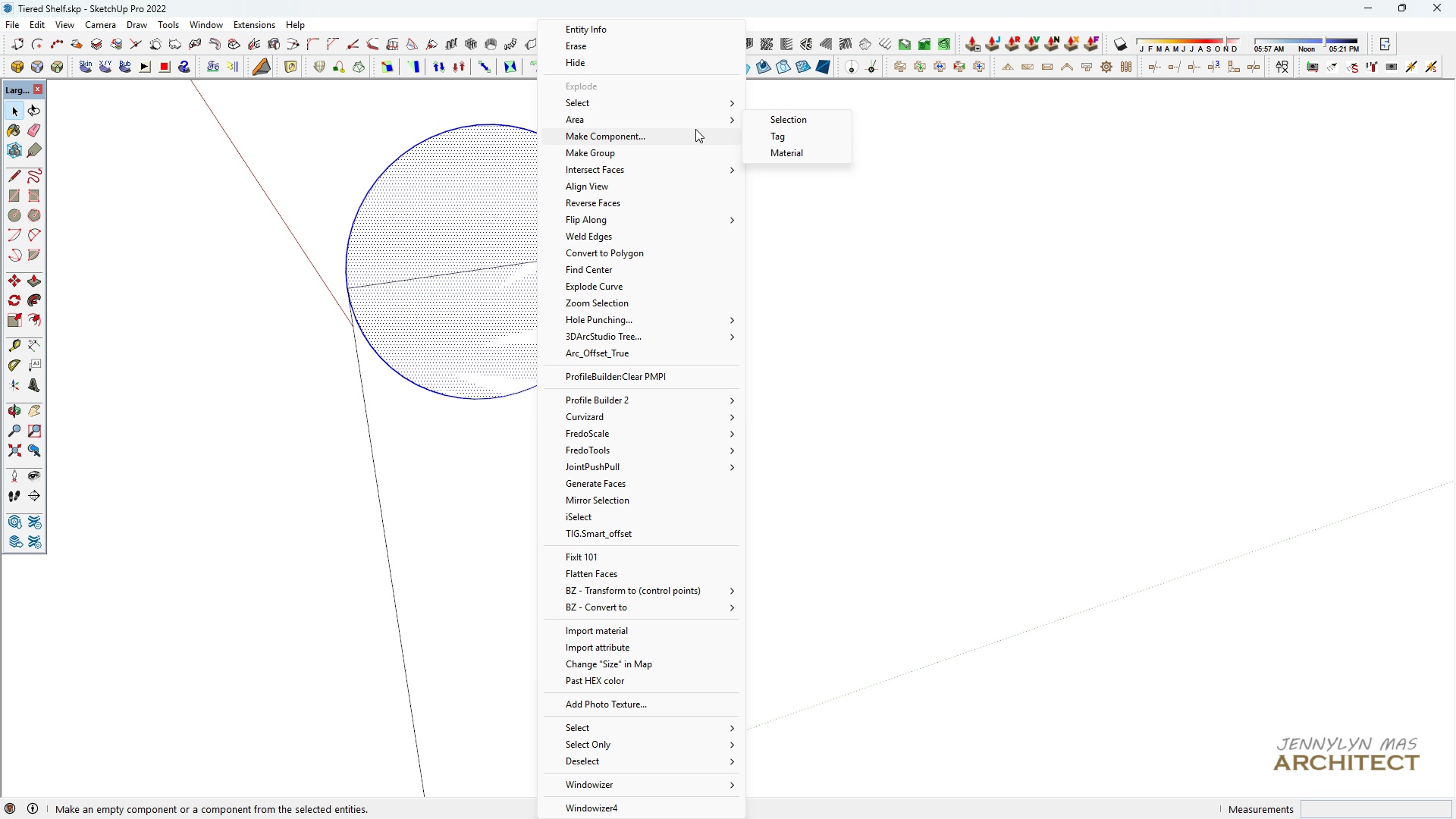 
left_click([694, 134])
 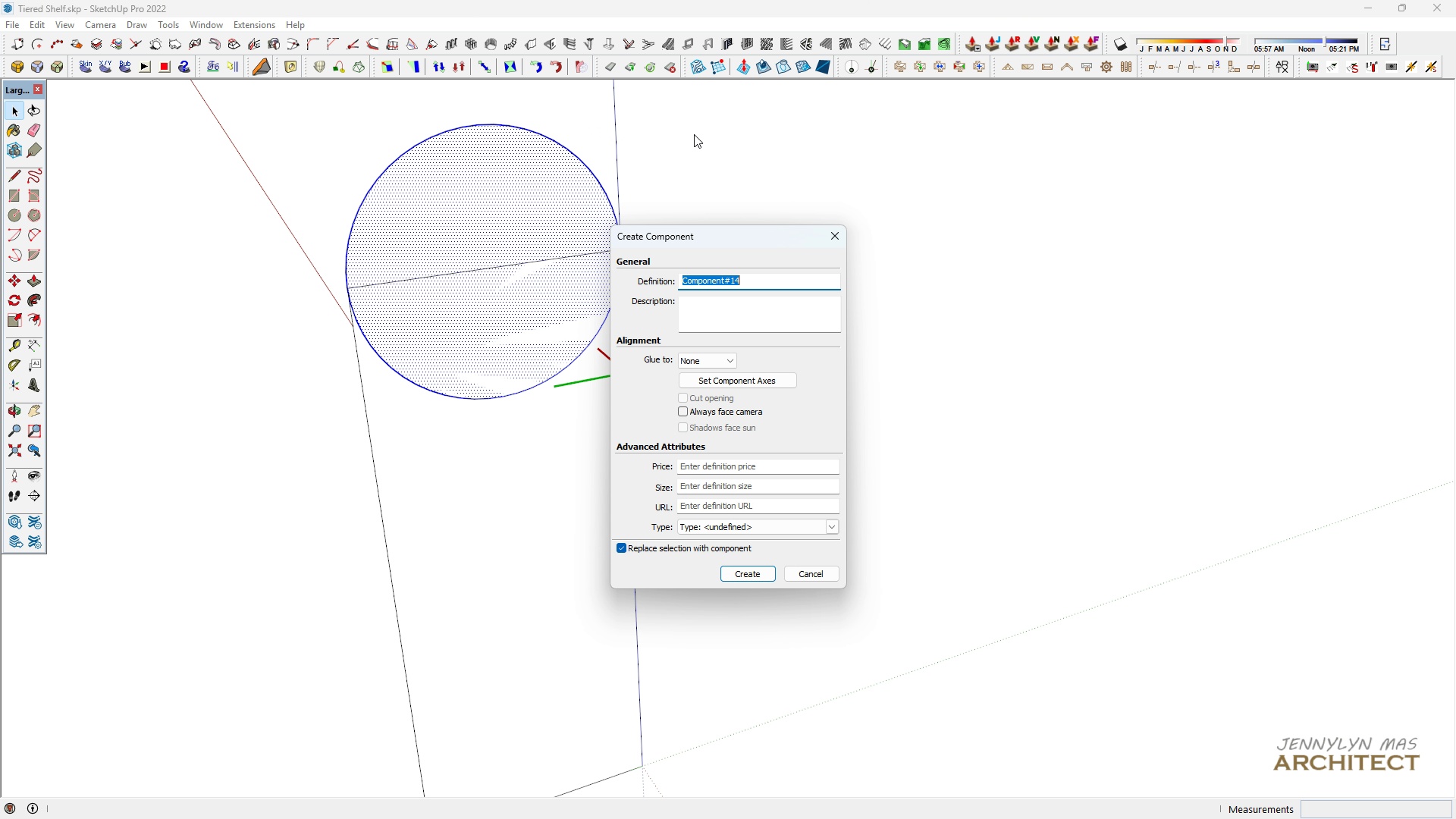 
key(Enter)
 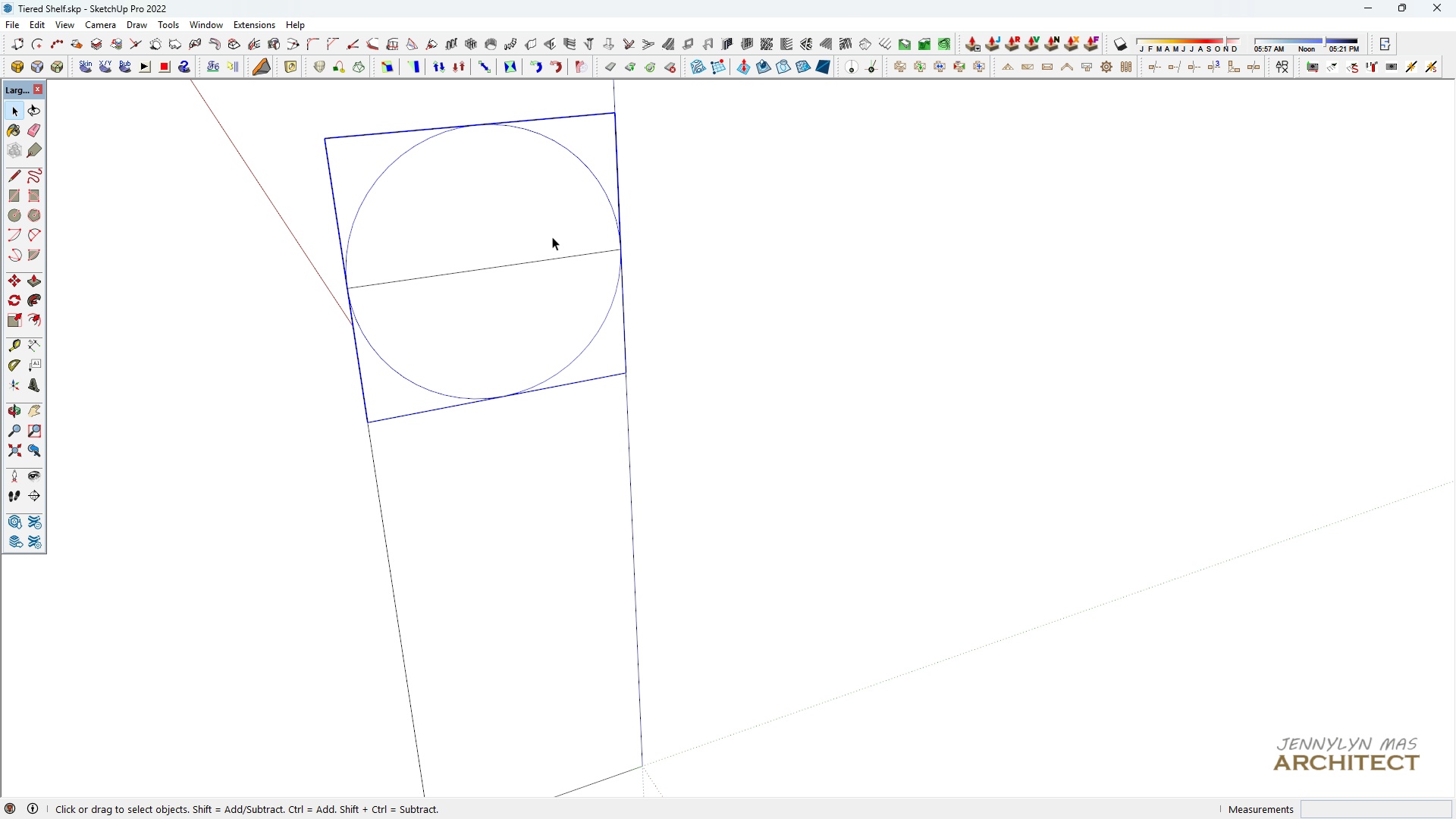 
key(Space)
 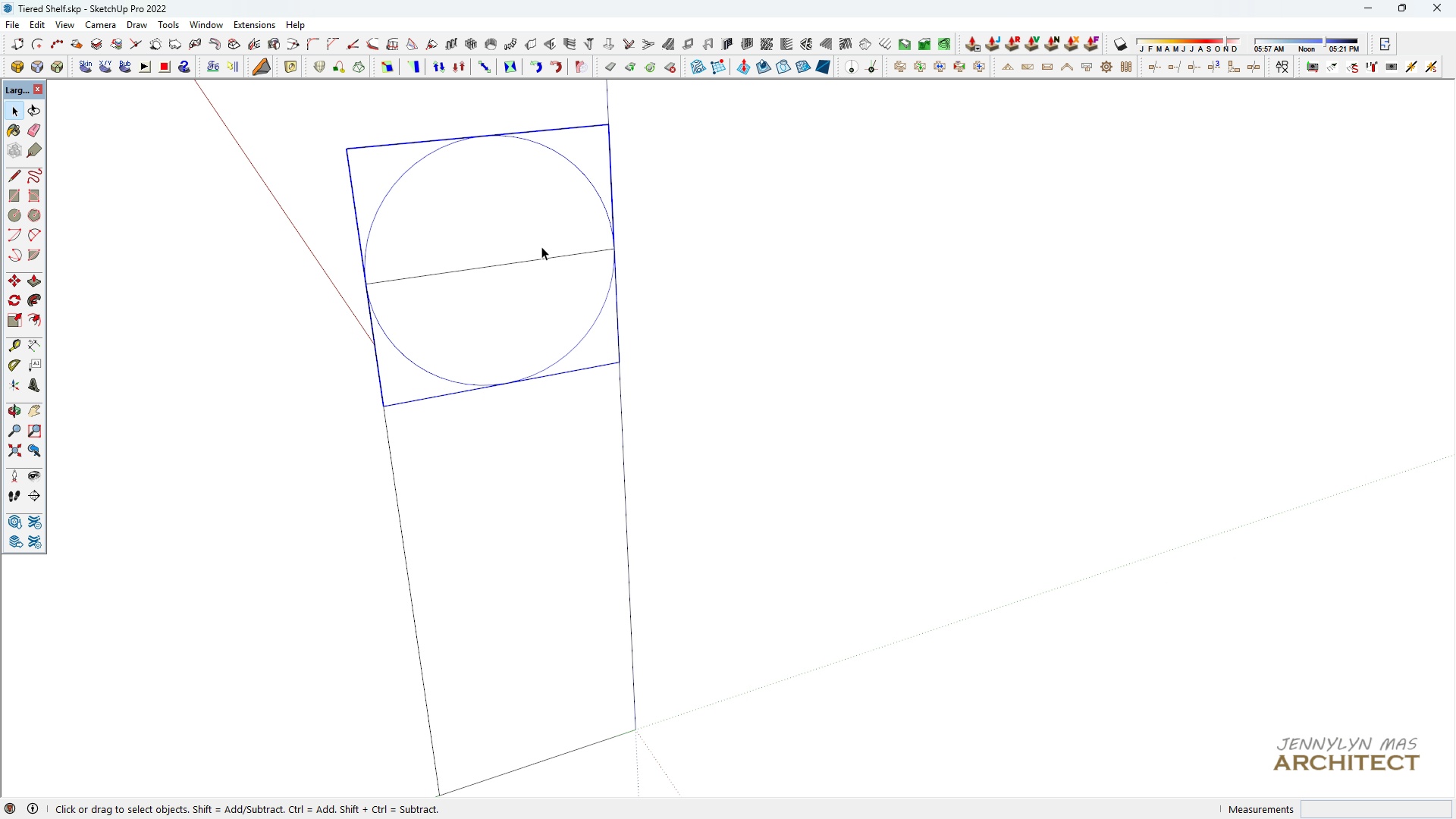 
scroll: coordinate [541, 247], scroll_direction: down, amount: 4.0
 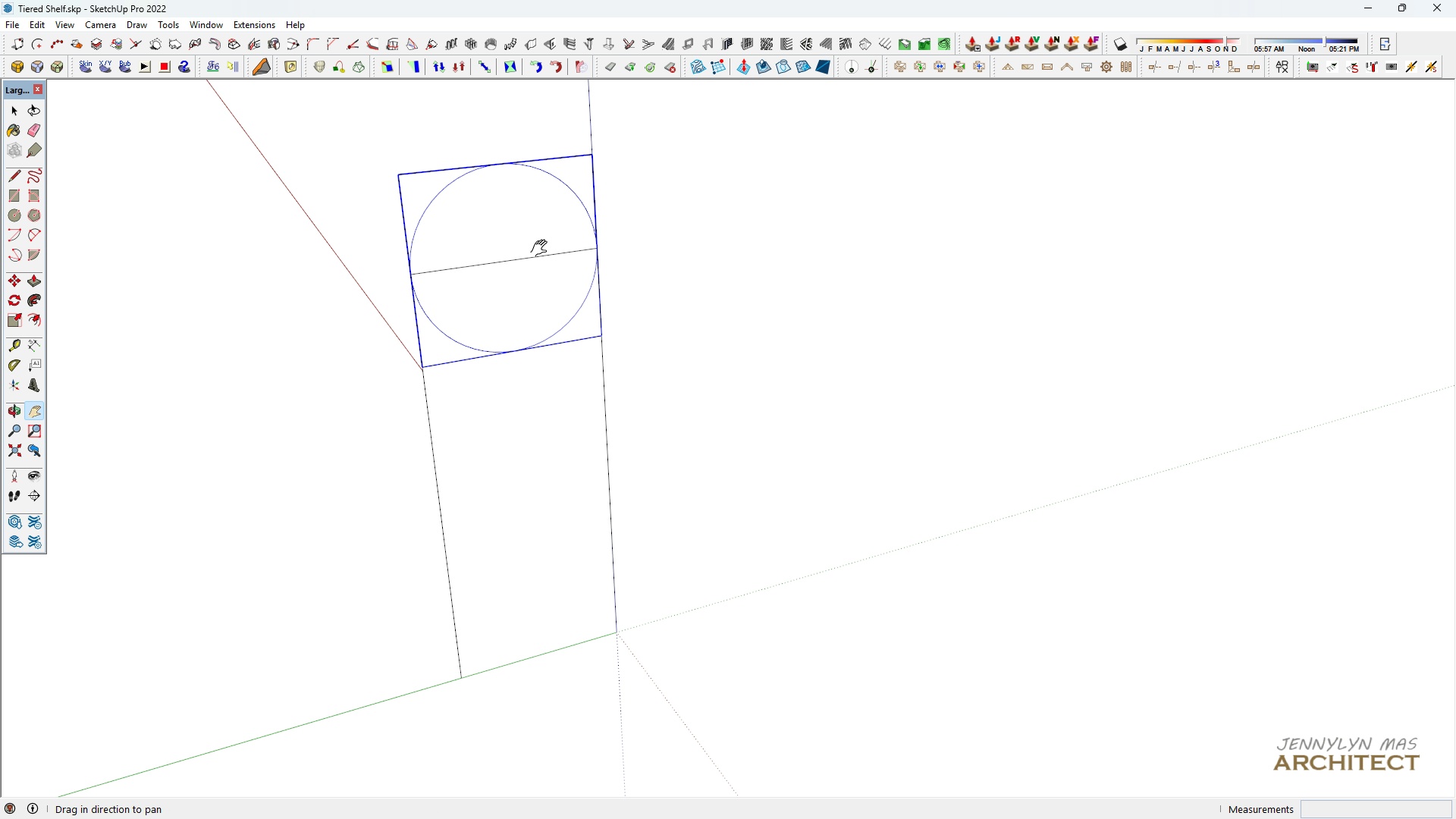 
key(H)
 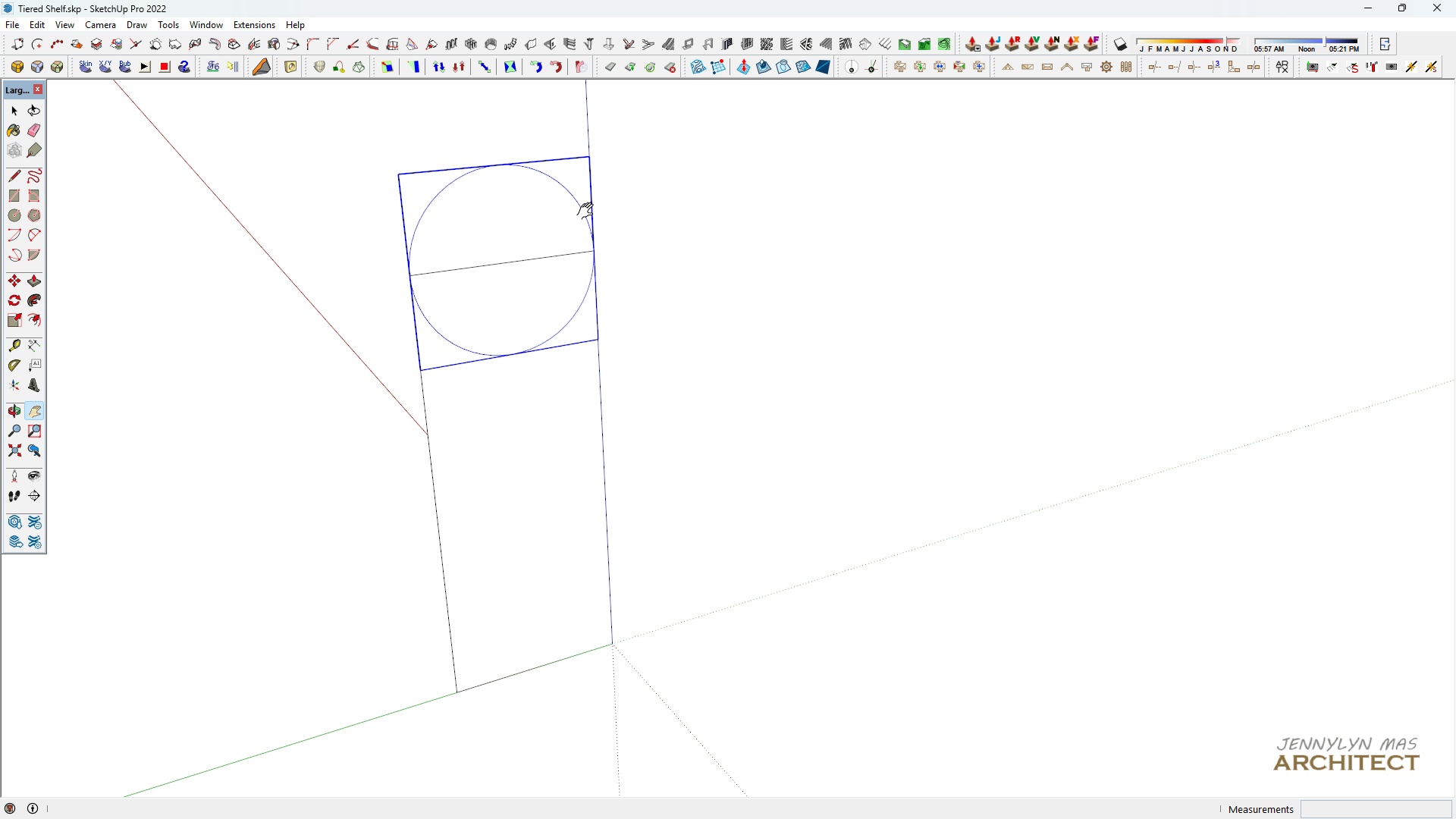 
key(Space)
 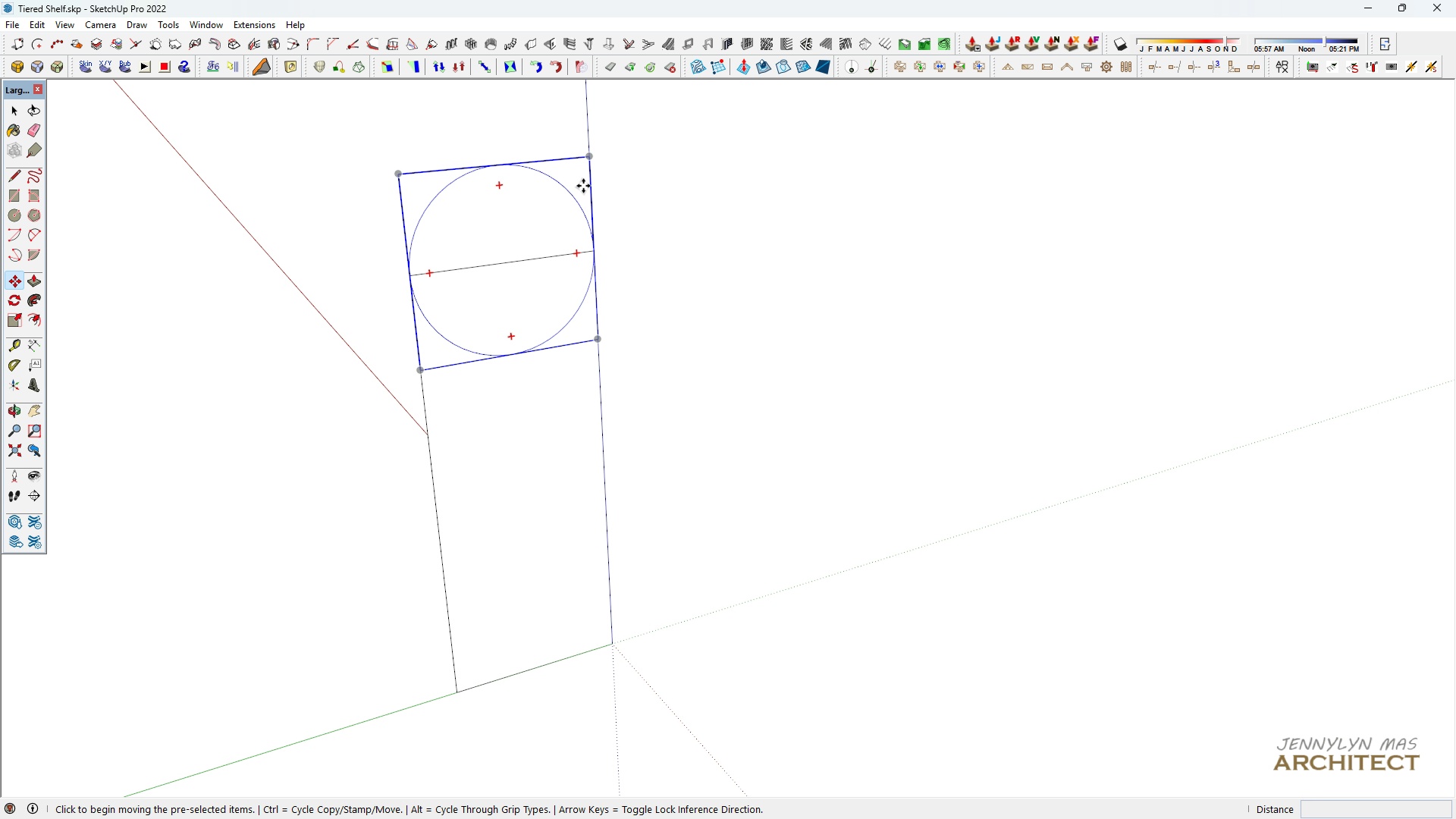 
key(M)
 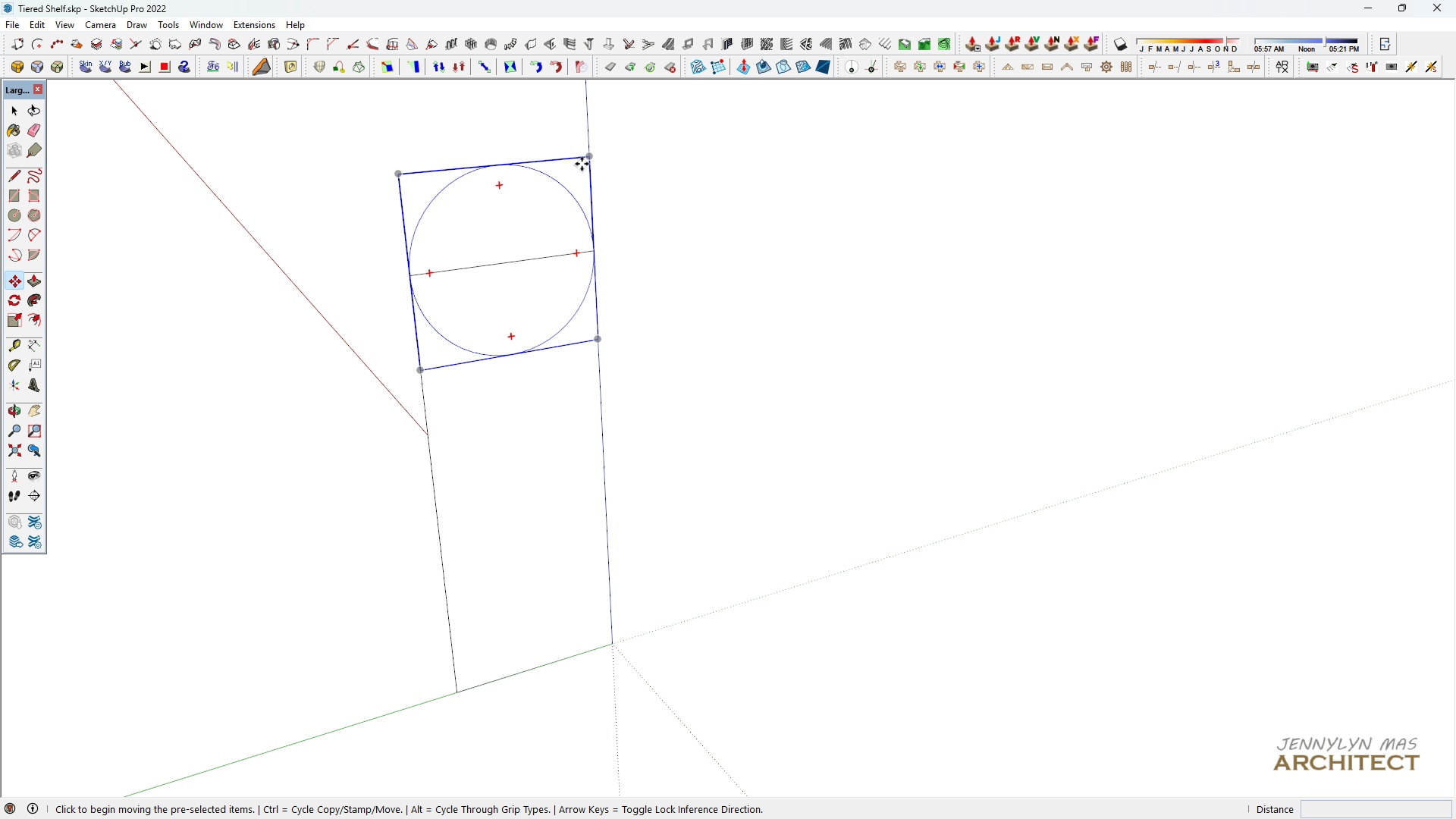 
left_click([582, 164])
 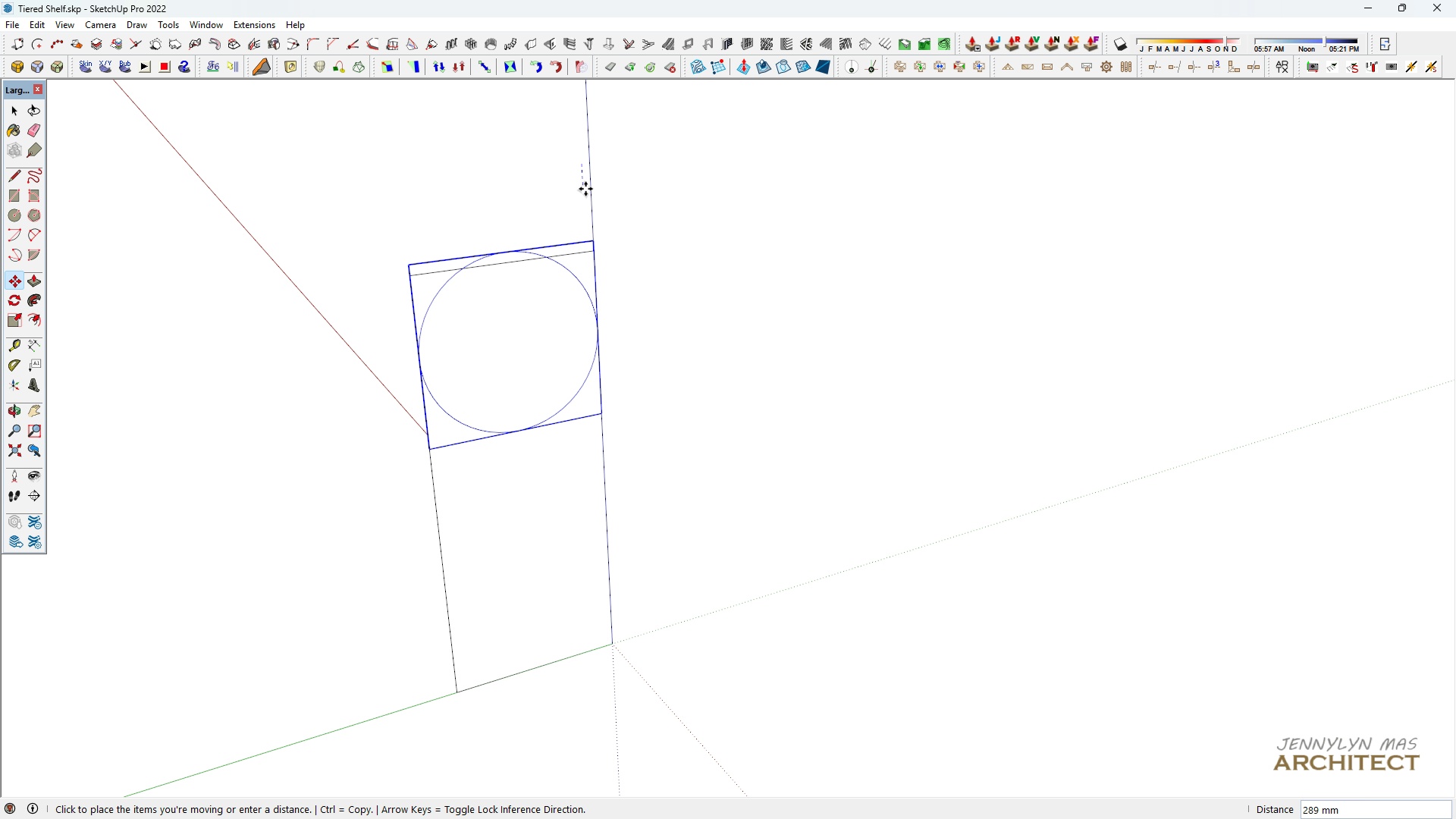 
hold_key(key=ShiftLeft, duration=0.59)
left_click([595, 231])
 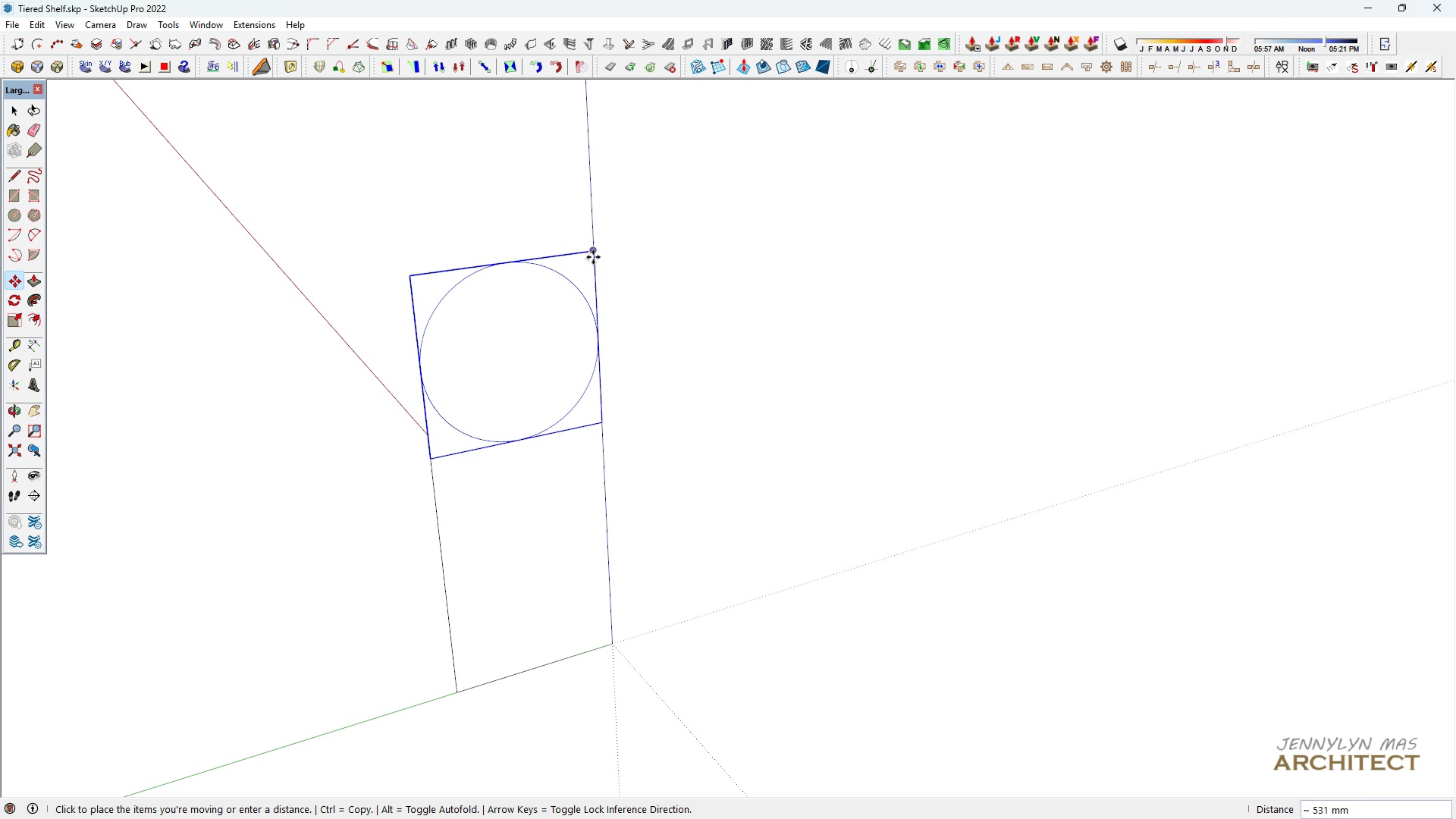 
left_click([592, 252])
 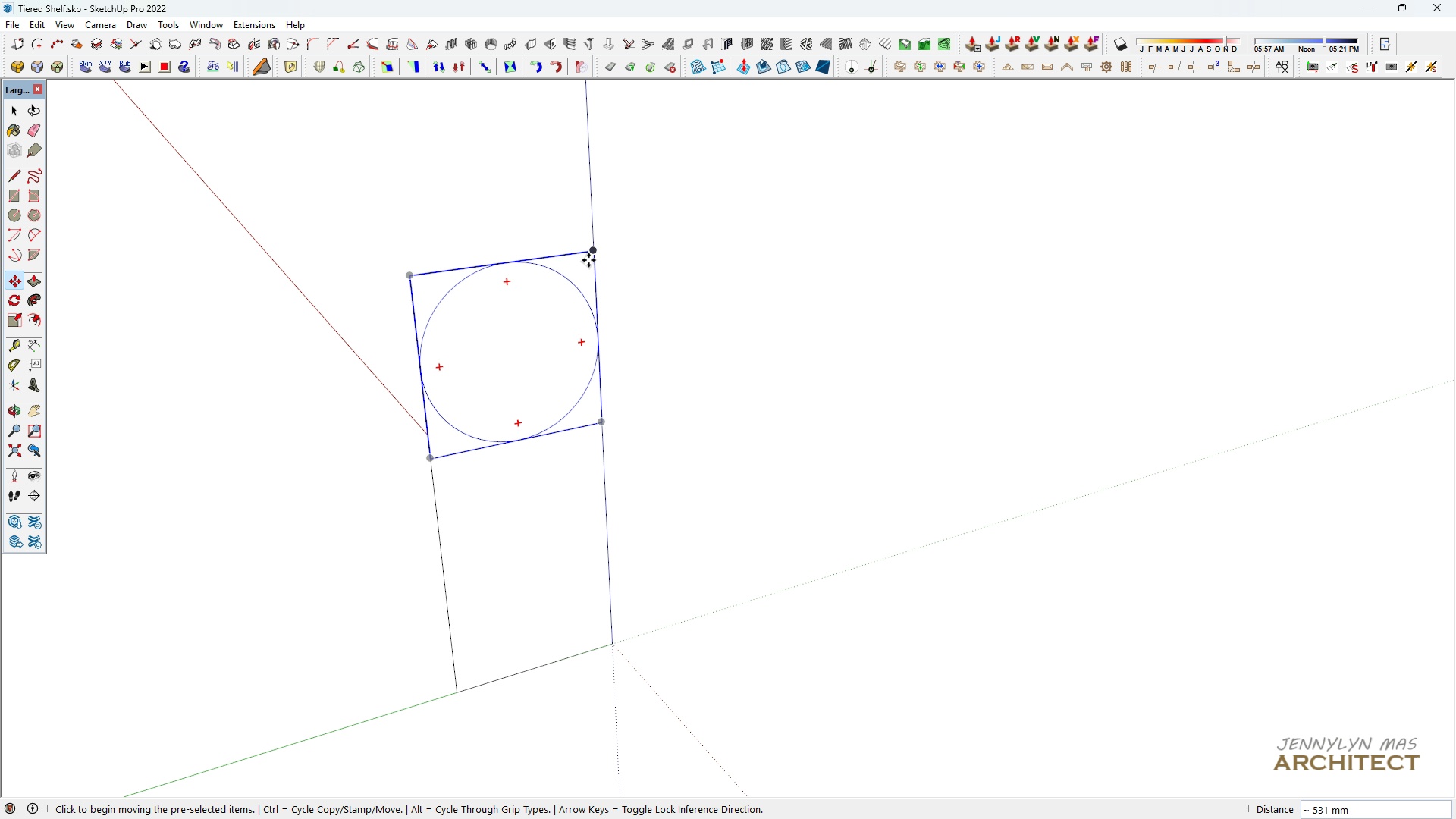 
key(Space)
 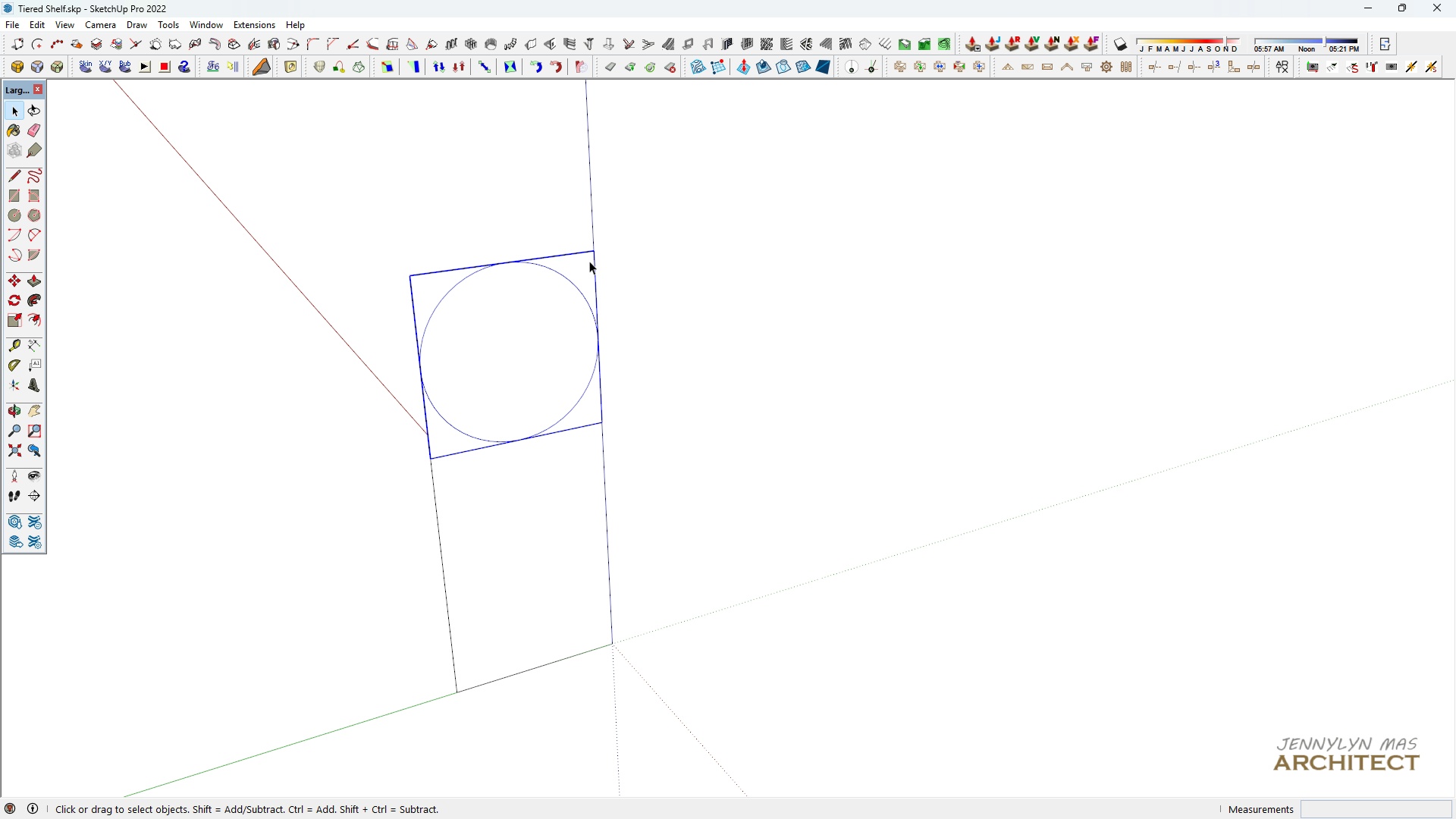 
scroll: coordinate [592, 262], scroll_direction: up, amount: 1.0
 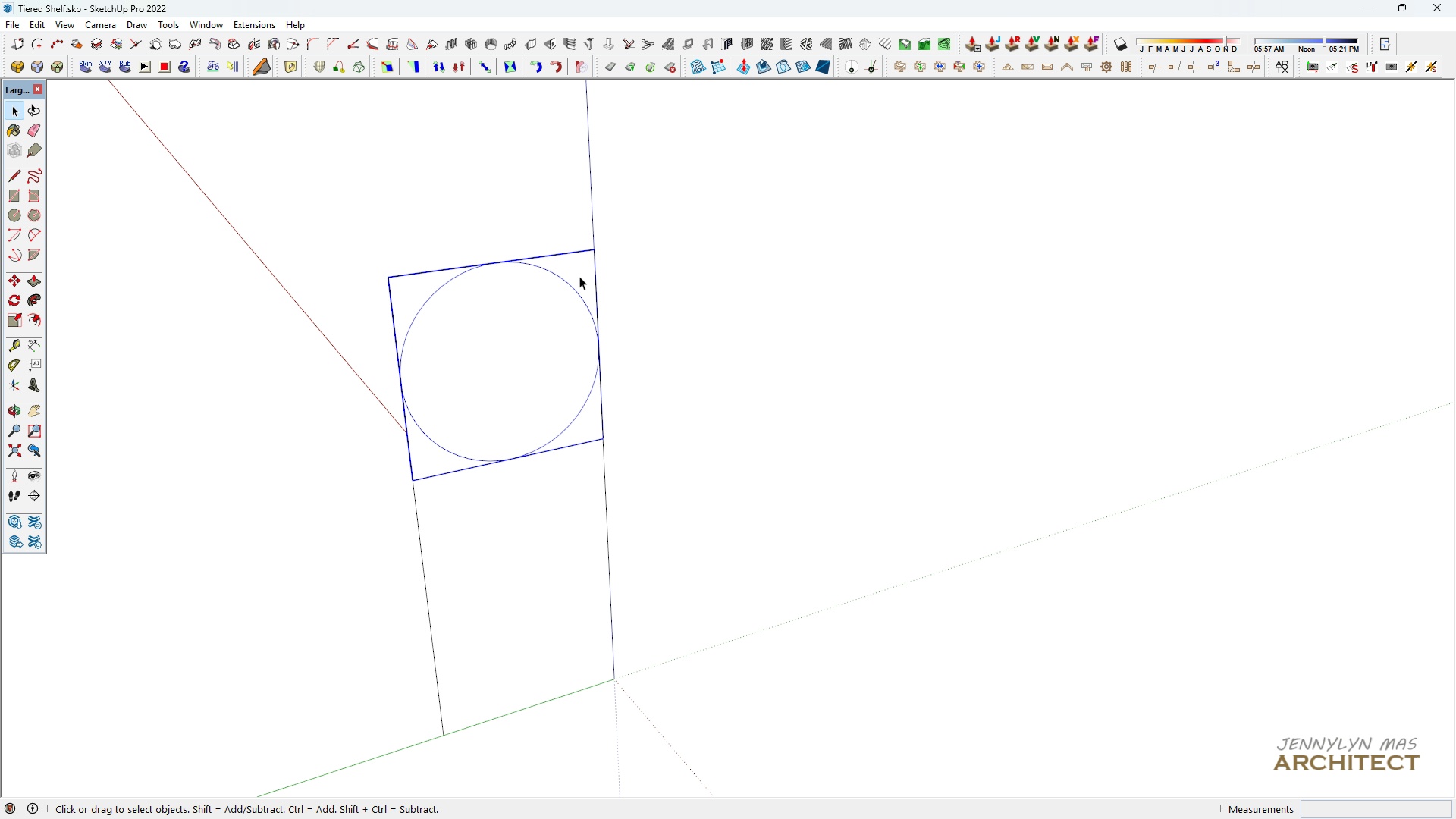 
left_click([578, 278])
 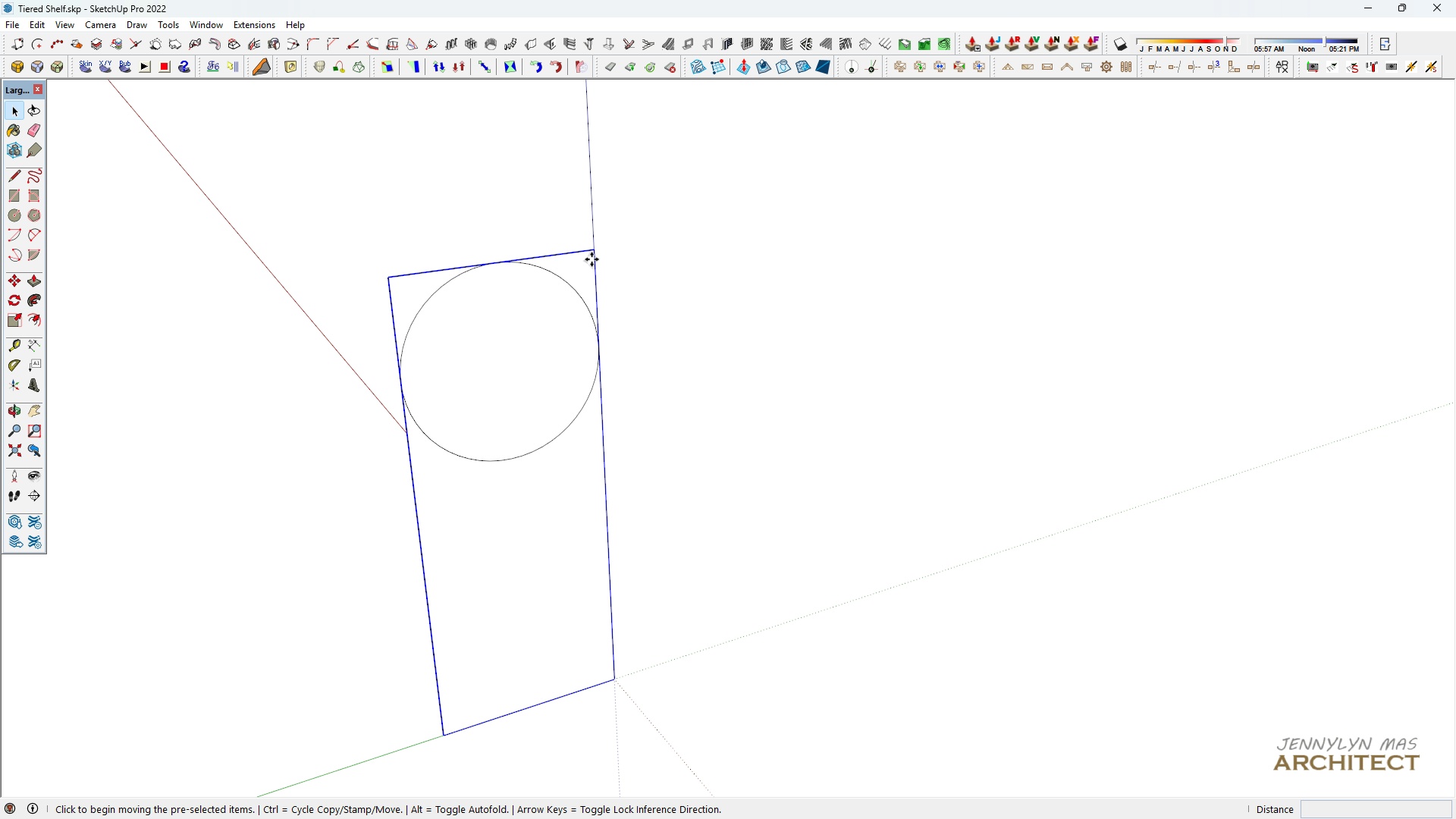 
key(M)
 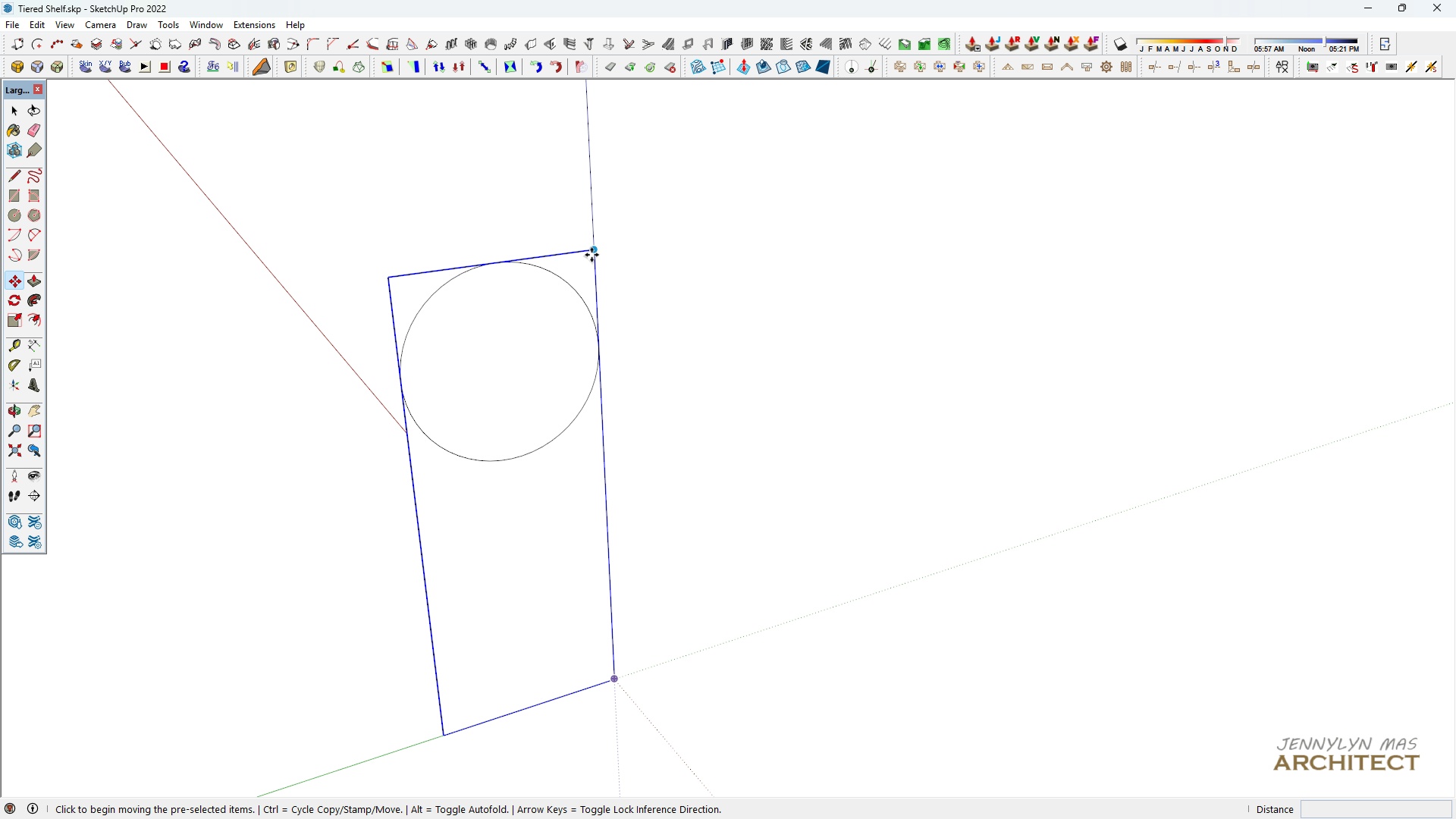 
key(Control+ControlLeft)
 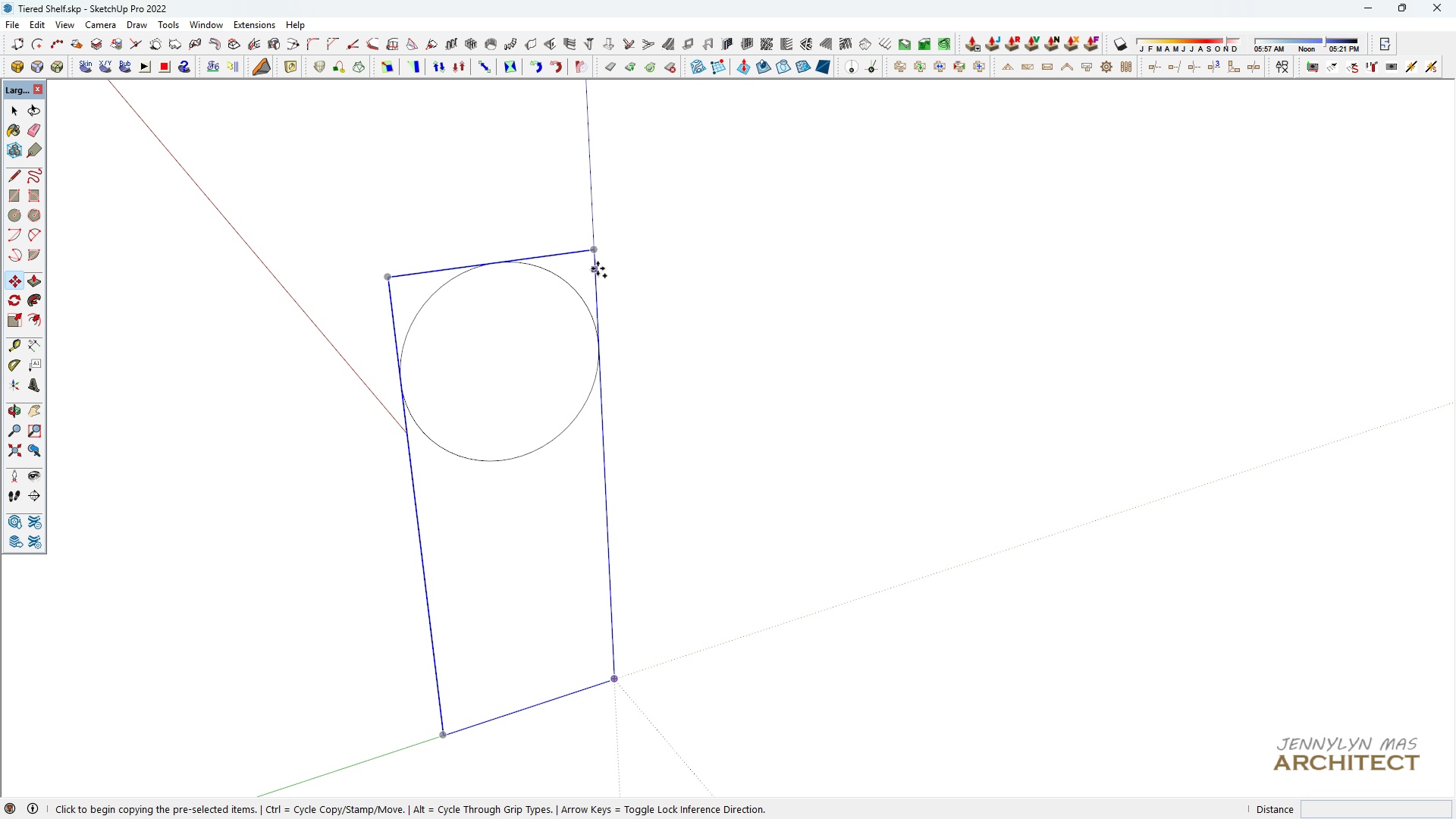 
left_click([593, 253])
 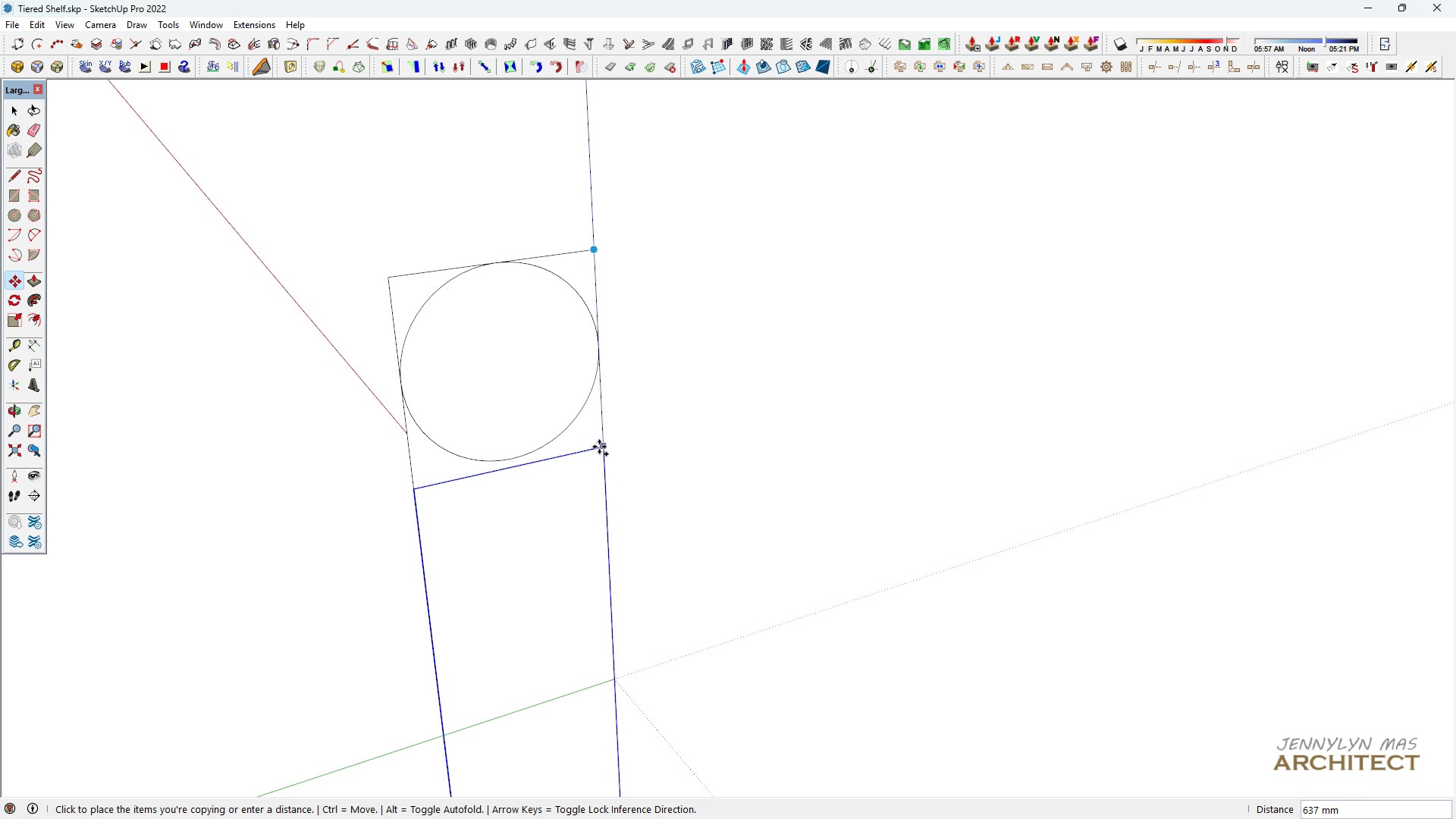 
key(Space)
 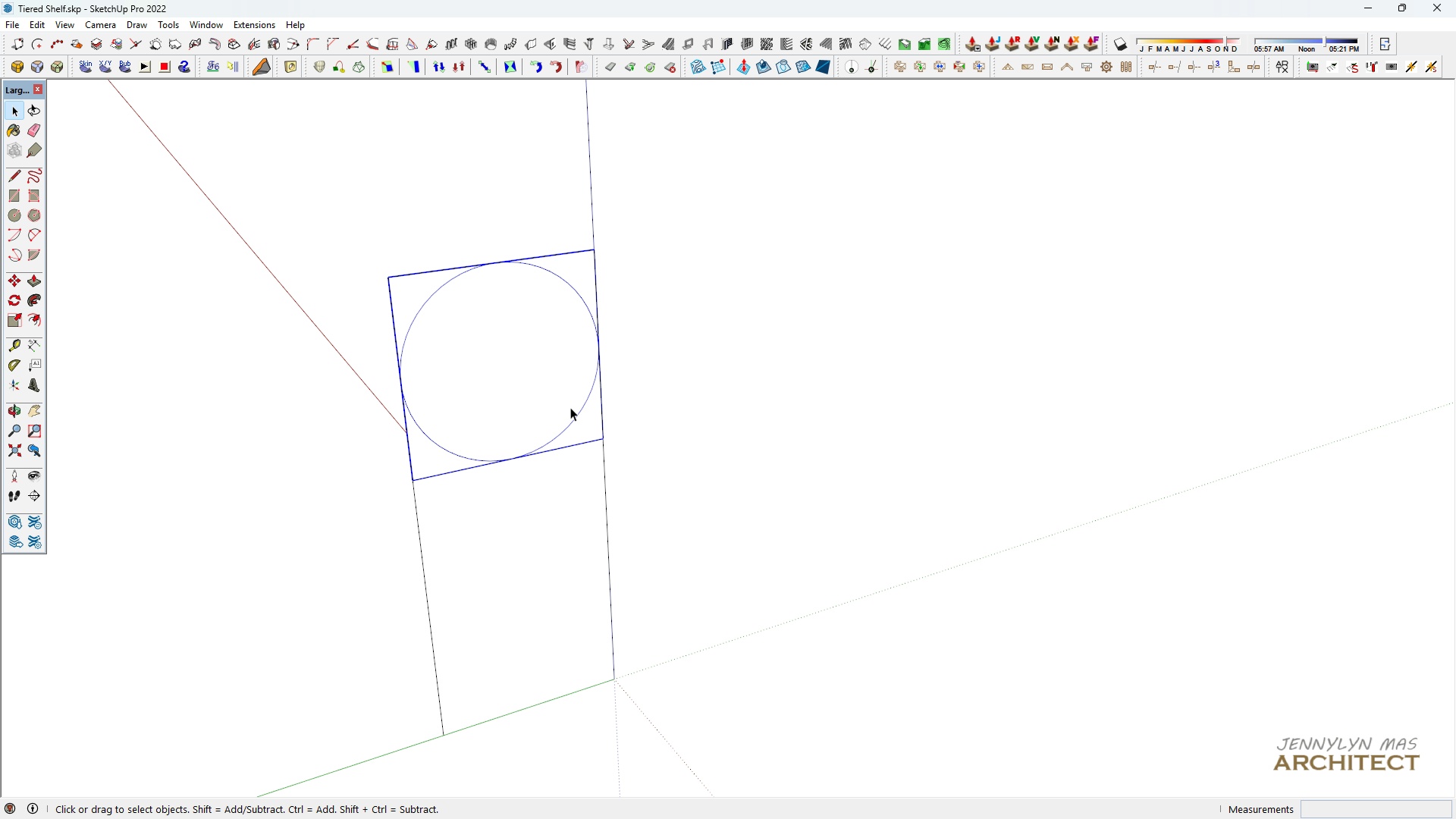 
key(M)
 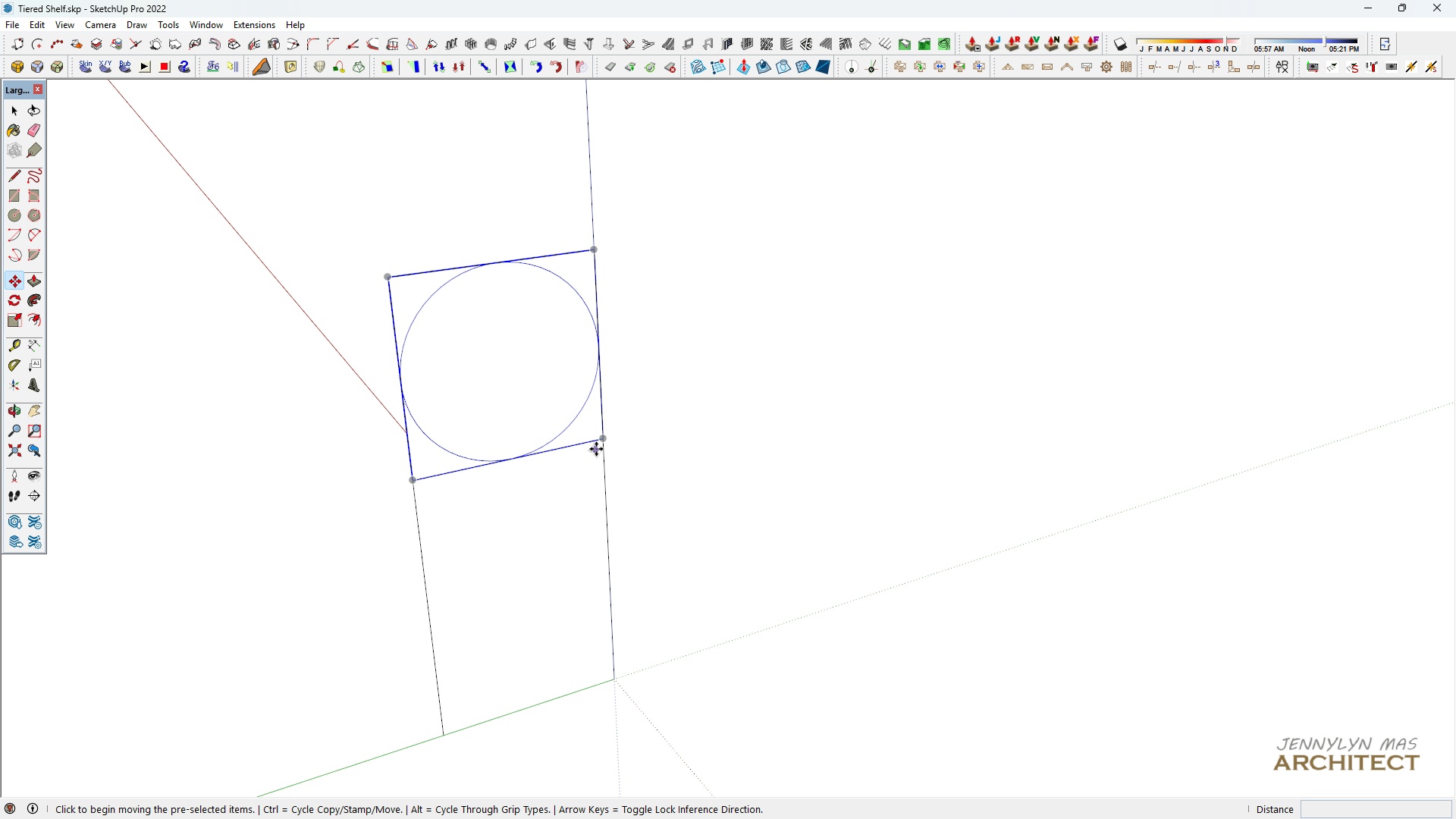 
key(Control+ControlLeft)
 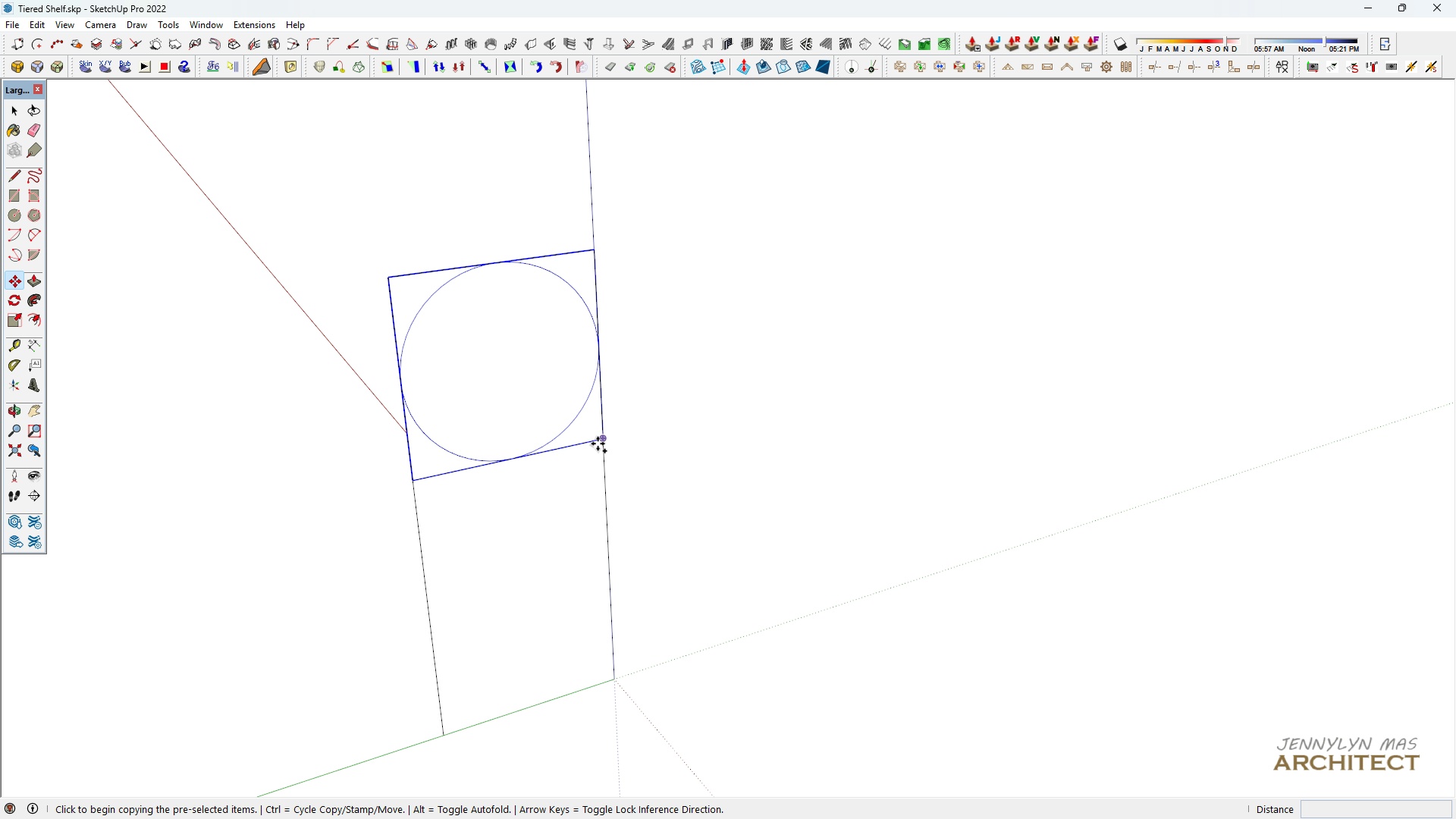 
key(Control+Shift+ShiftLeft)
 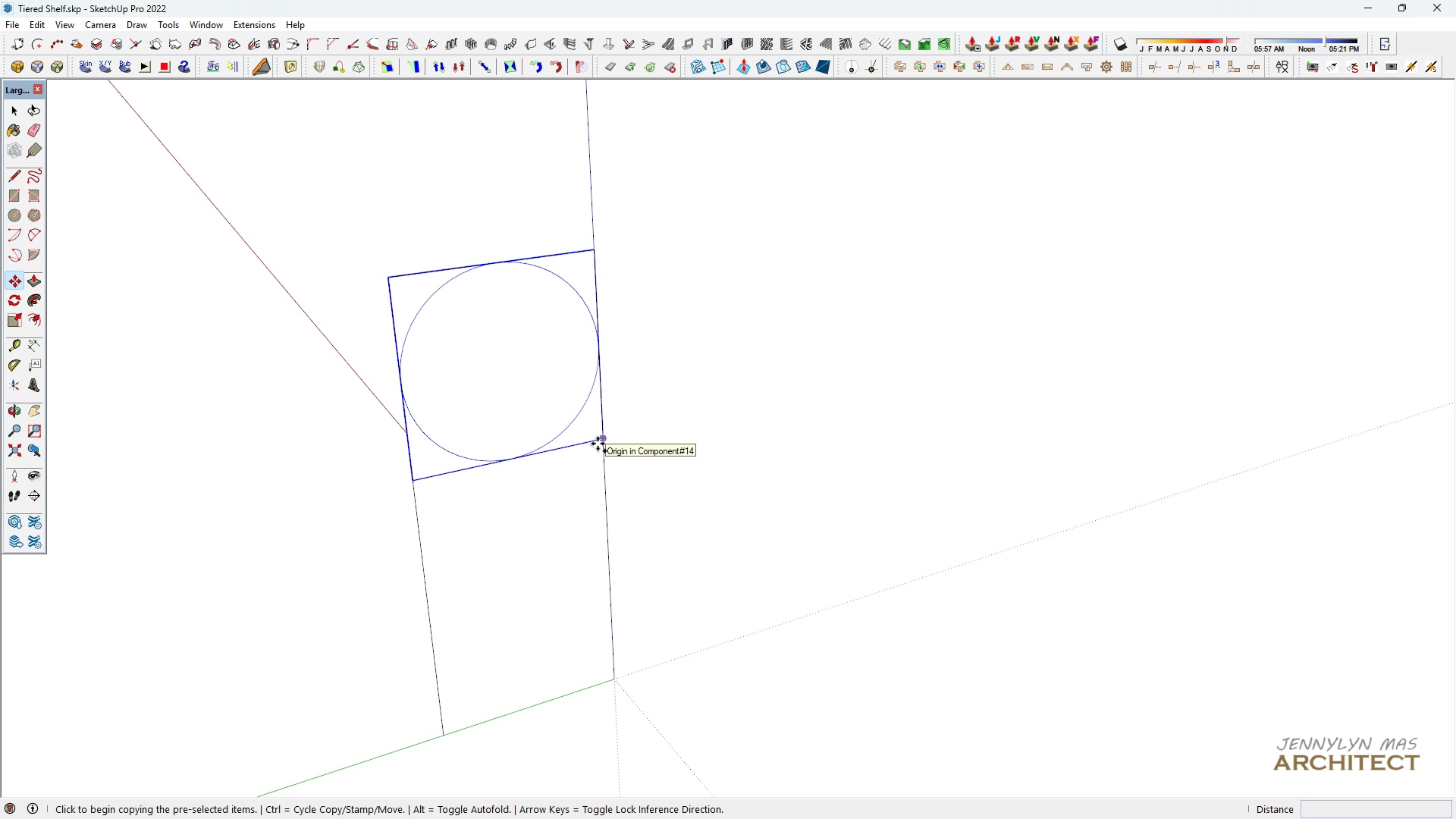 
left_click([598, 444])
 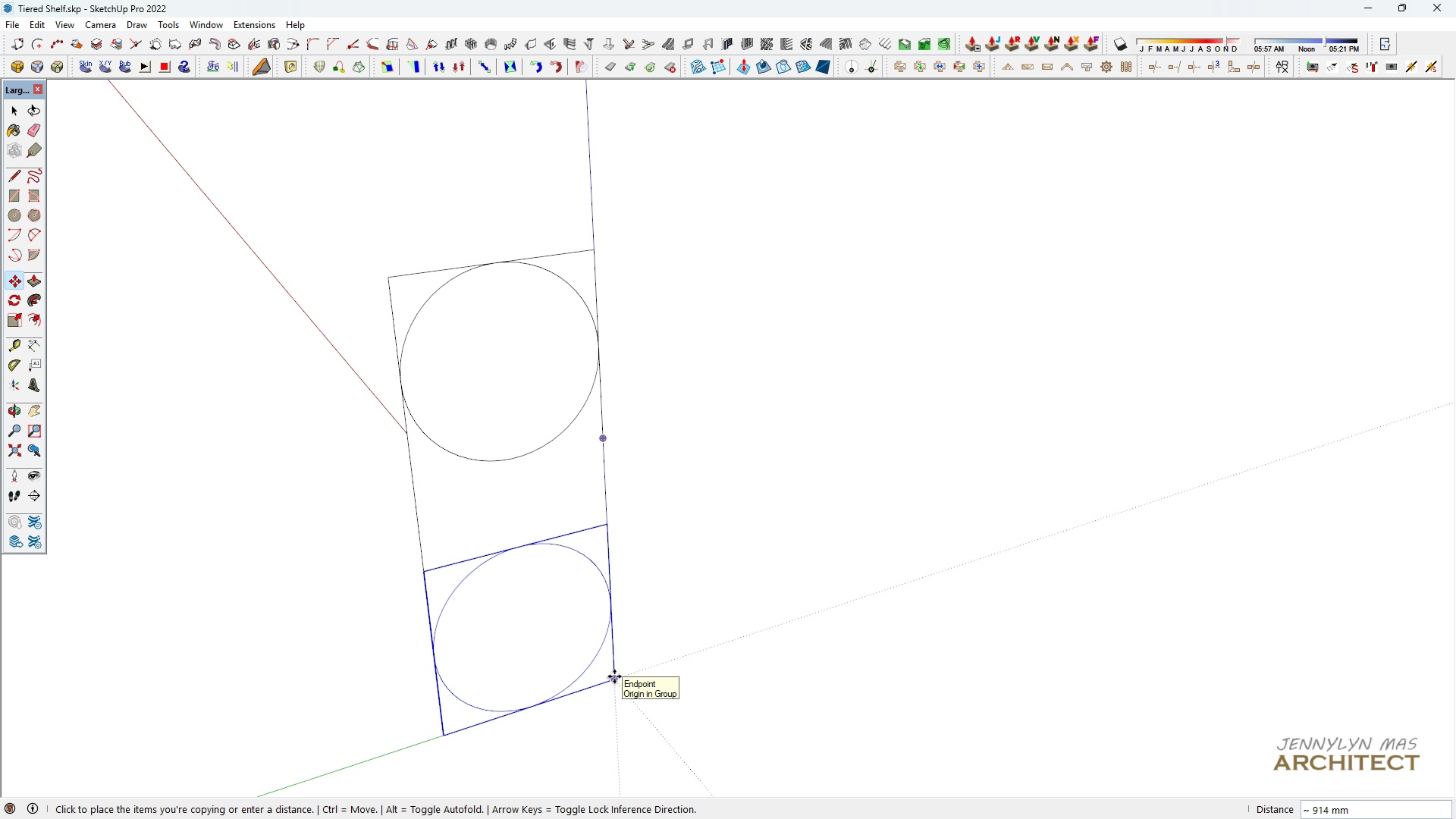 
left_click([614, 676])
 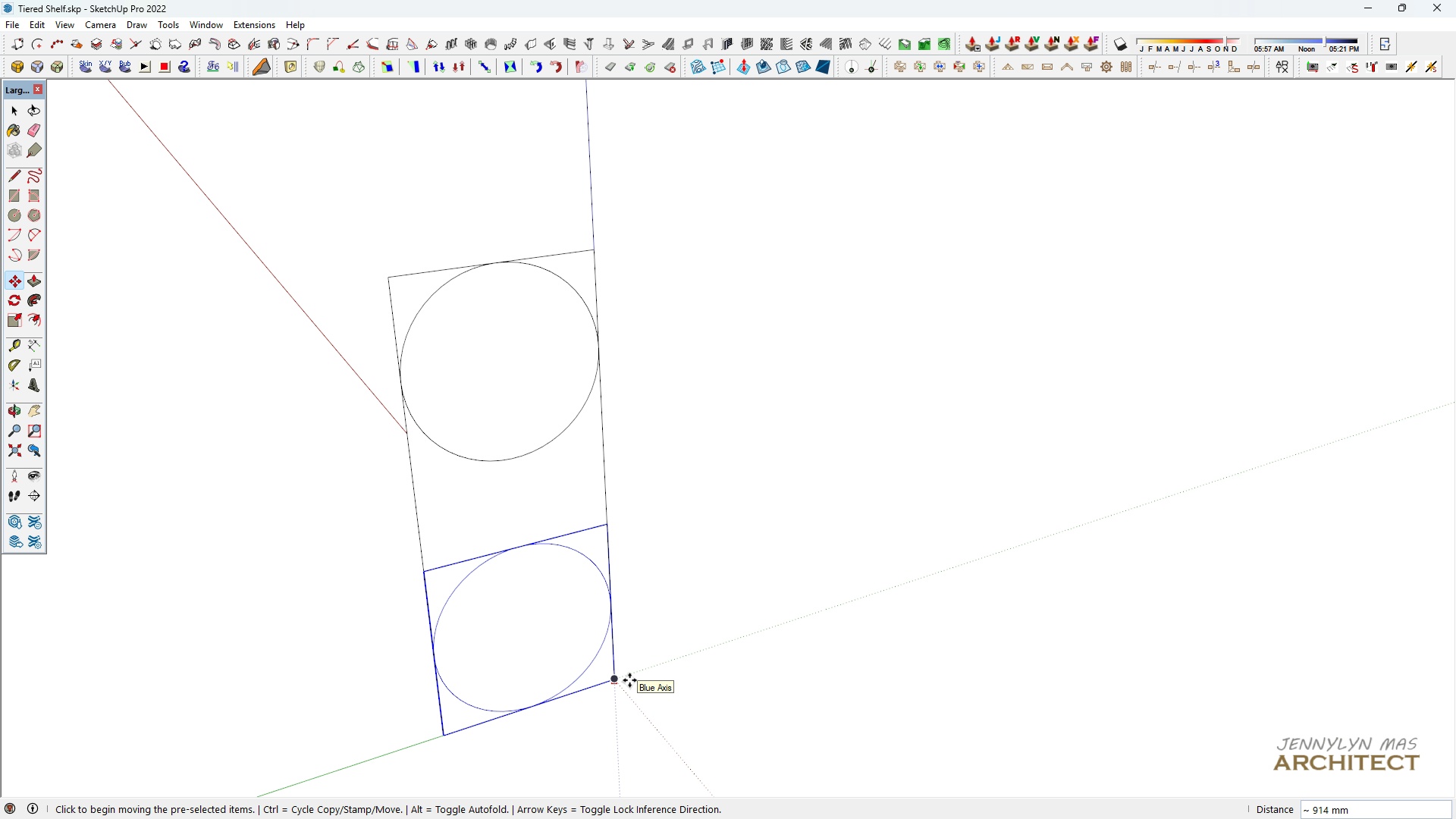 
key(Slash)
 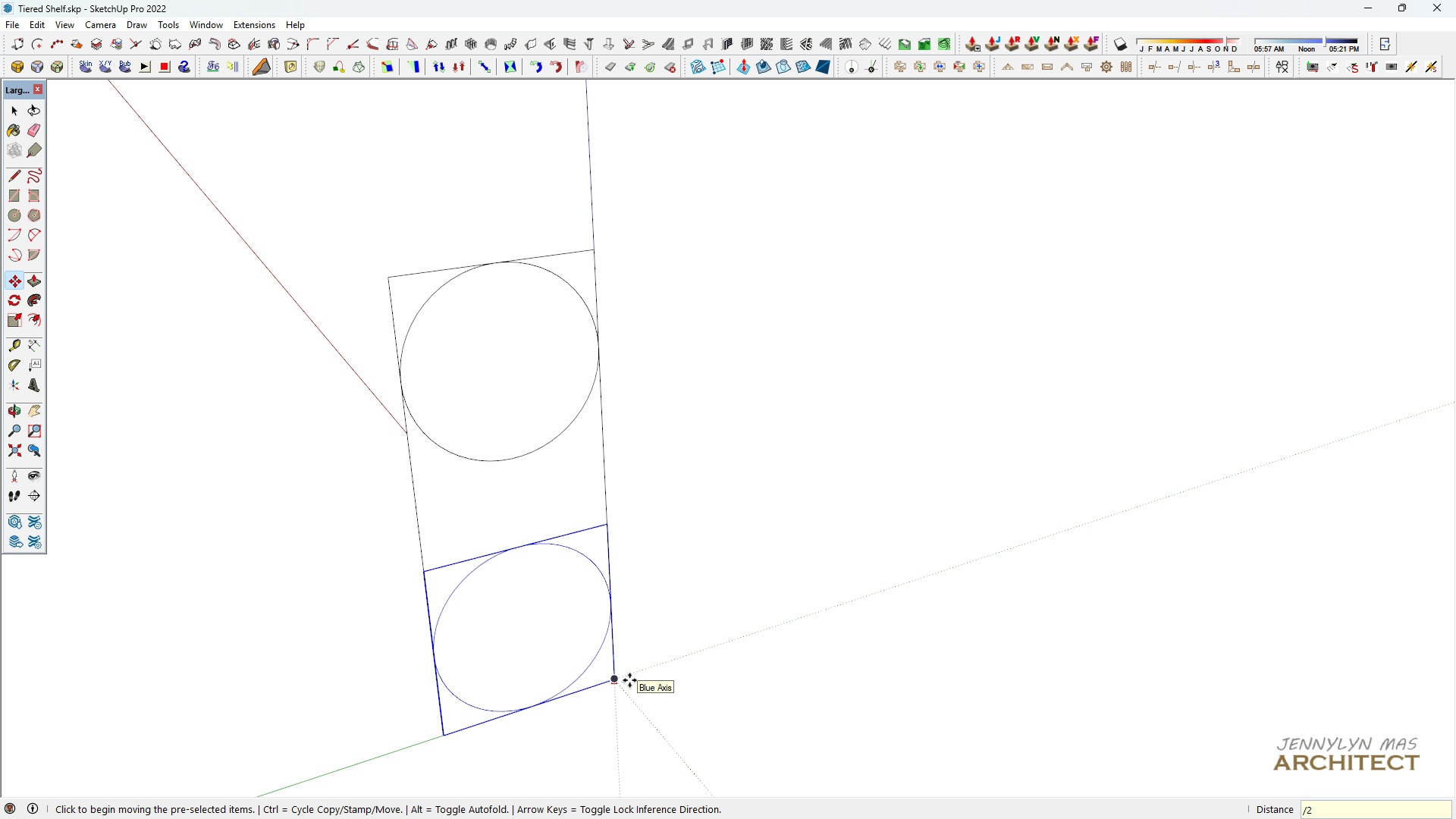 
key(2)
 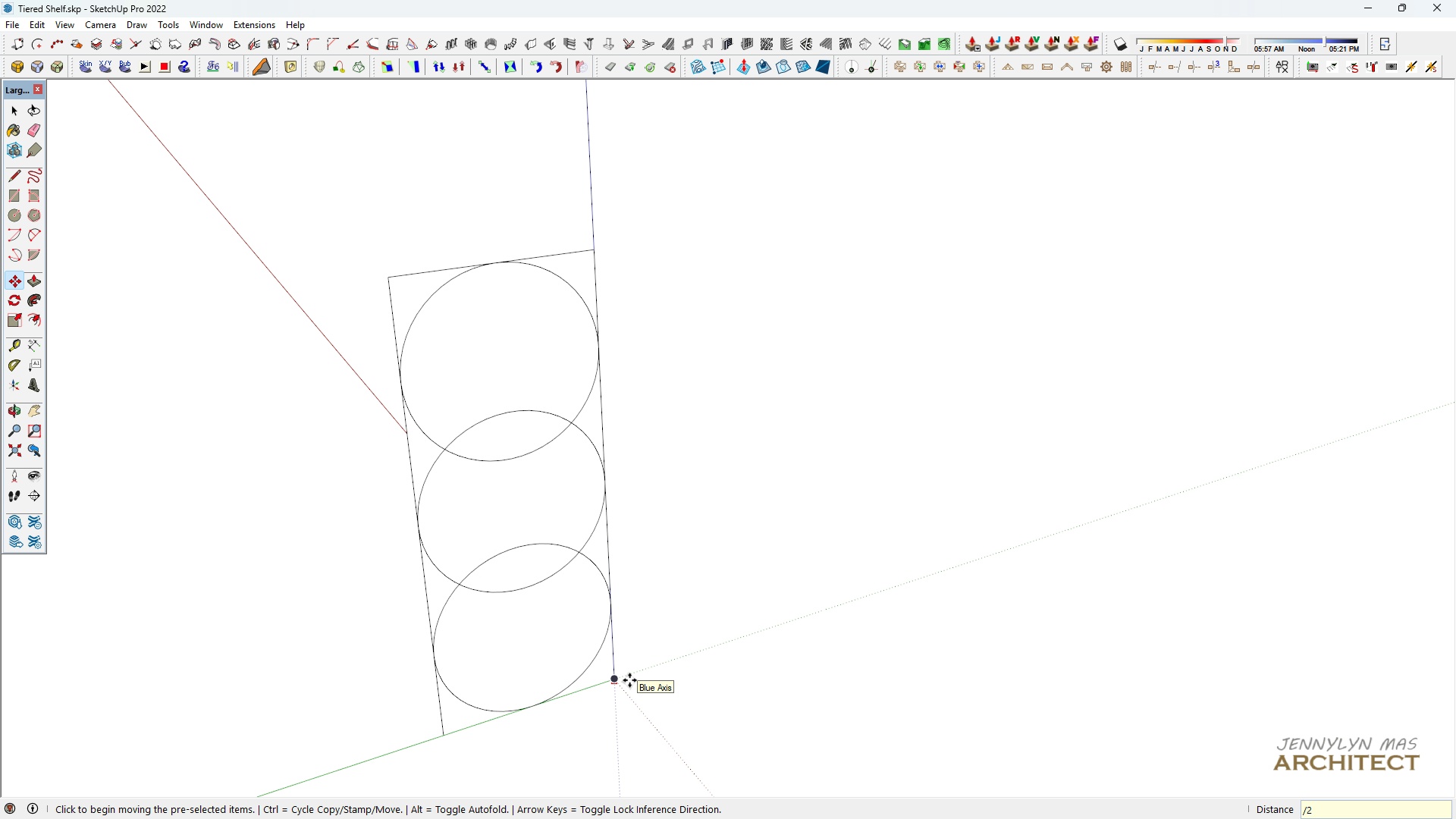 
key(Enter)
 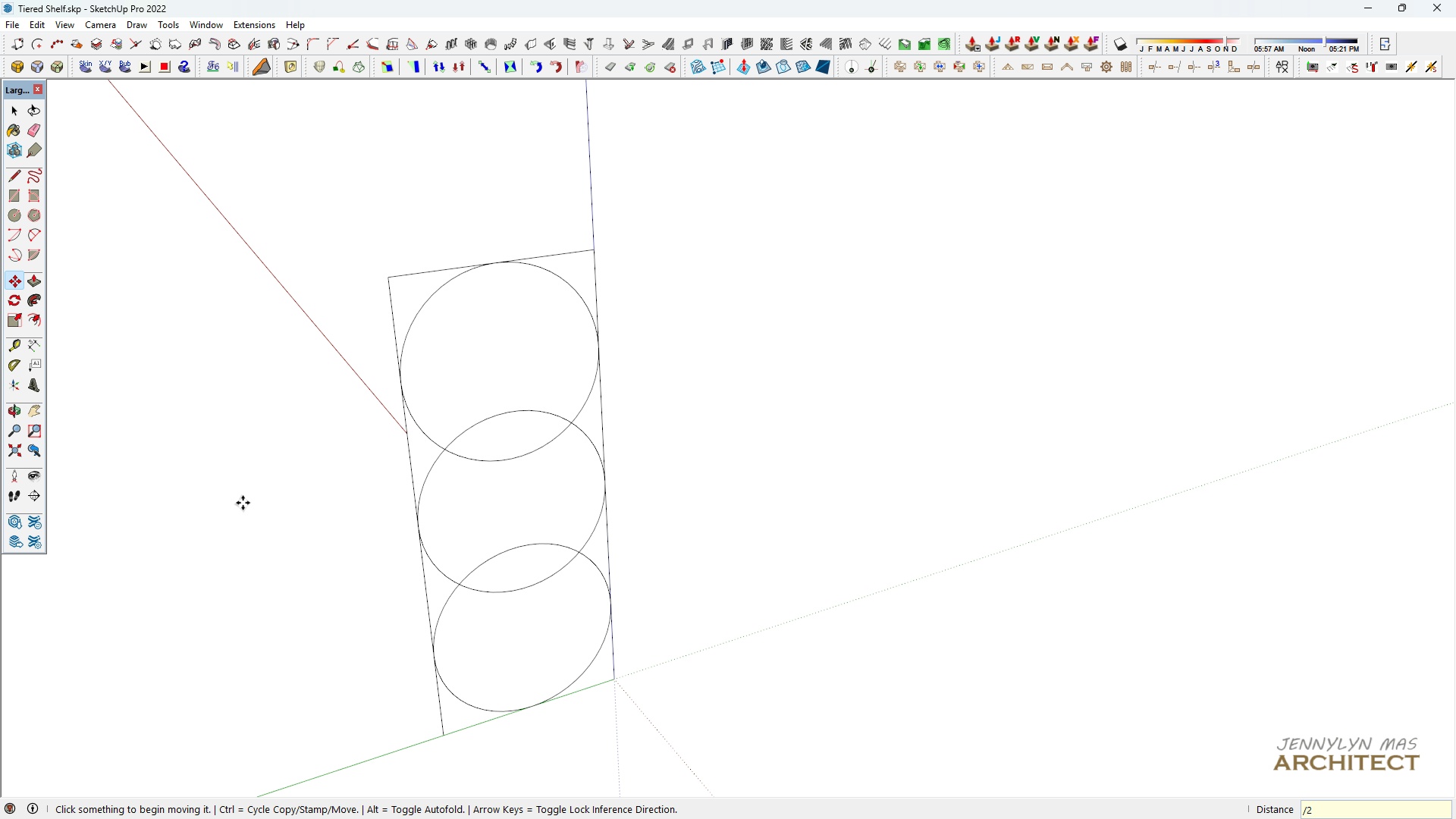 
scroll: coordinate [294, 501], scroll_direction: down, amount: 4.0
 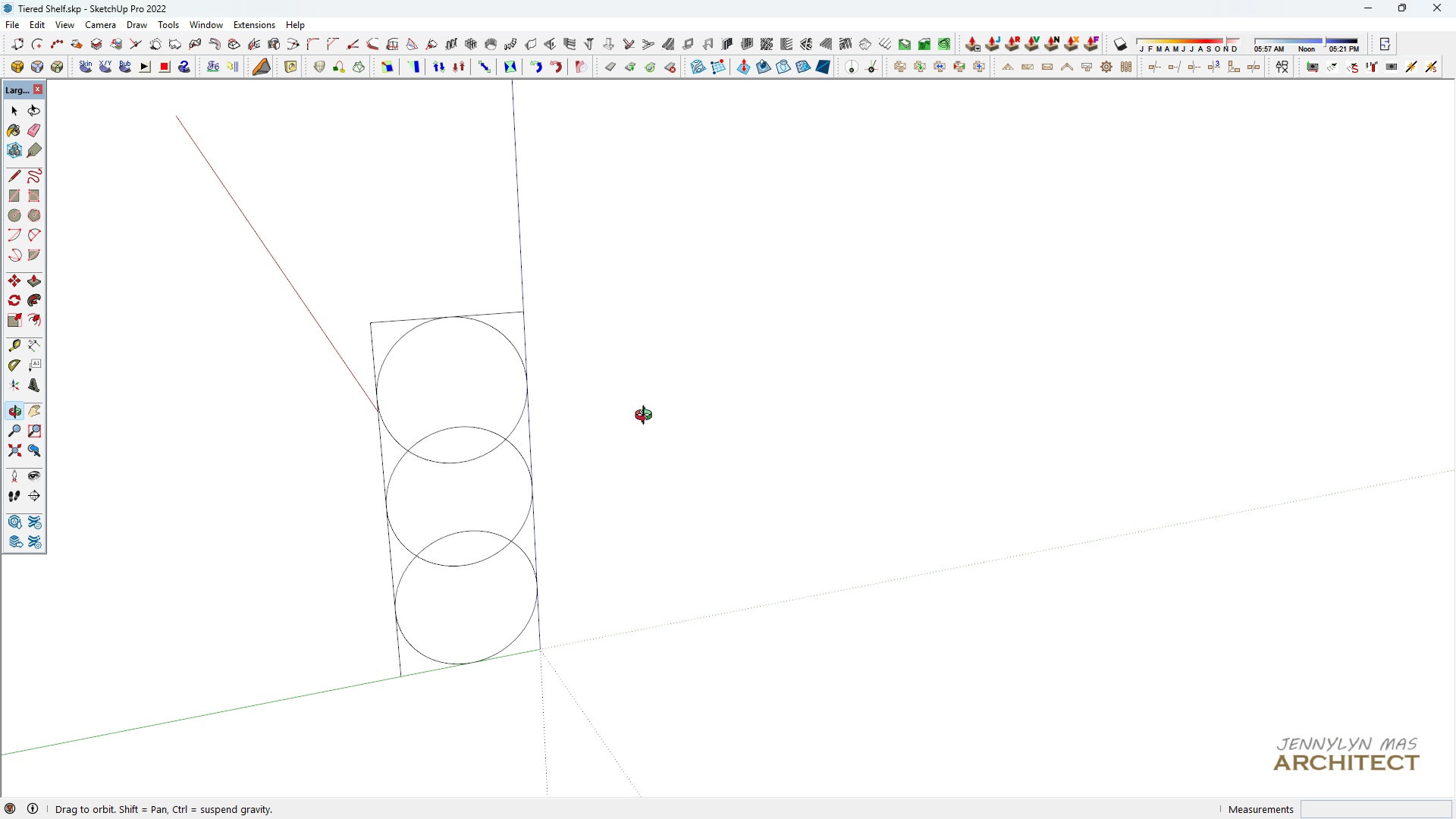 
type( hhh )
 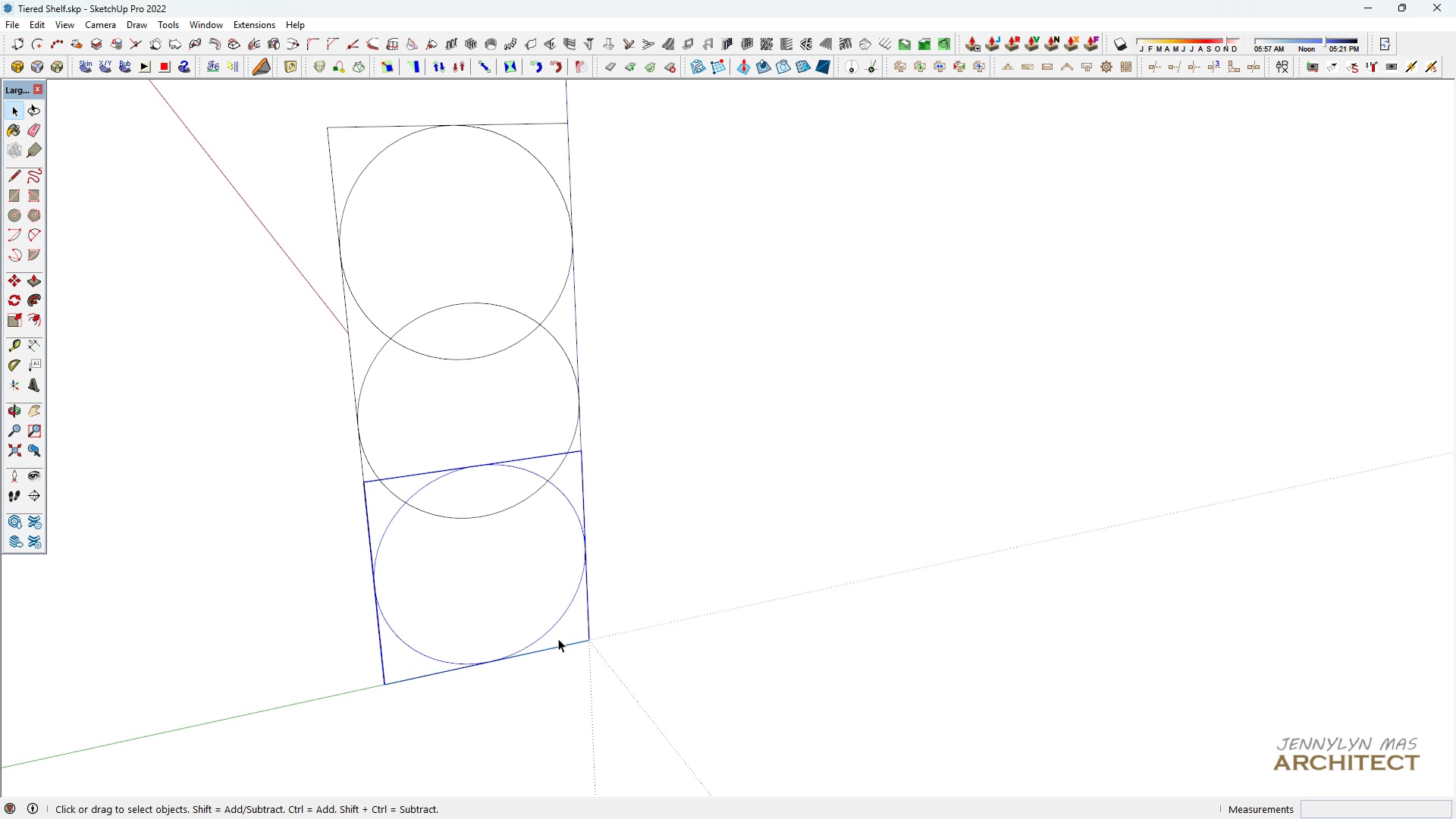 
left_click_drag(start_coordinate=[539, 529], to_coordinate=[543, 522])
 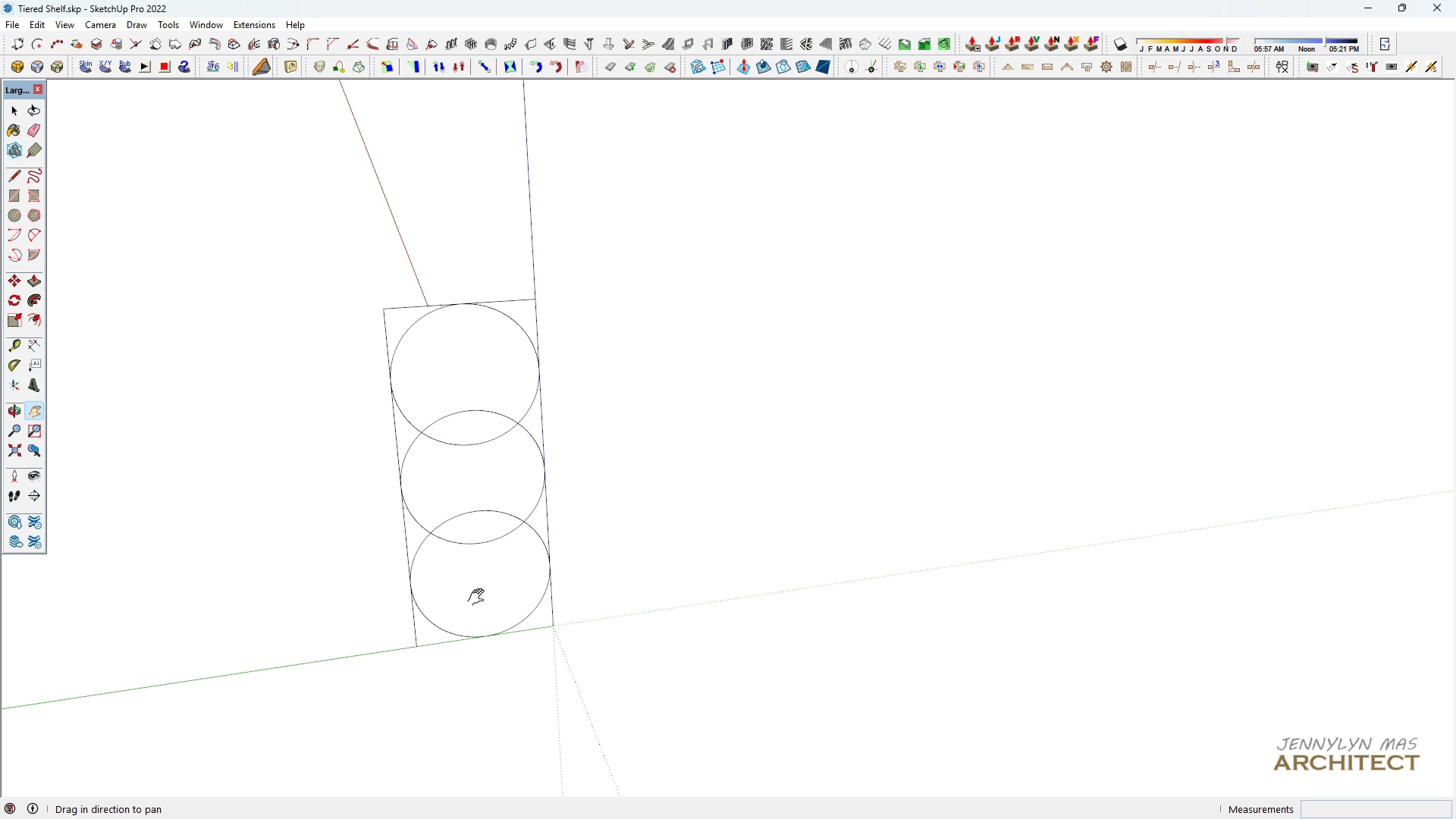 
scroll: coordinate [463, 622], scroll_direction: up, amount: 4.0
 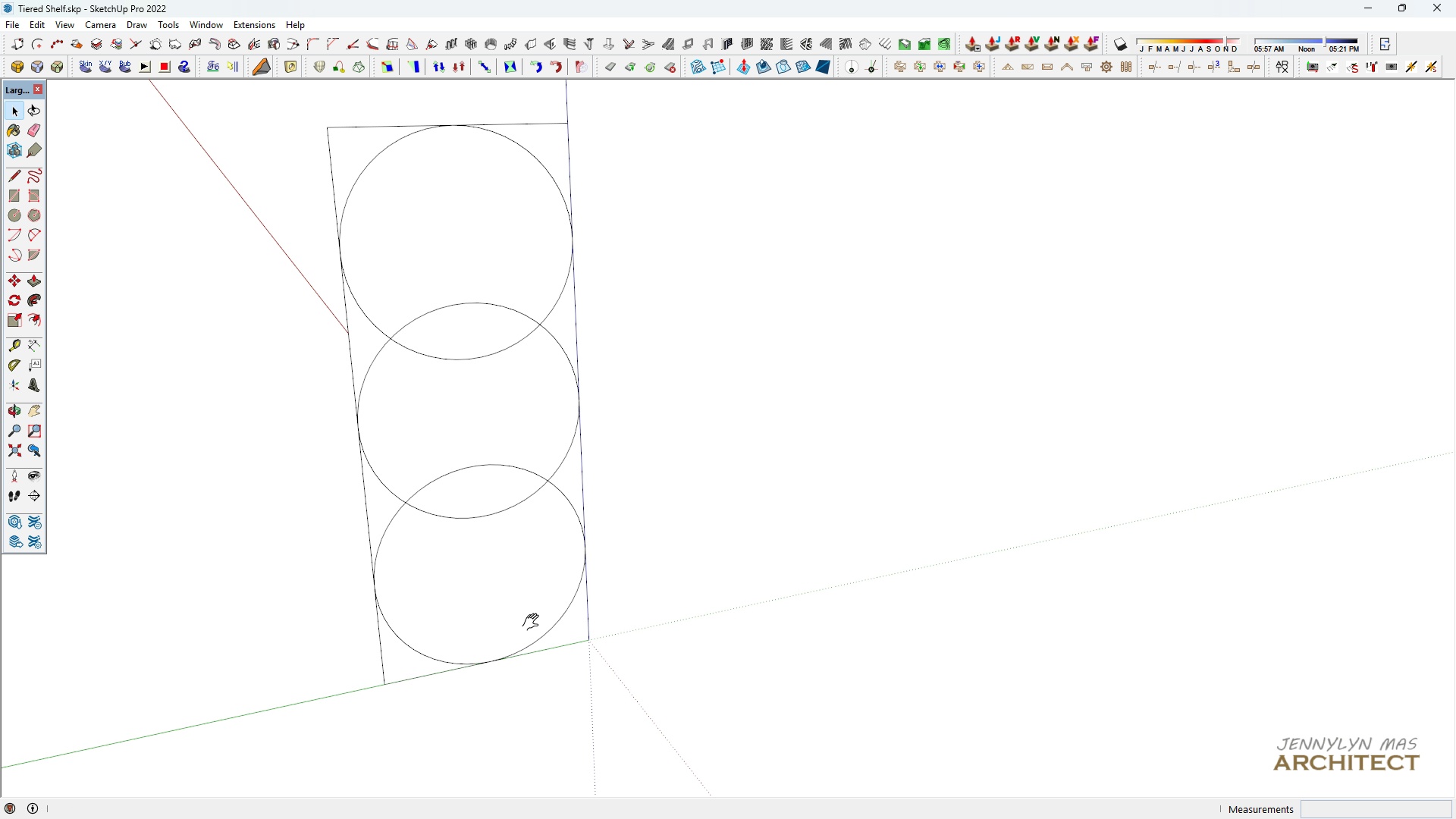 
left_click([535, 623])
 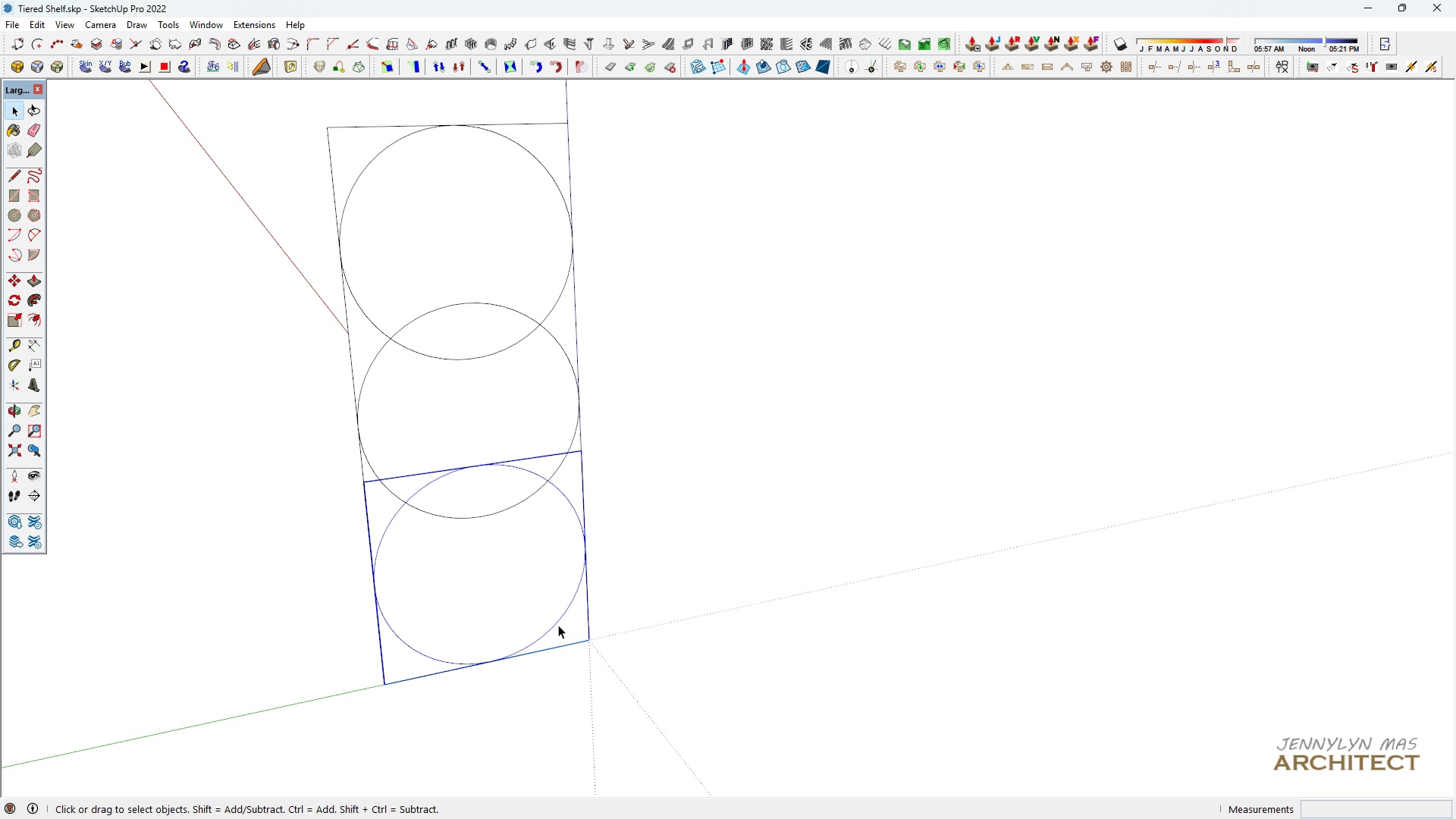 
right_click([558, 625])
 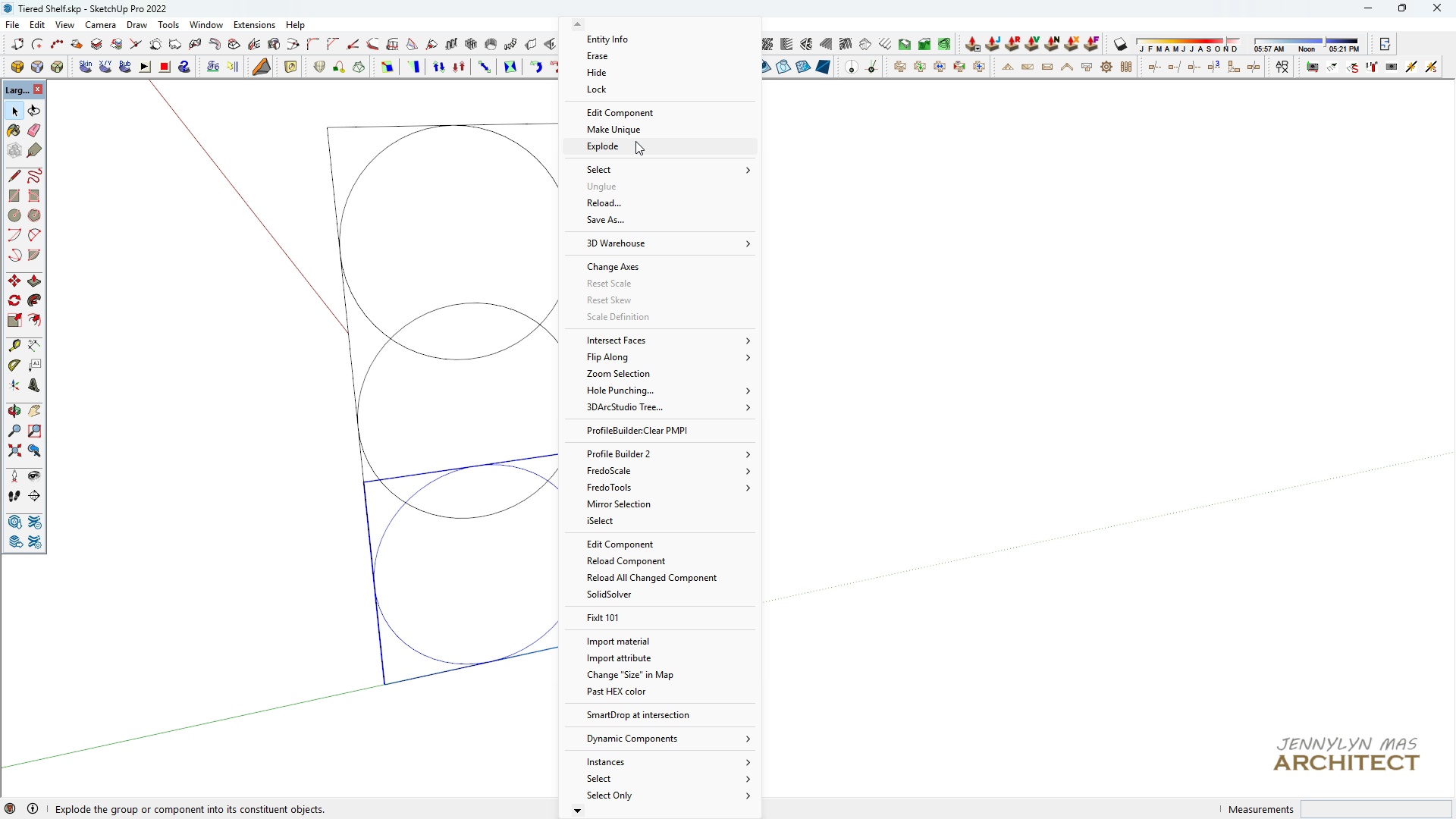 
left_click([635, 136])
 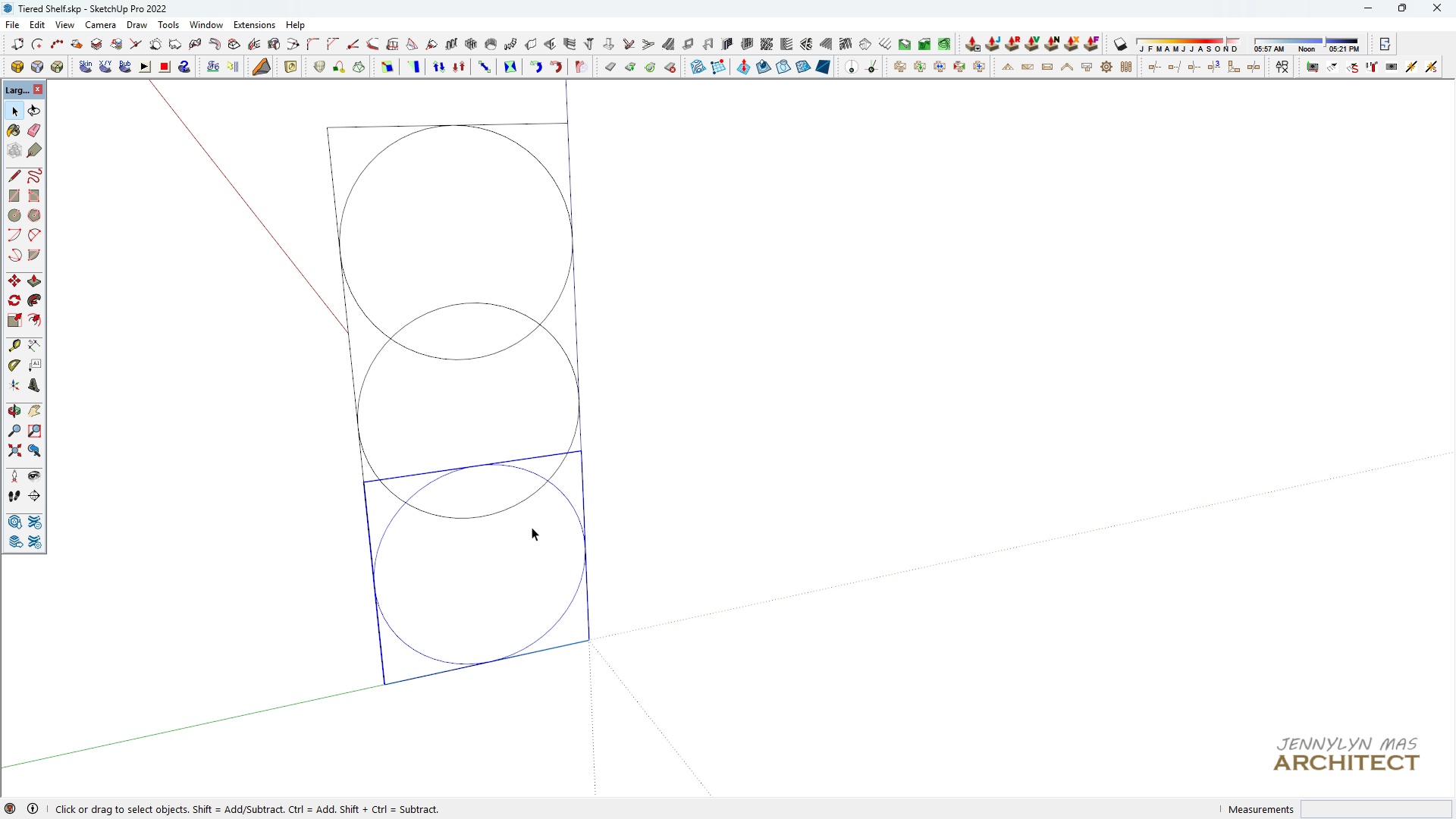 
double_click([532, 527])
 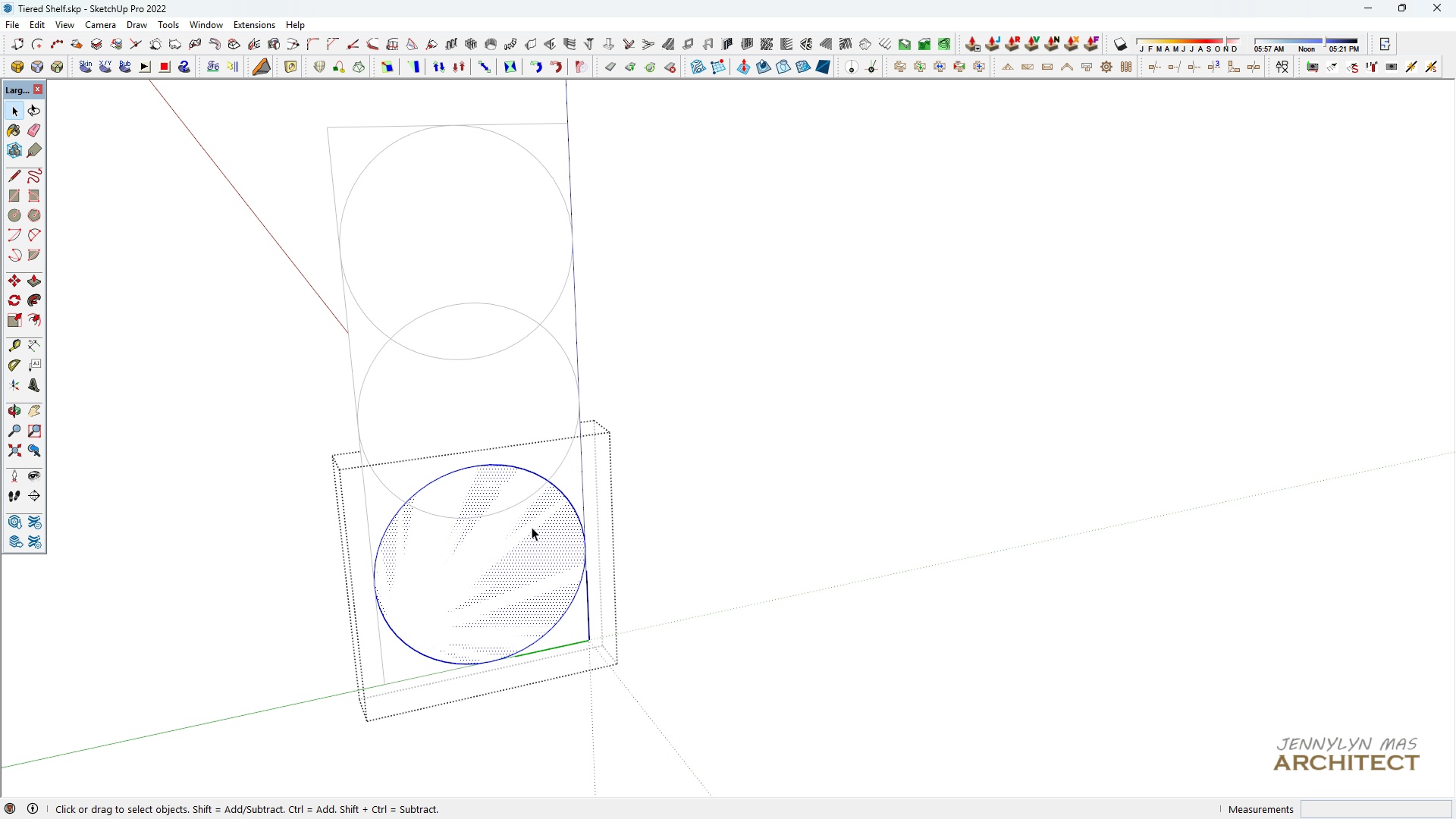 
triple_click([532, 527])
 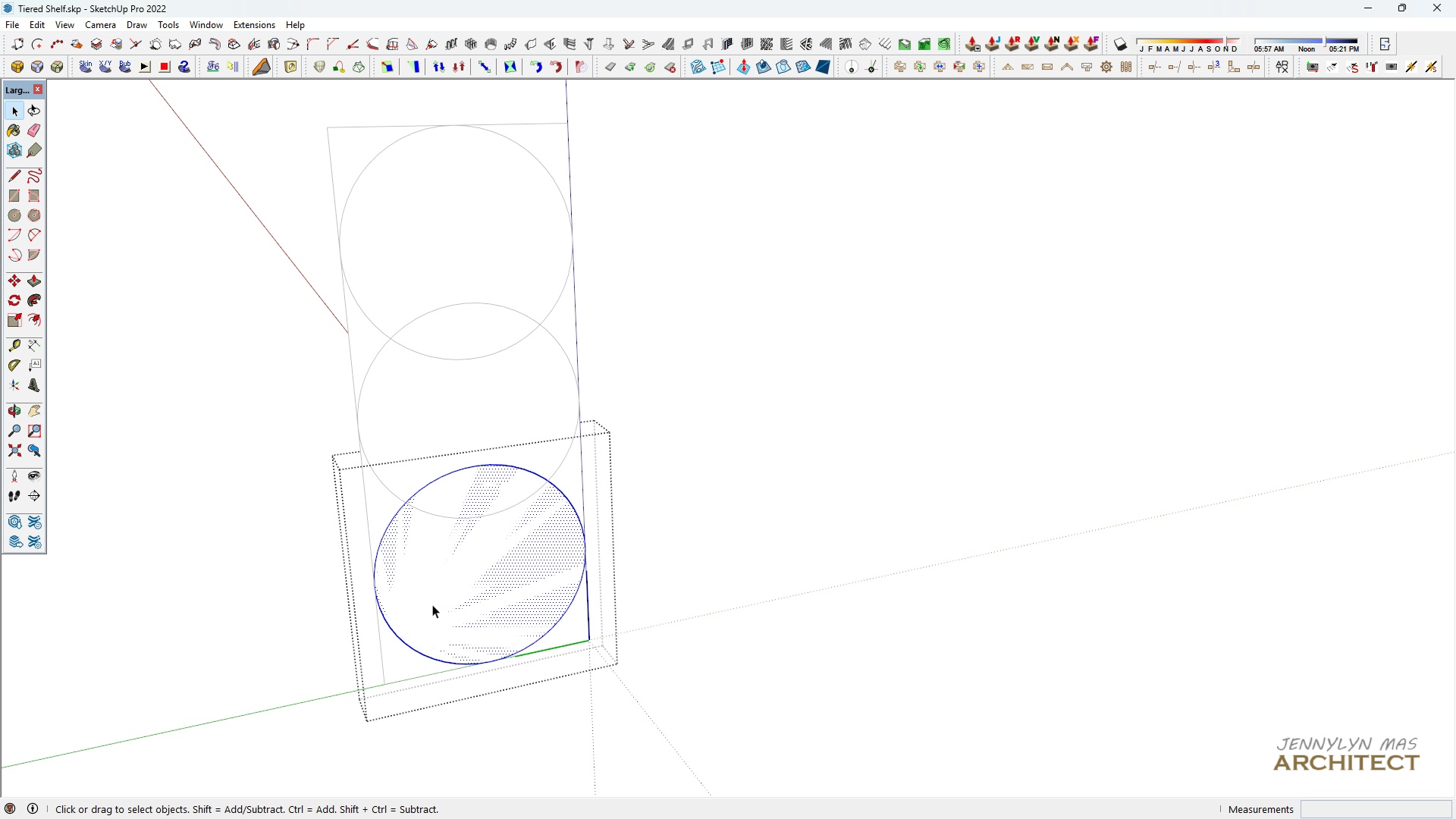 
scroll: coordinate [357, 638], scroll_direction: up, amount: 5.0
 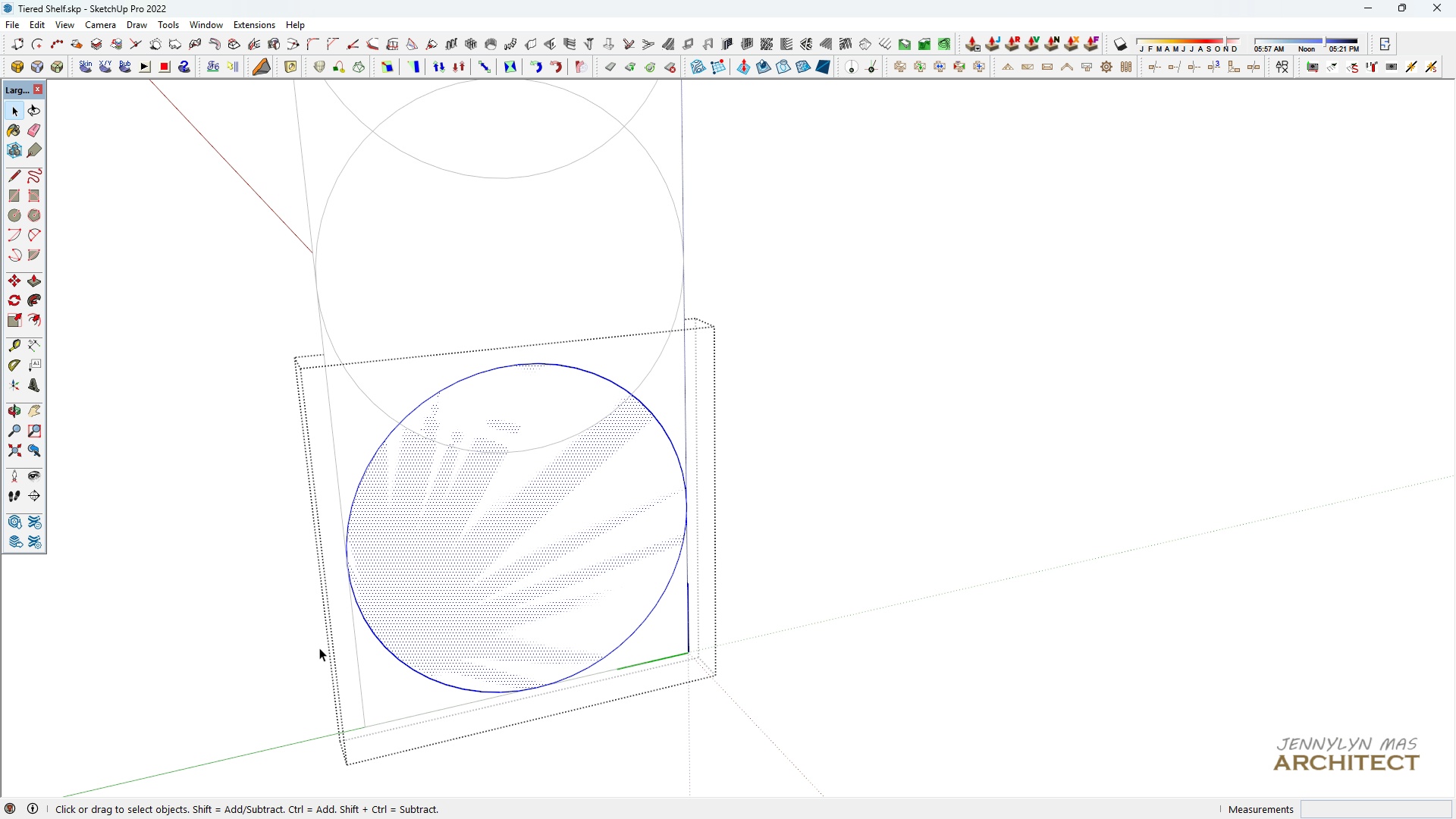 
key(L)
 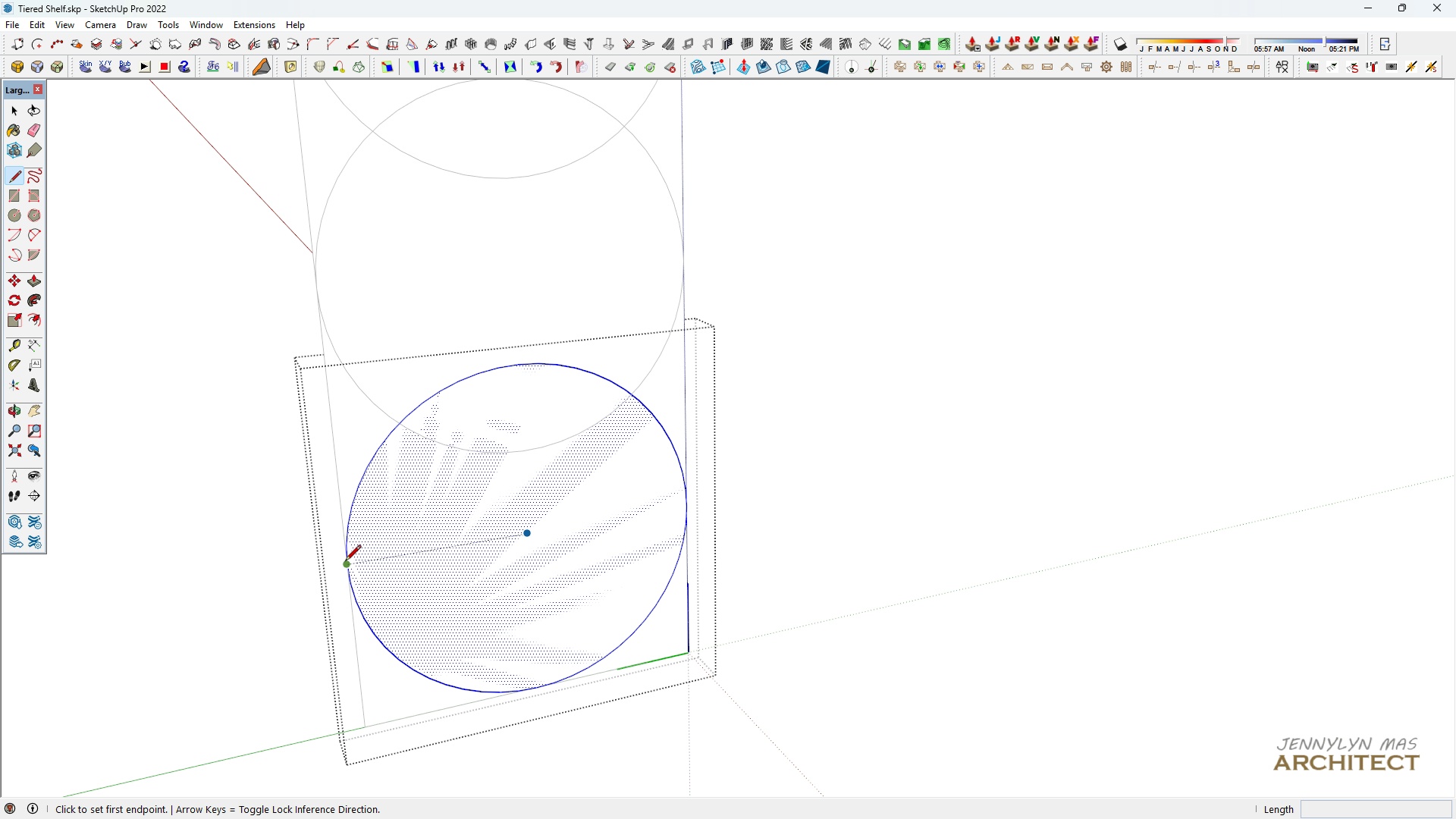 
left_click([345, 562])
 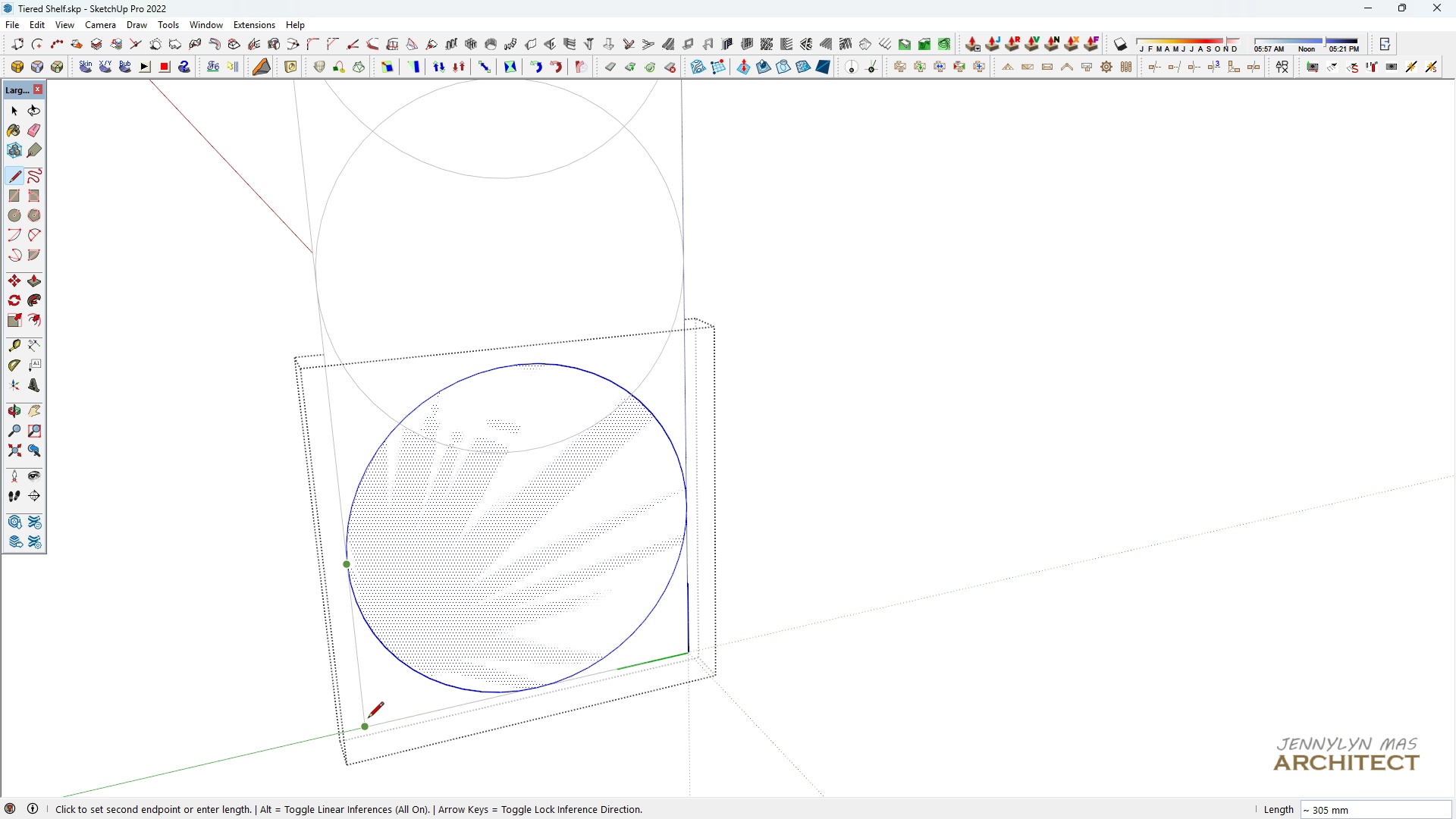 
left_click([368, 719])
 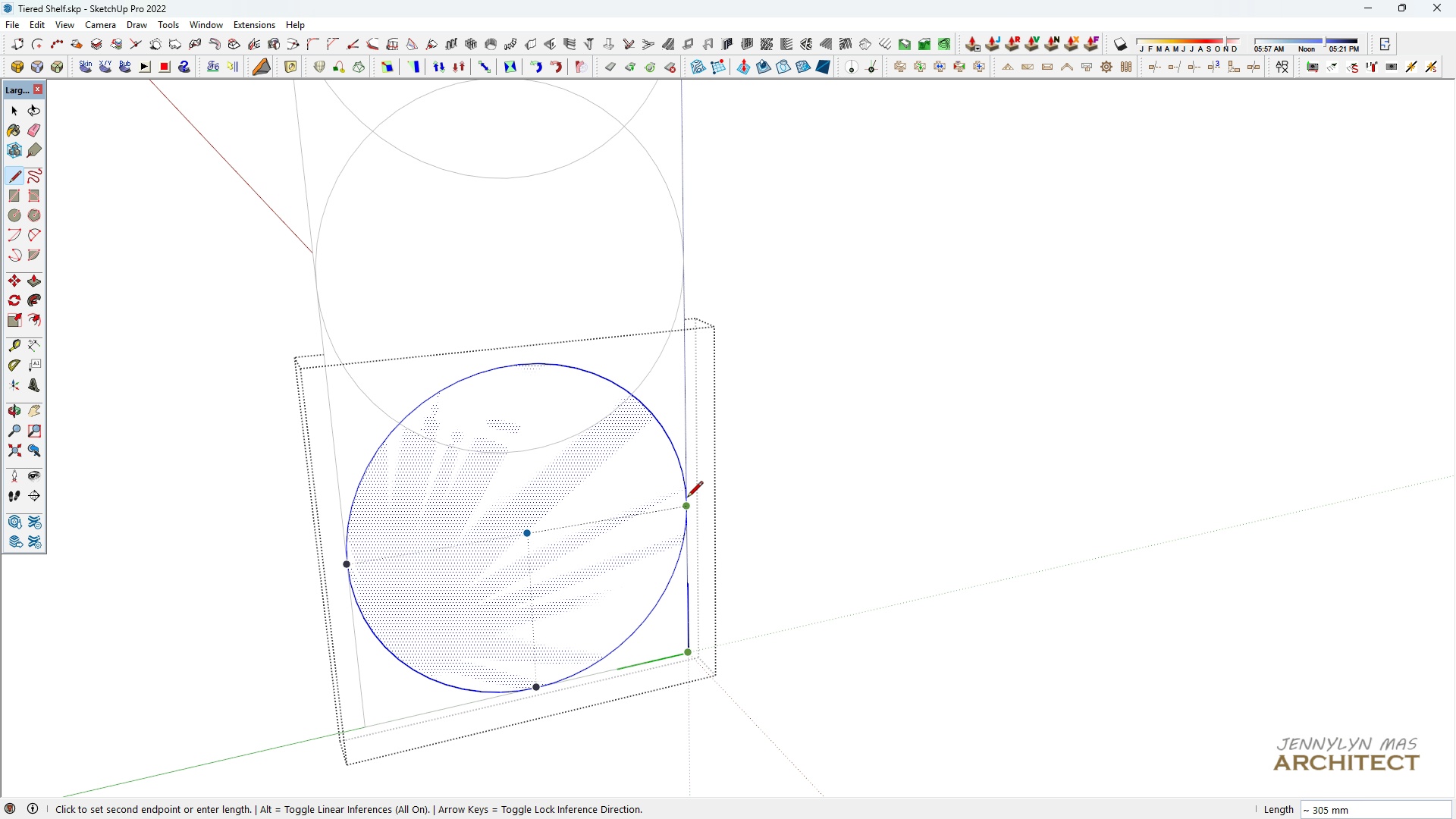 
left_click([686, 502])
 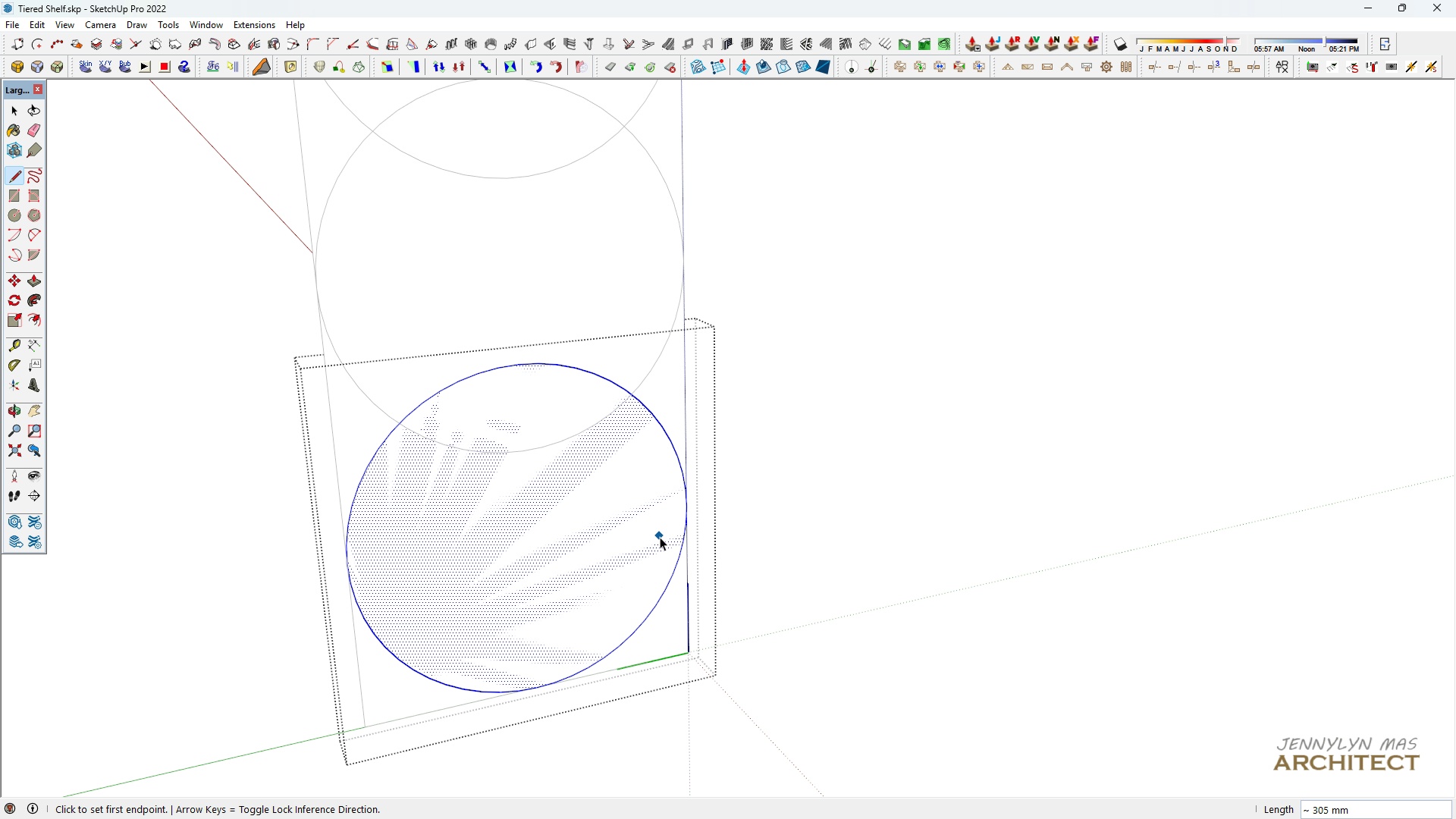 
key(Space)
 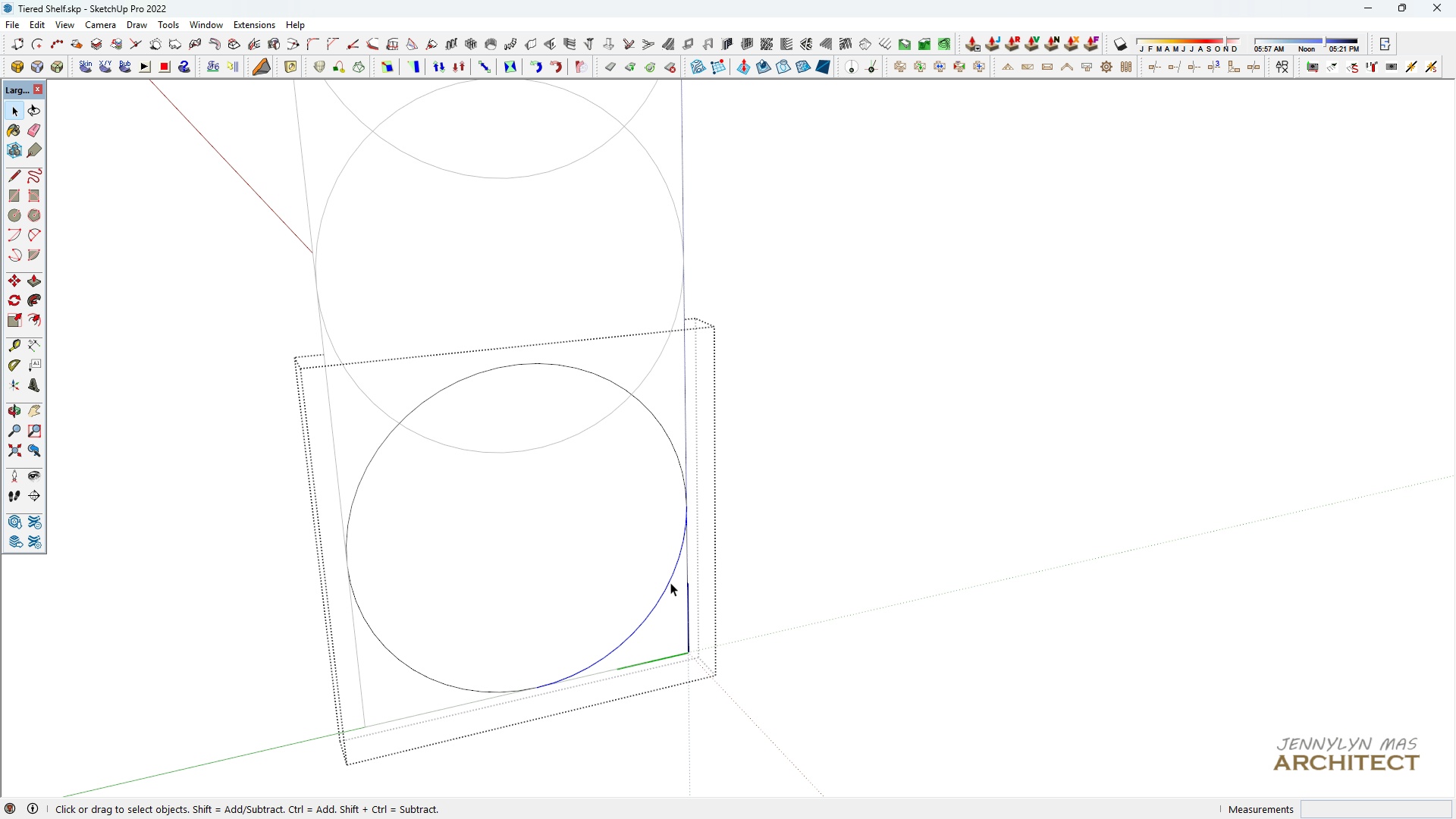 
double_click([670, 582])
 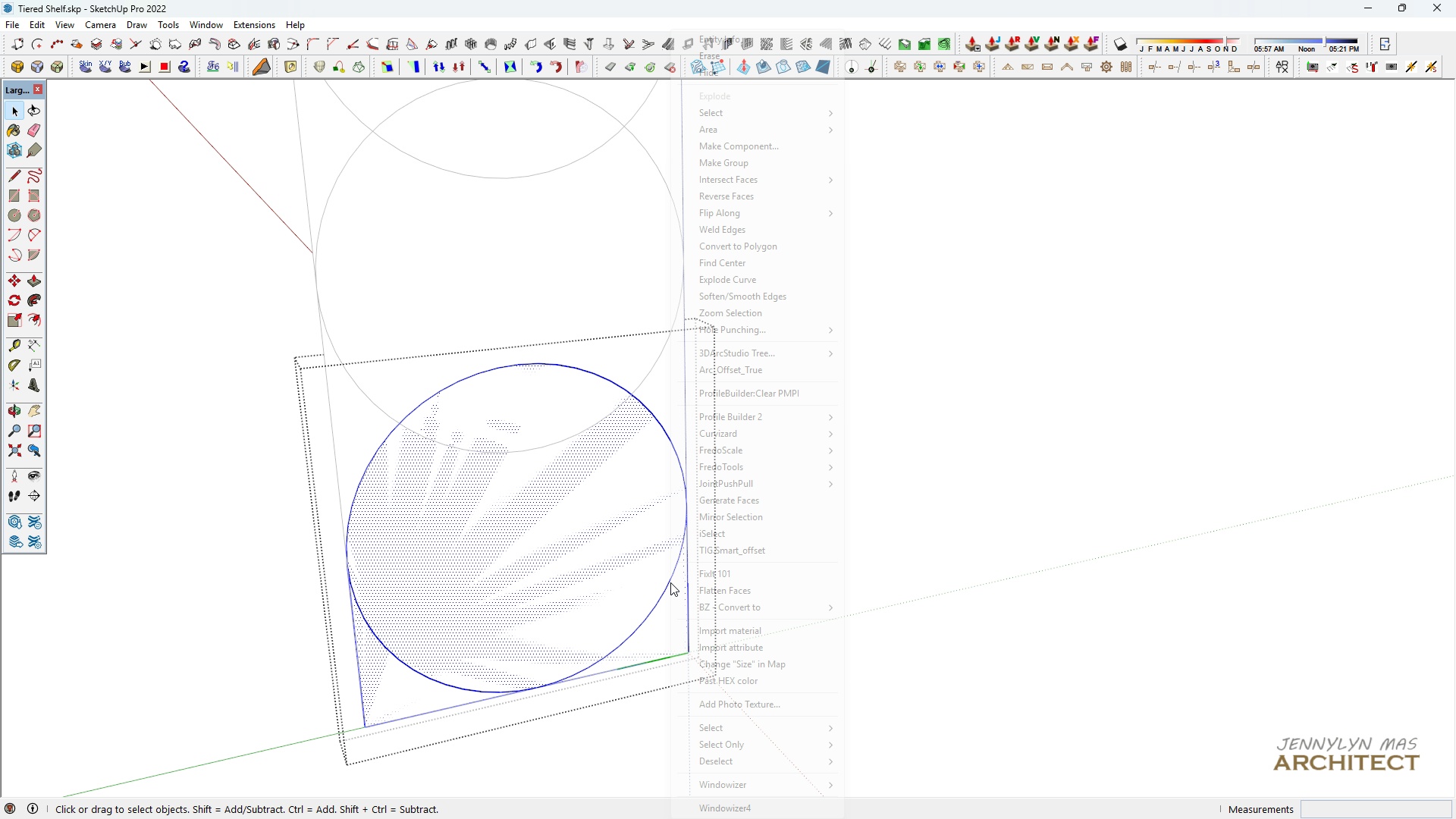 
left_click([670, 582])
 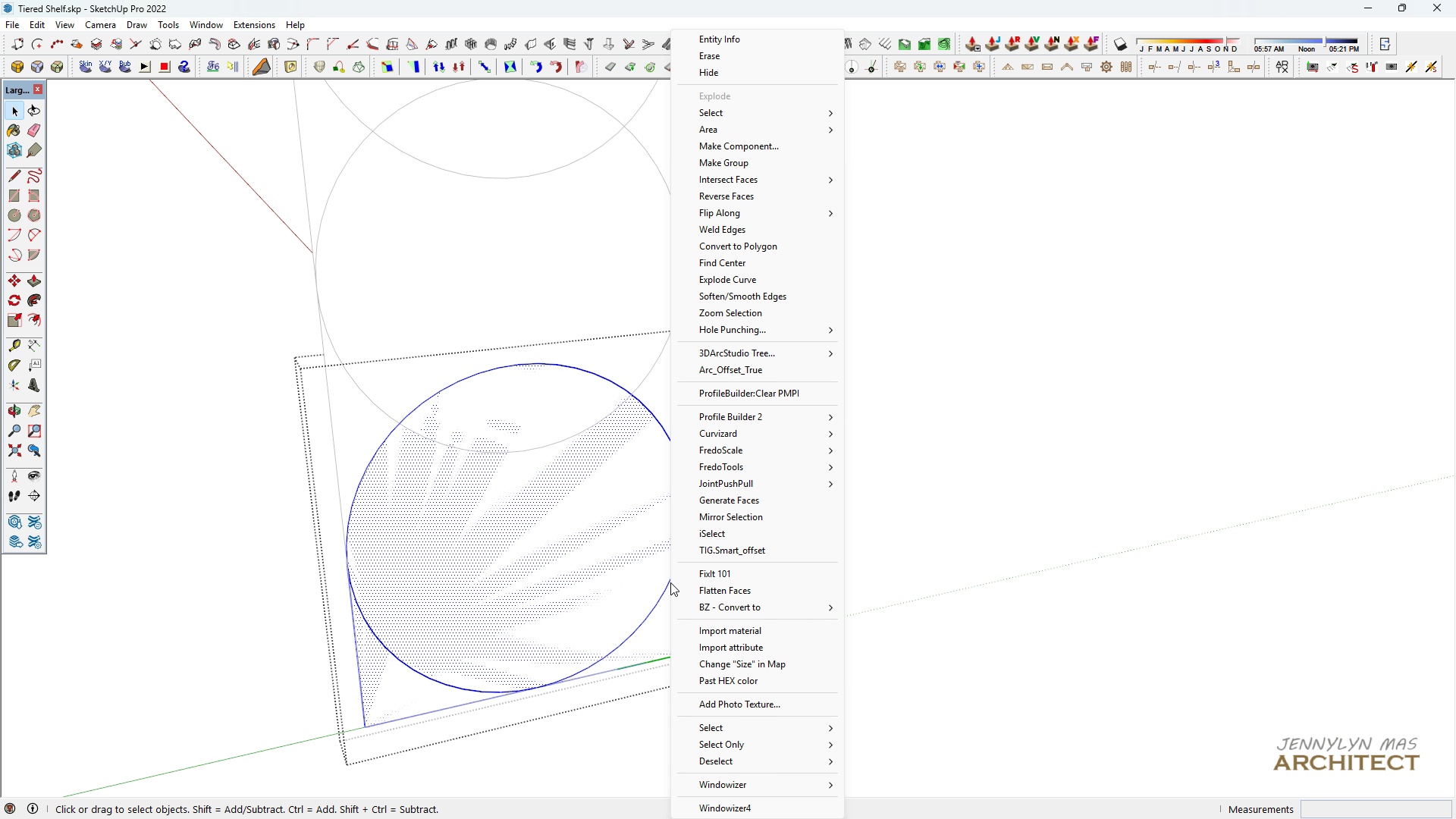 
right_click([670, 582])
 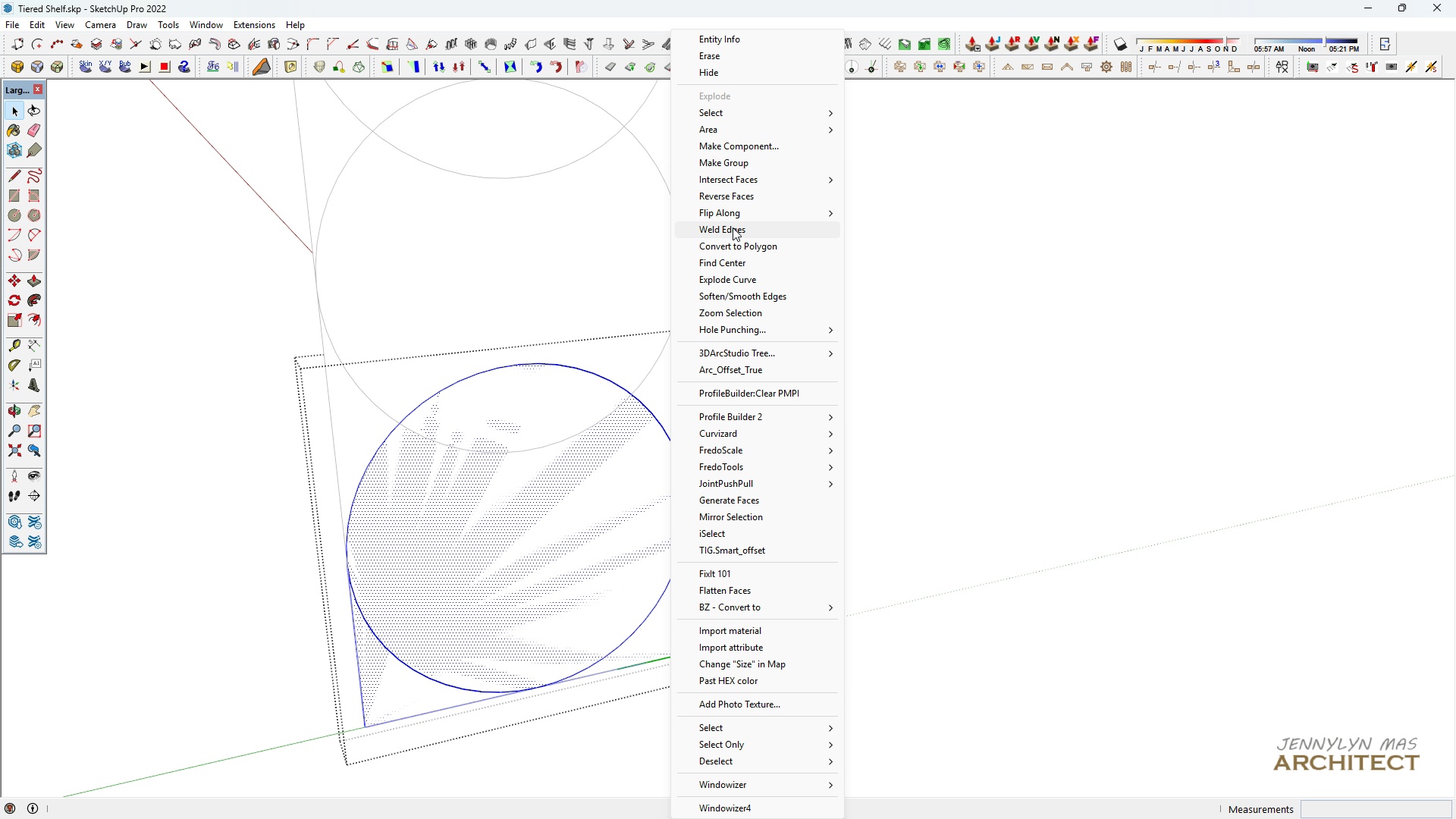 
left_click([732, 230])
 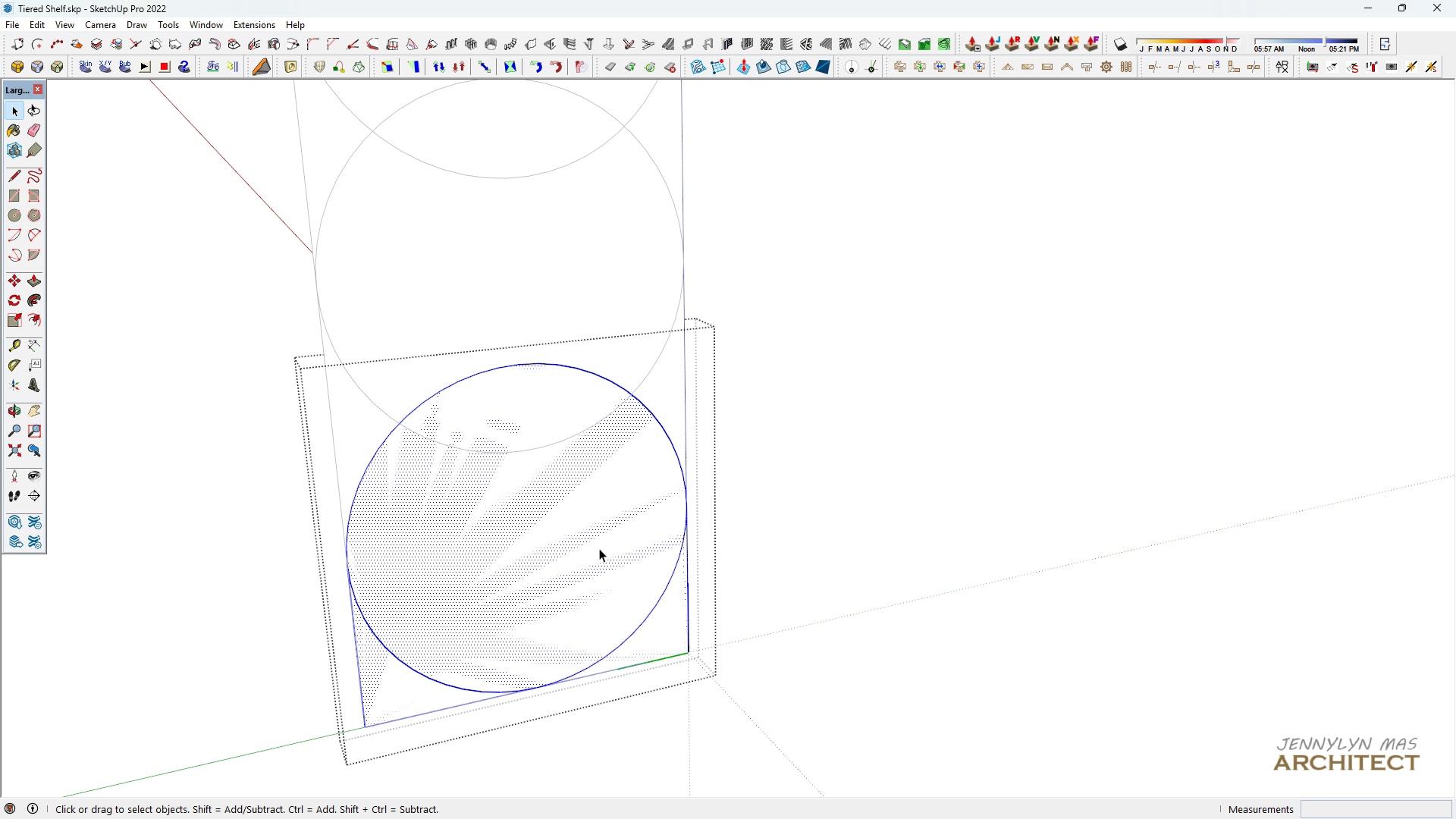 
key(Space)
 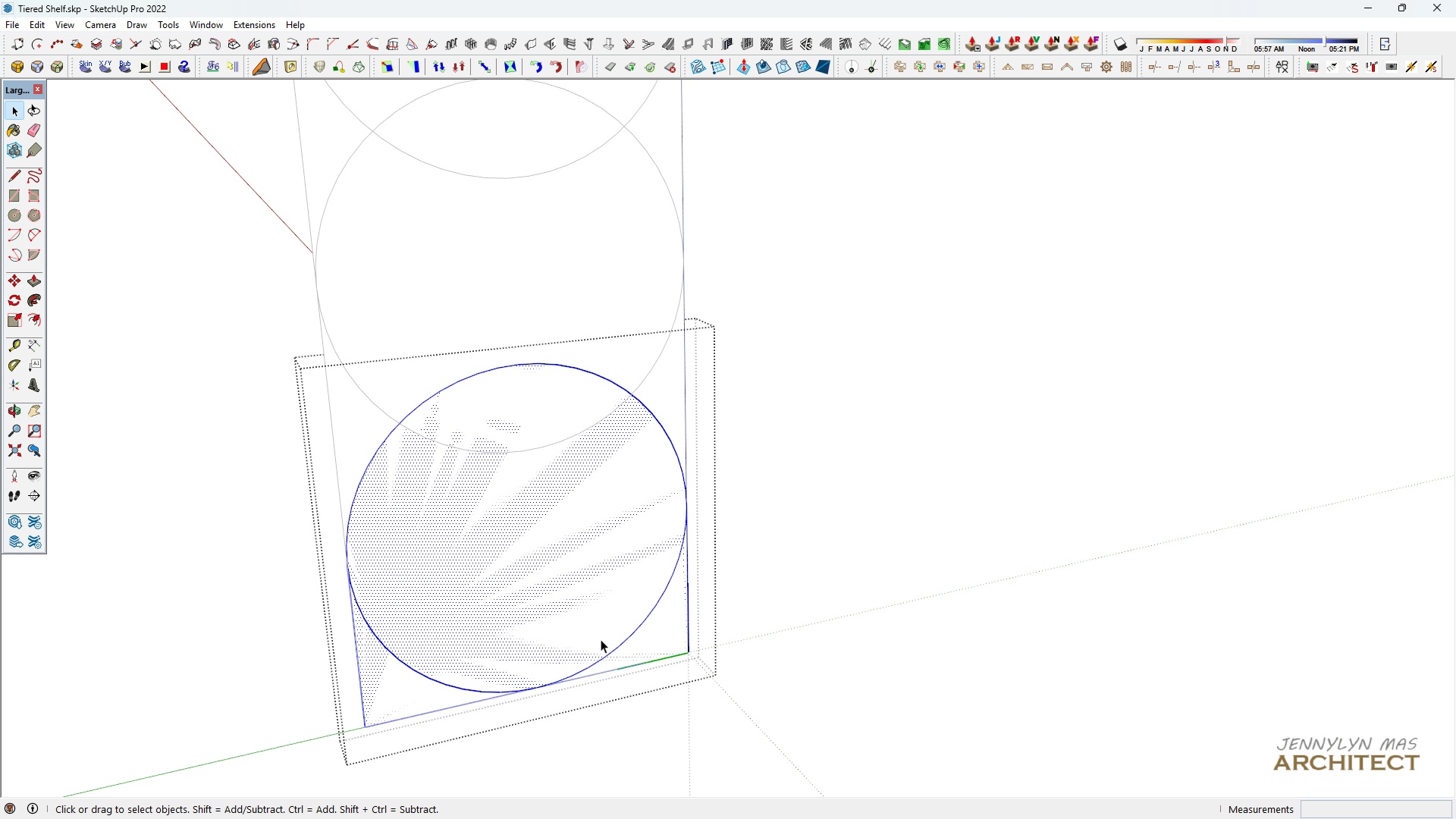 
key(E)
 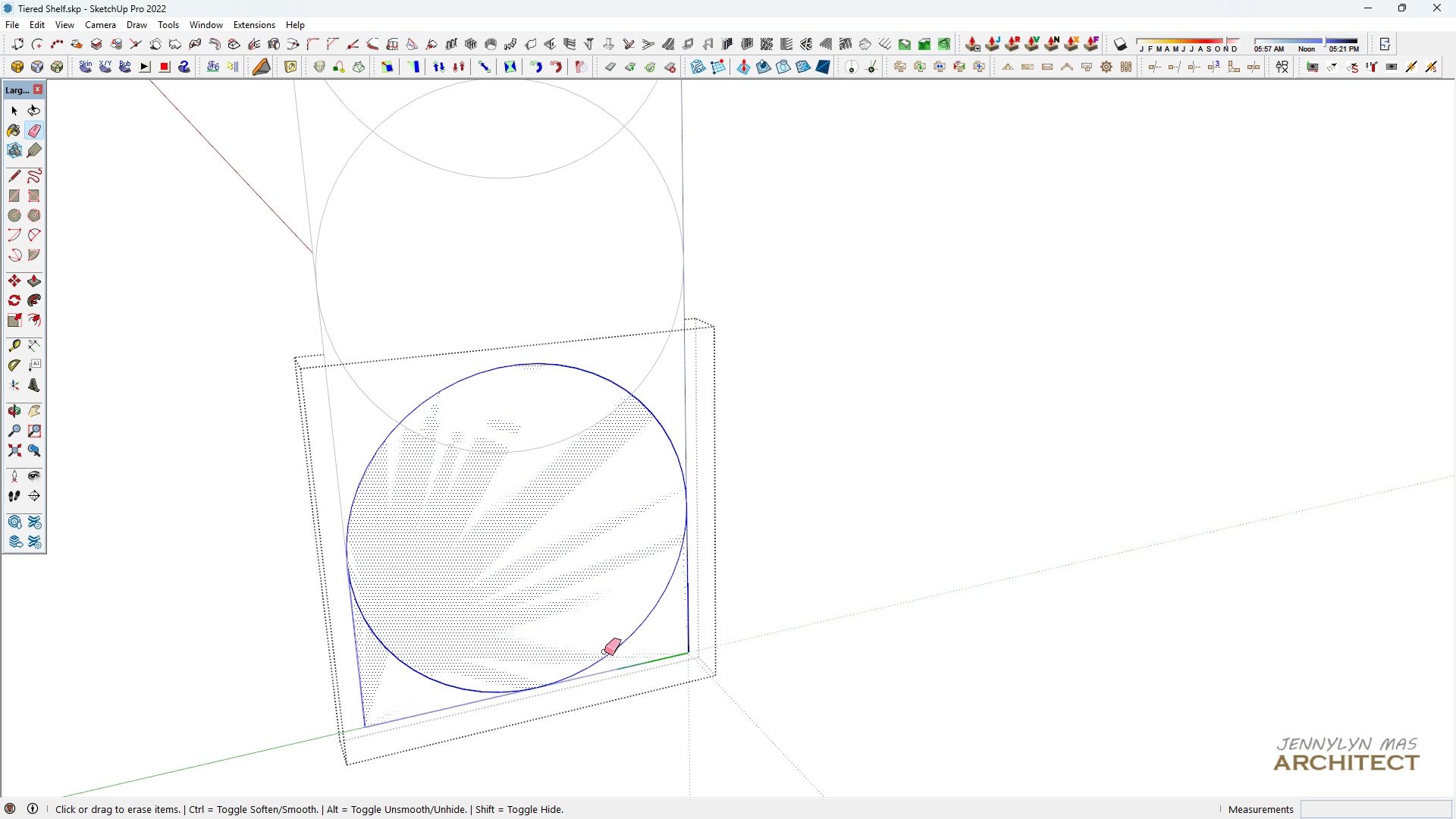 
left_click_drag(start_coordinate=[605, 651], to_coordinate=[616, 653])
 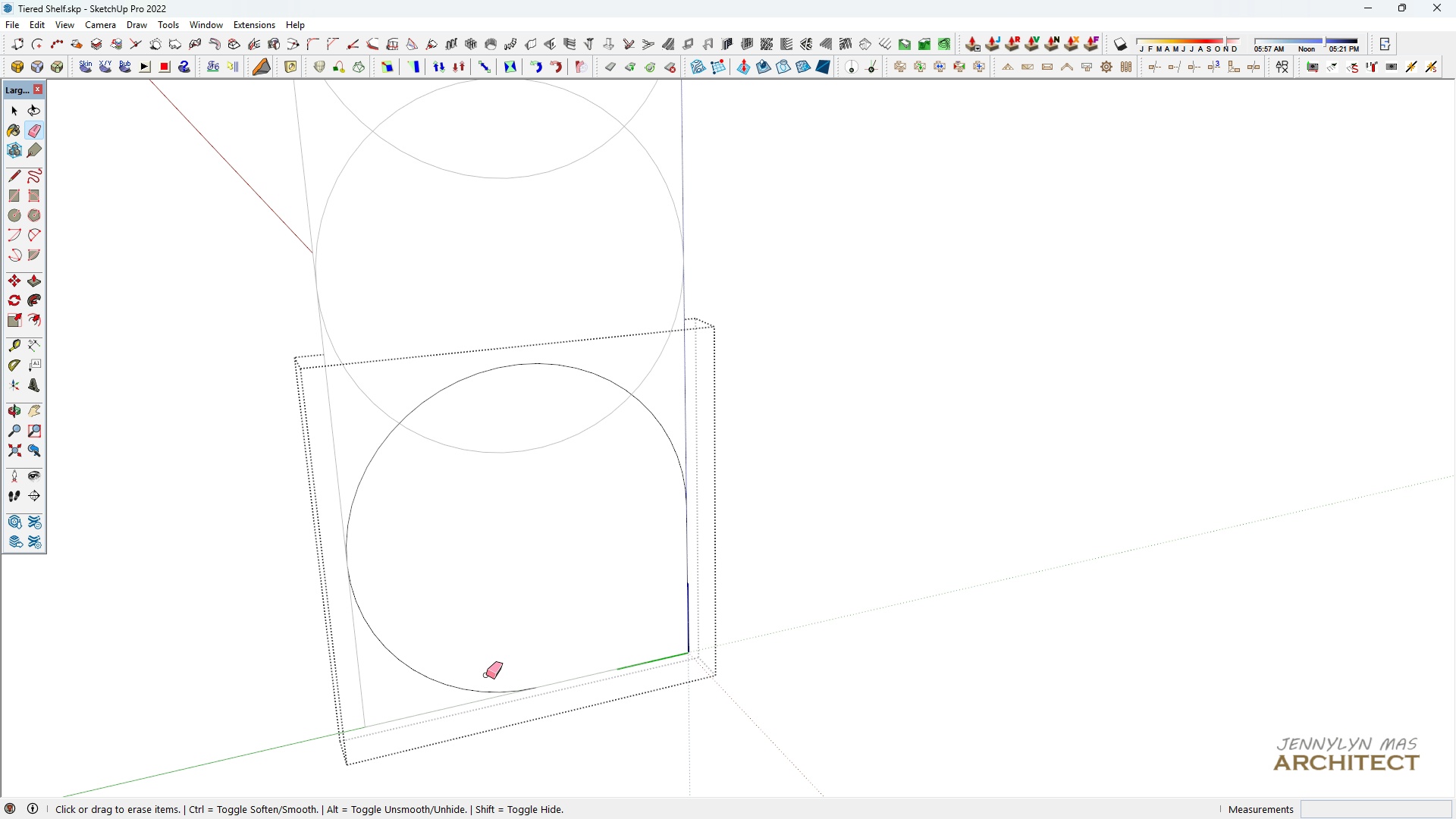 
left_click_drag(start_coordinate=[484, 676], to_coordinate=[452, 692])
 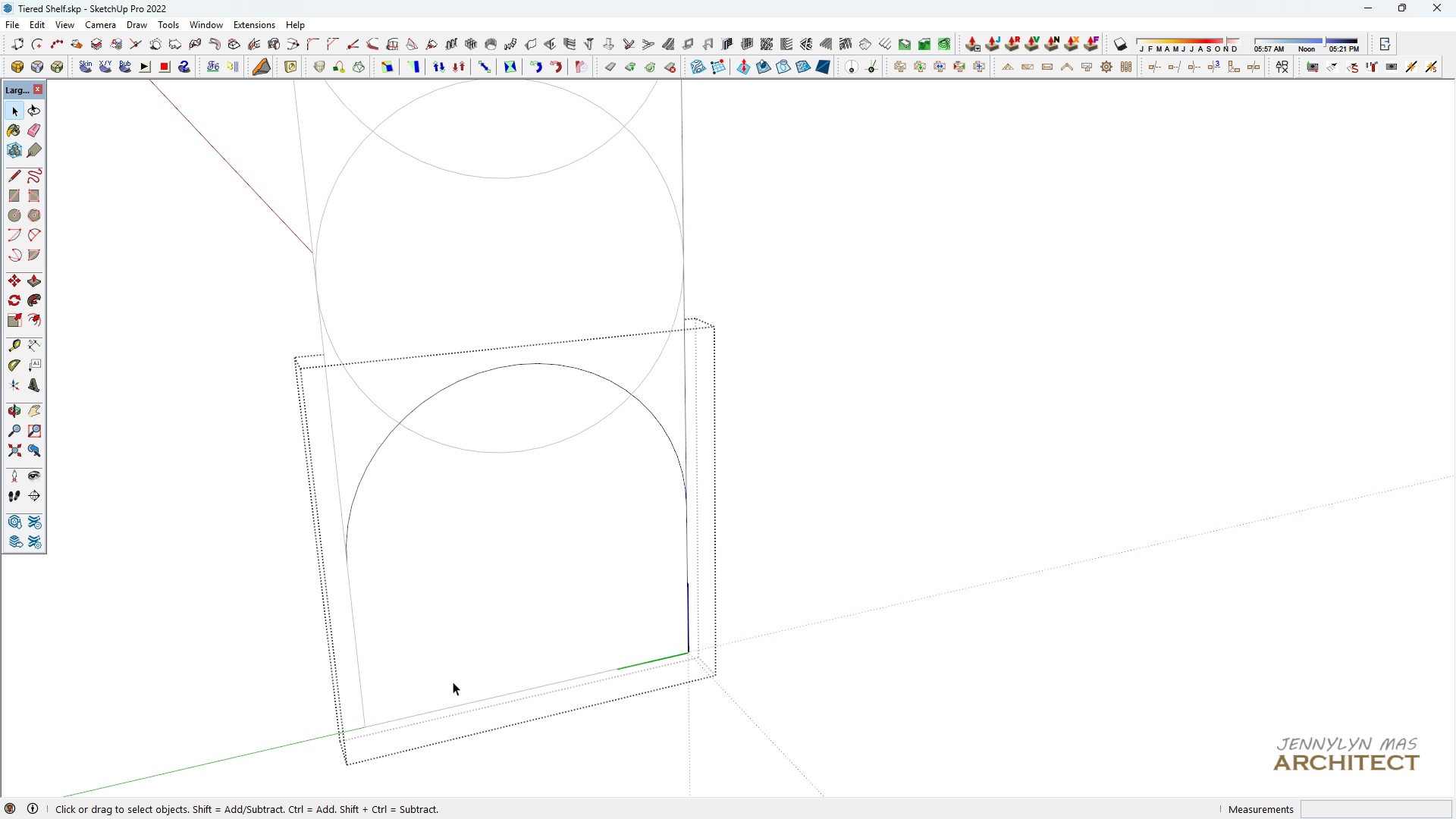 
key(Space)
 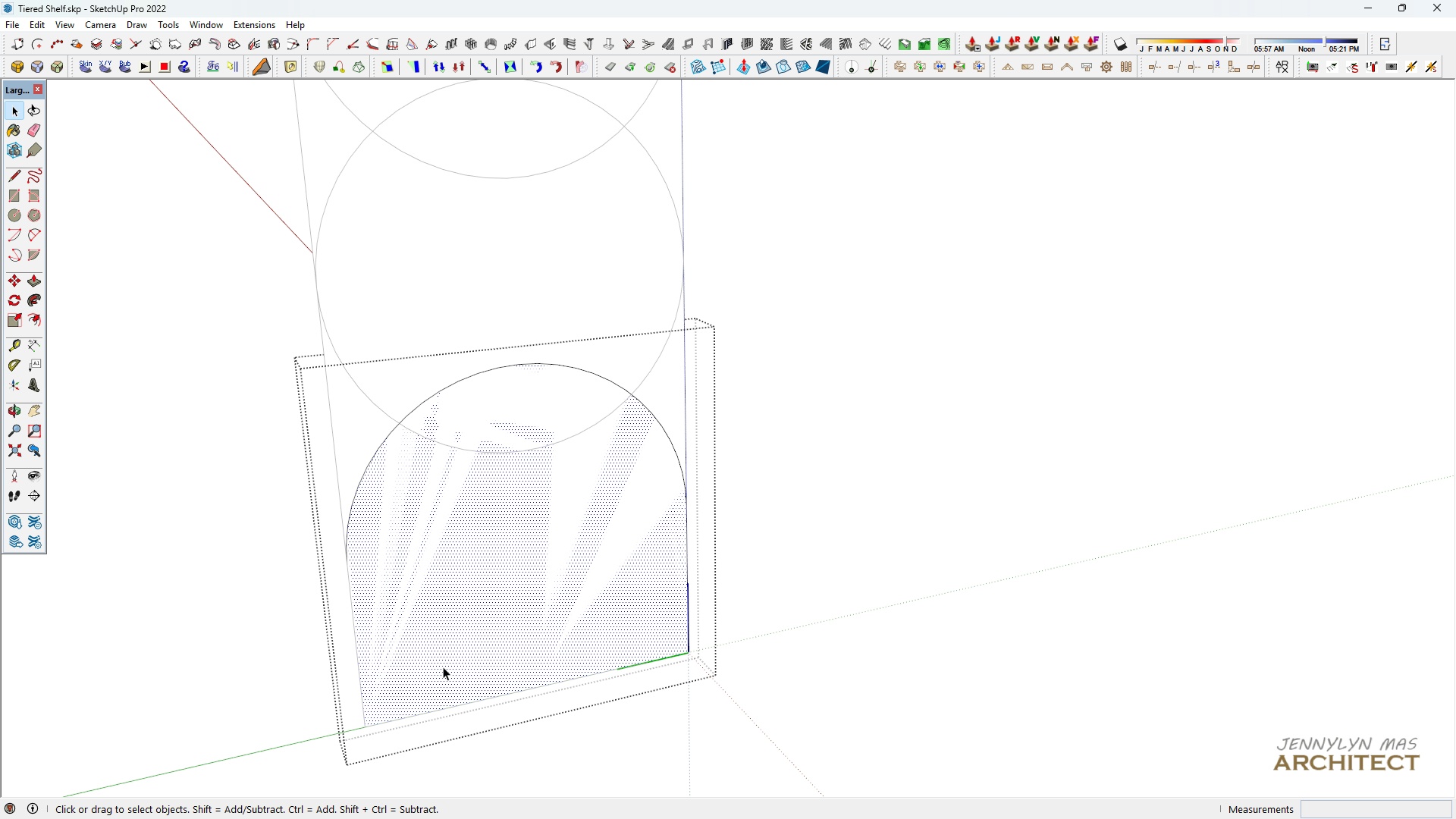 
left_click([443, 667])
 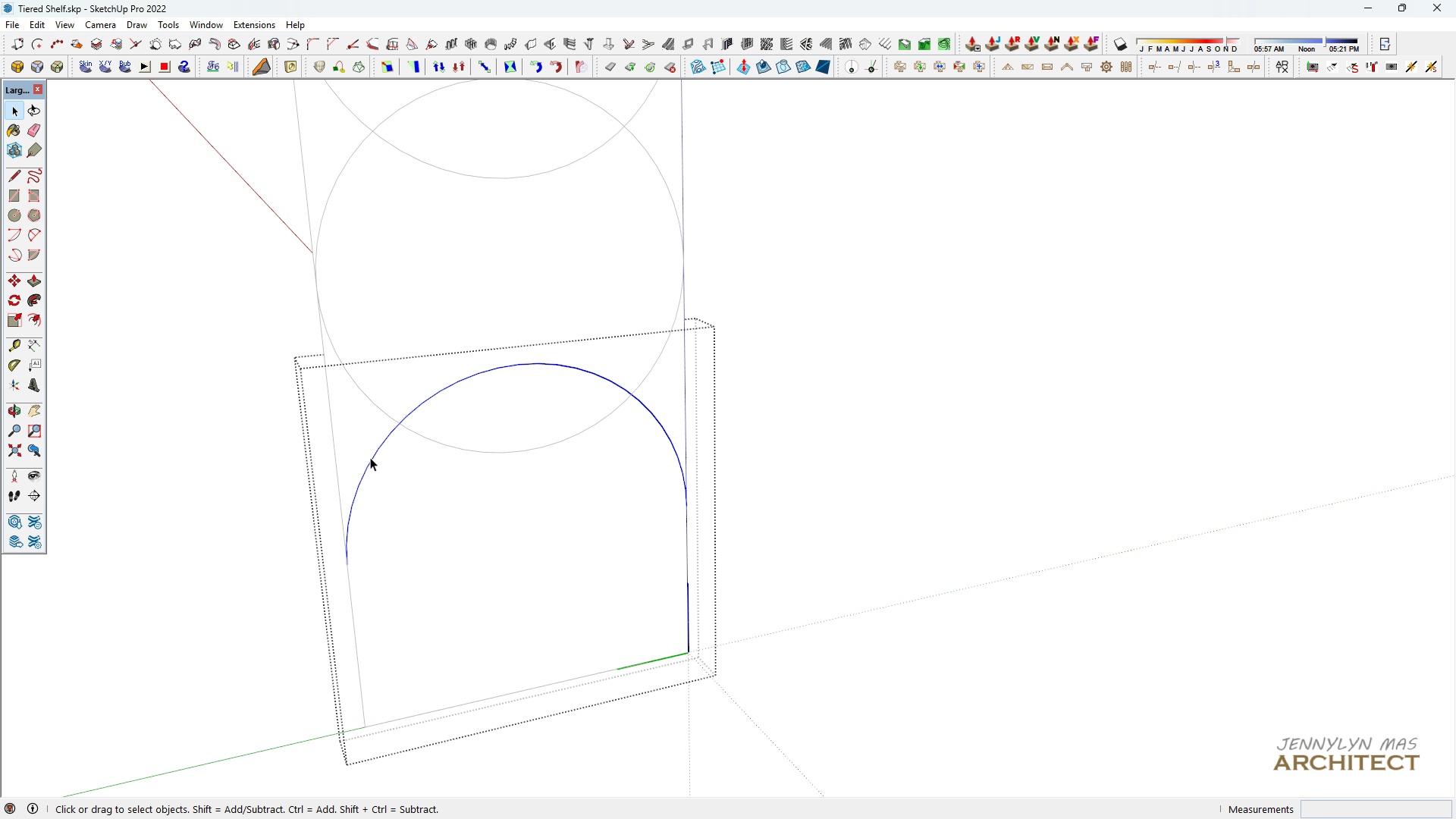 
double_click([370, 457])
 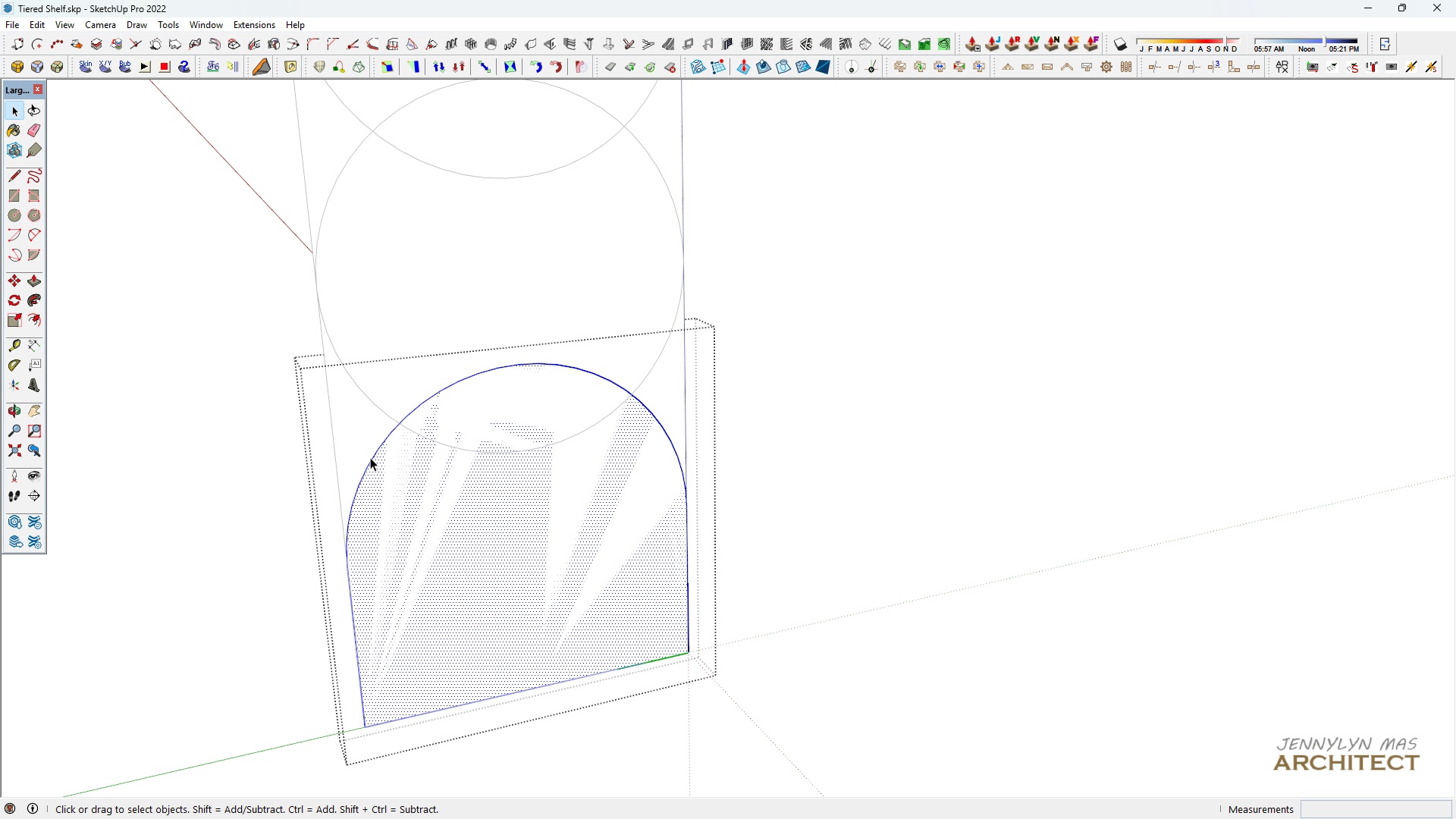 
triple_click([370, 457])
 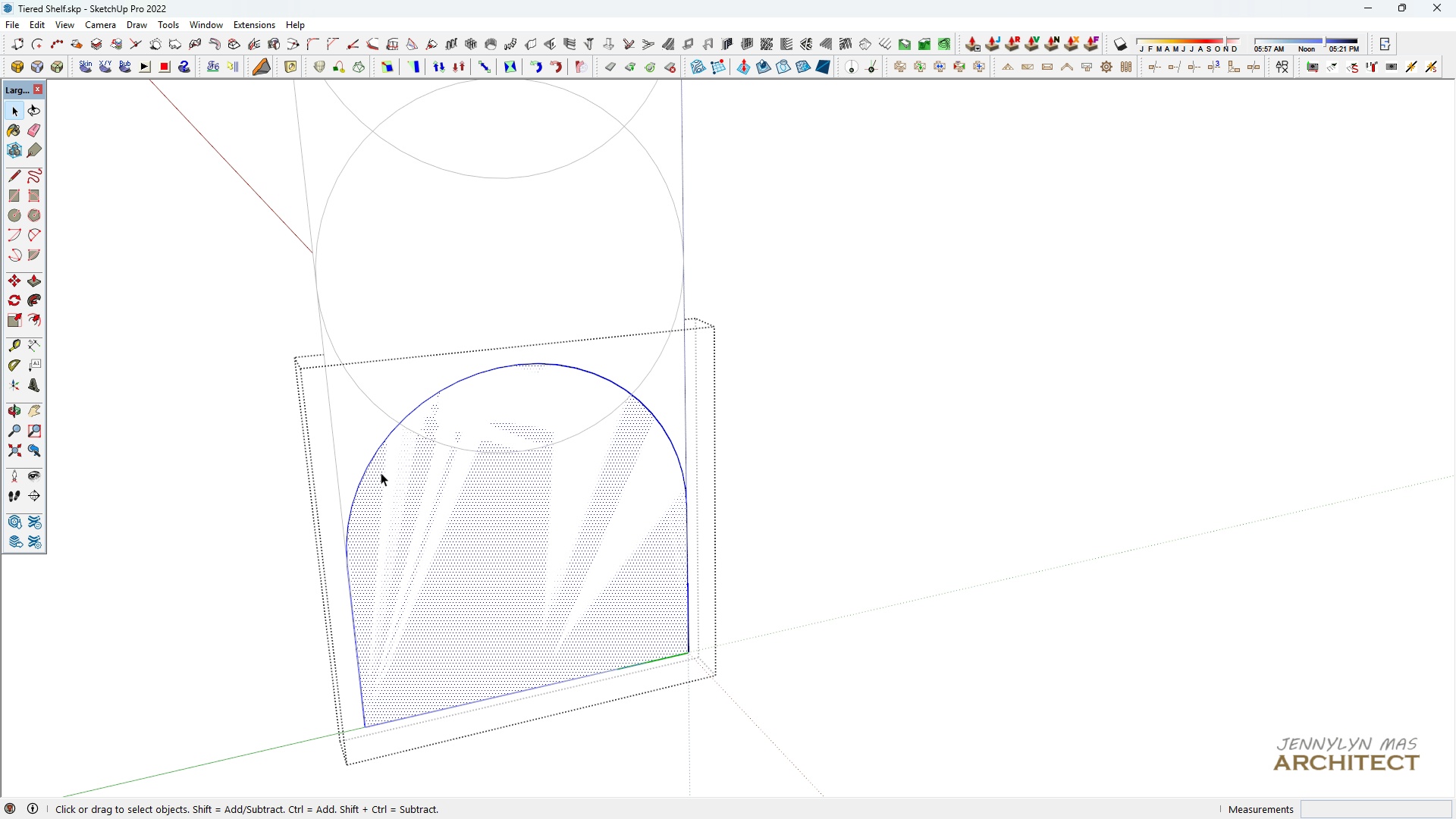 
scroll: coordinate [394, 471], scroll_direction: down, amount: 3.0
 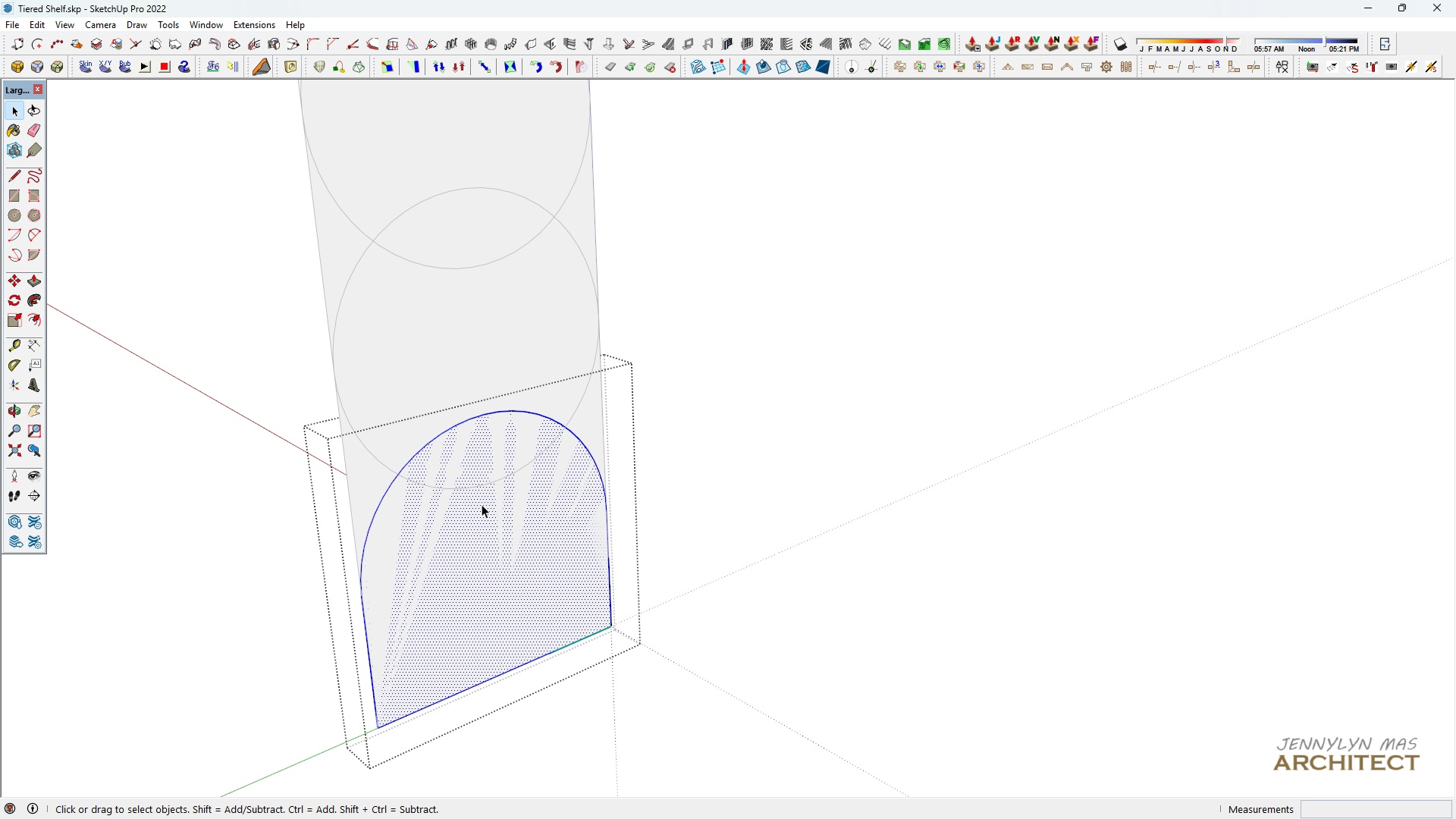 
left_click([481, 504])
 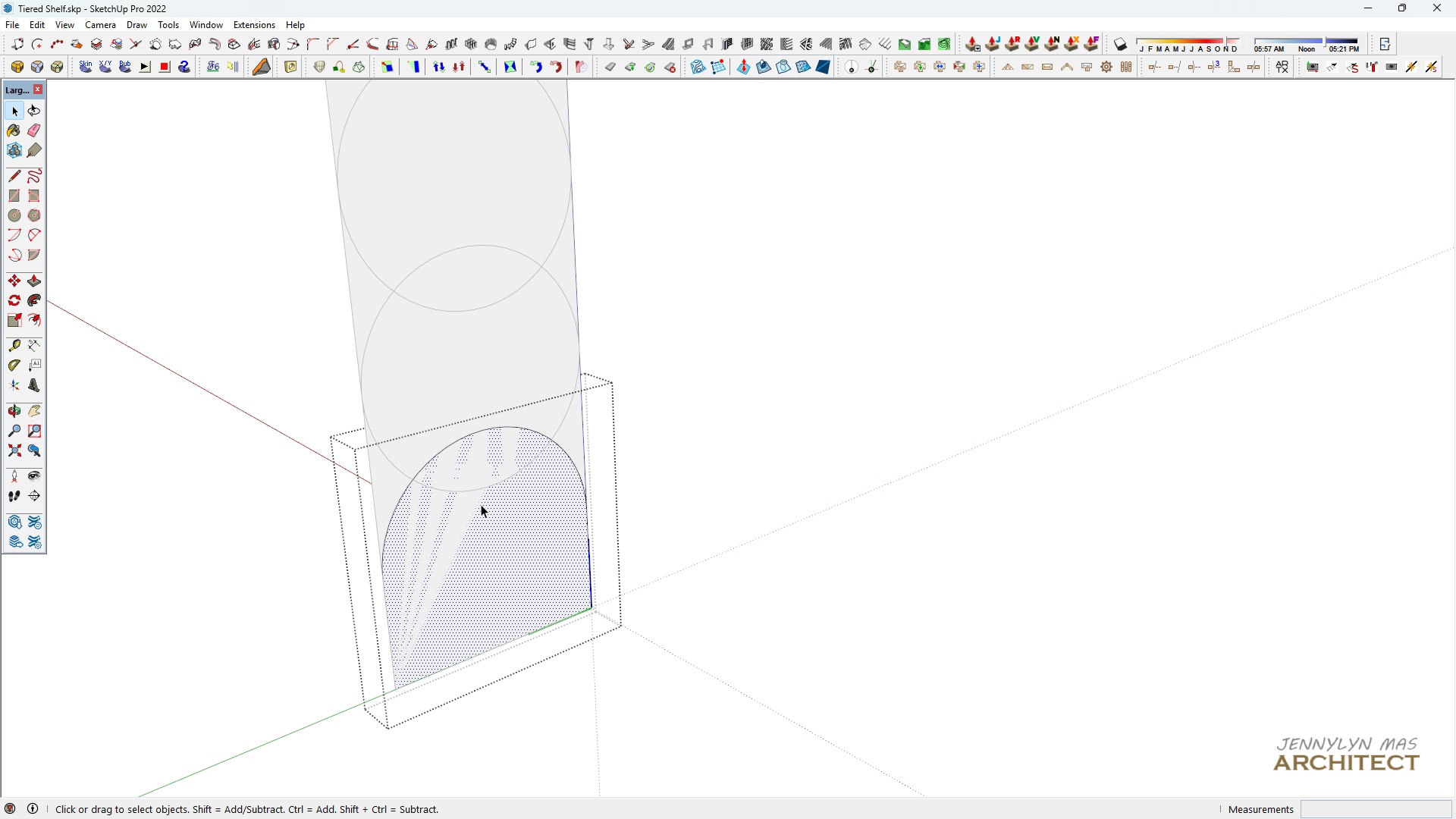 
scroll: coordinate [481, 504], scroll_direction: down, amount: 2.0
 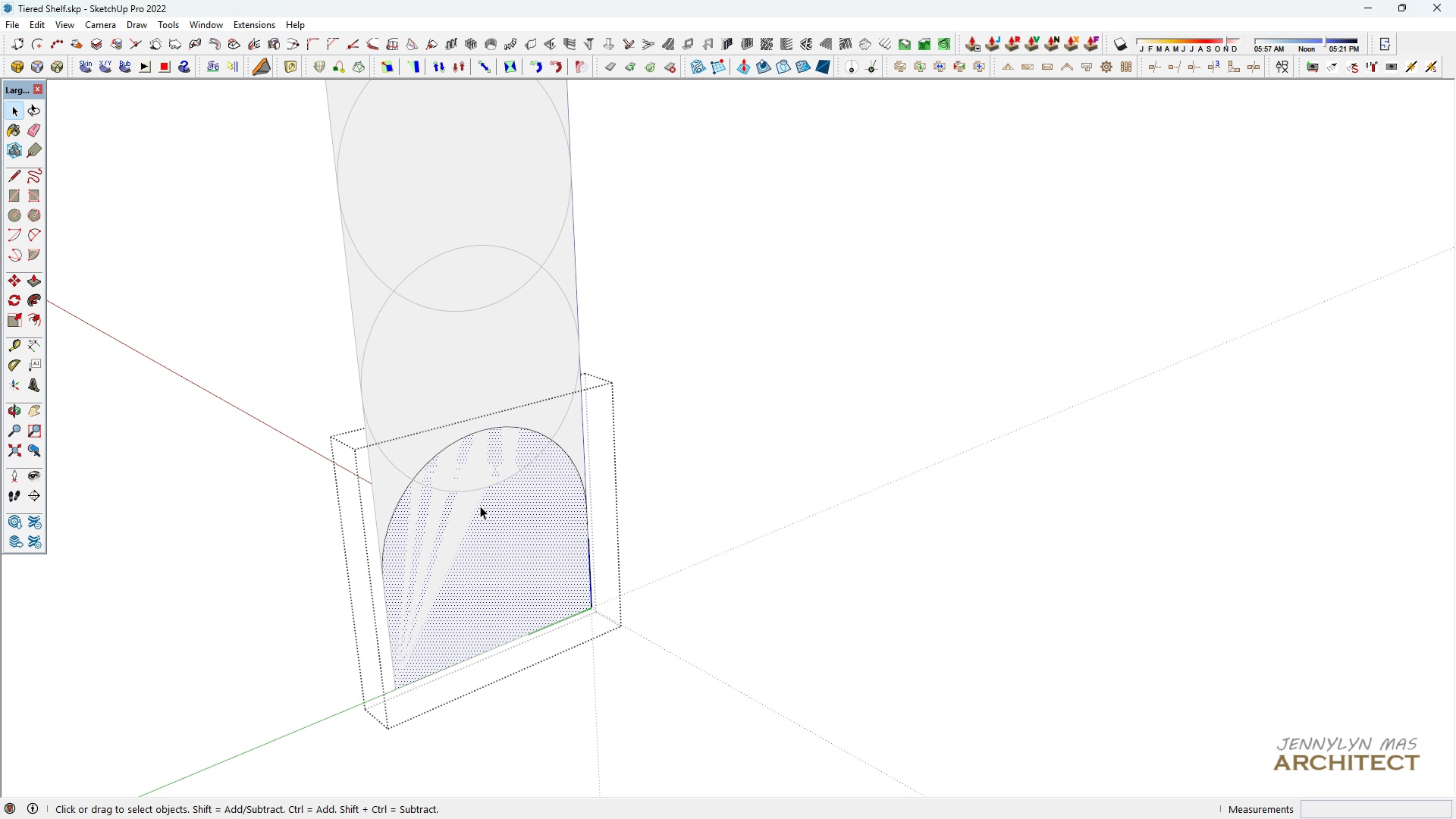 
key(Space)
 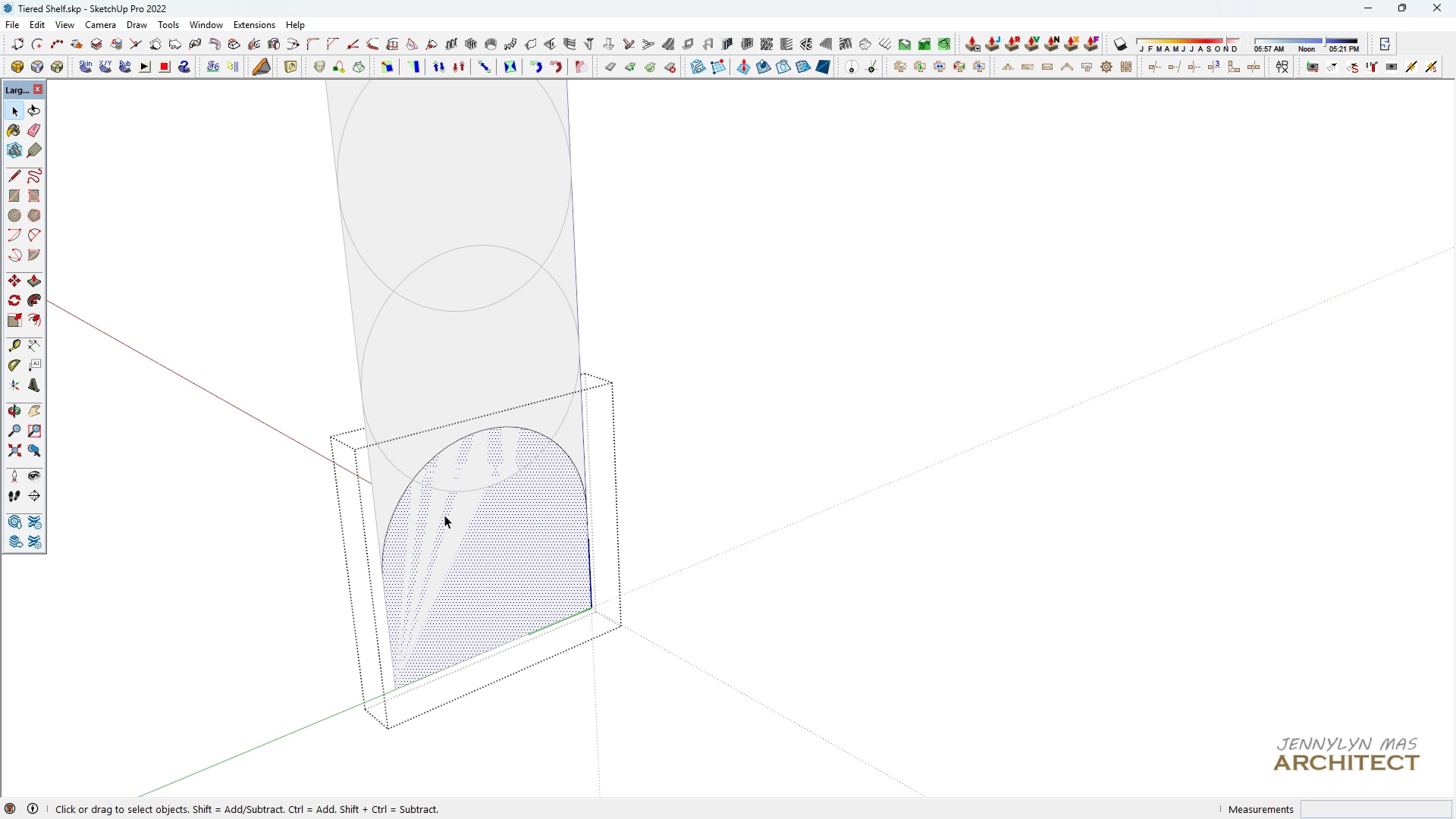 
key(F)
 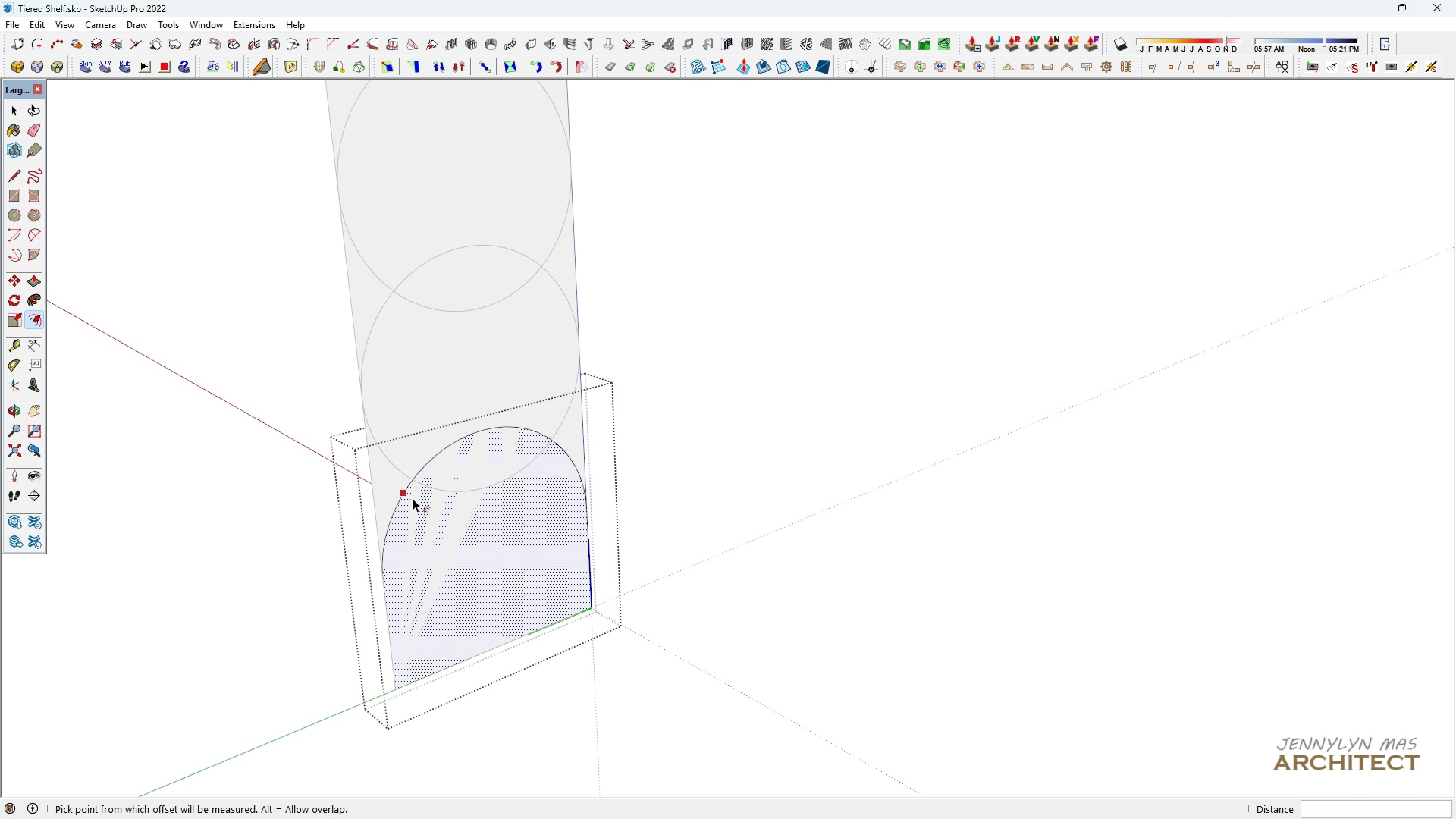 
left_click([413, 498])
 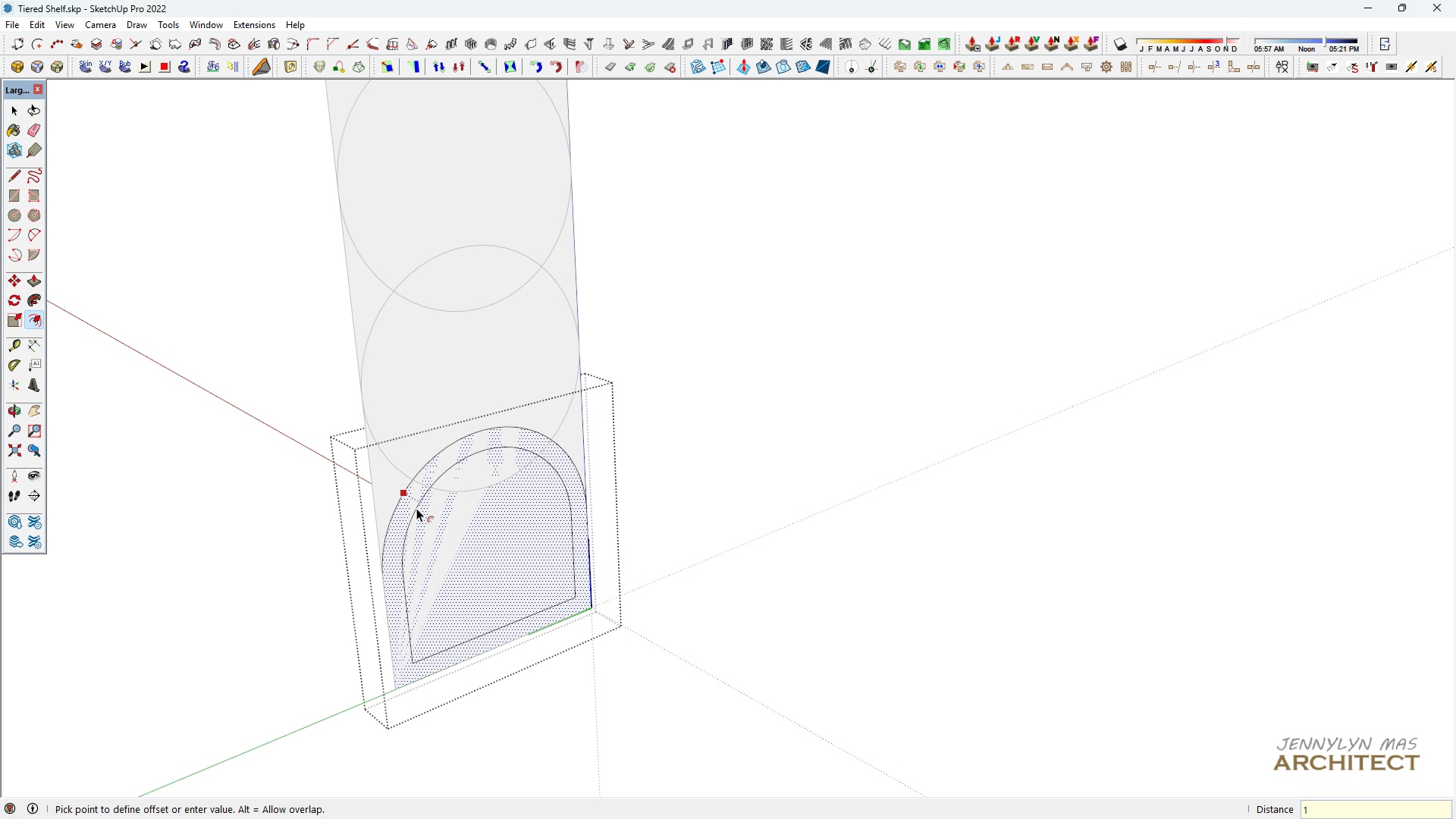 
type(18)
 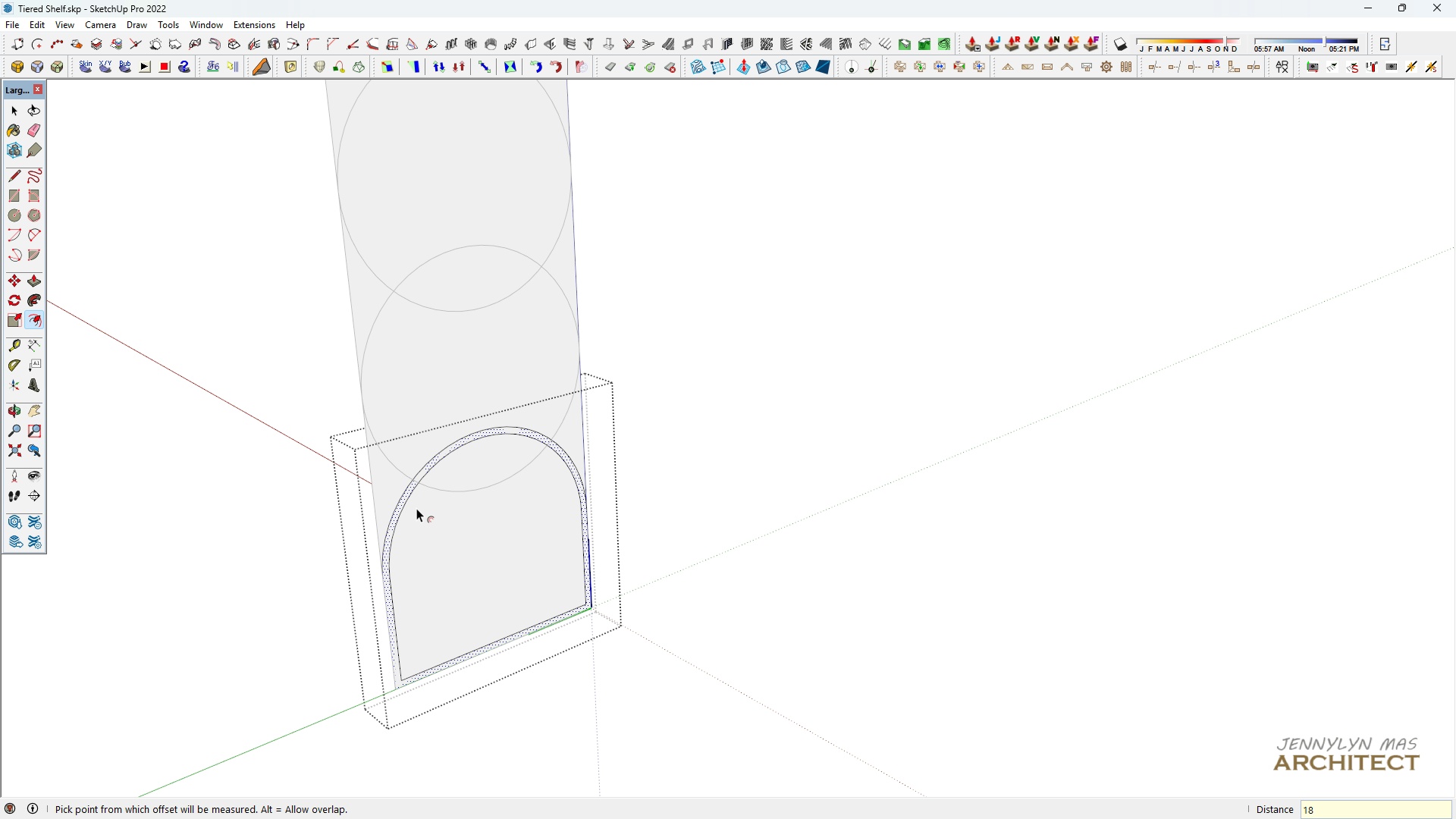 
key(Enter)
 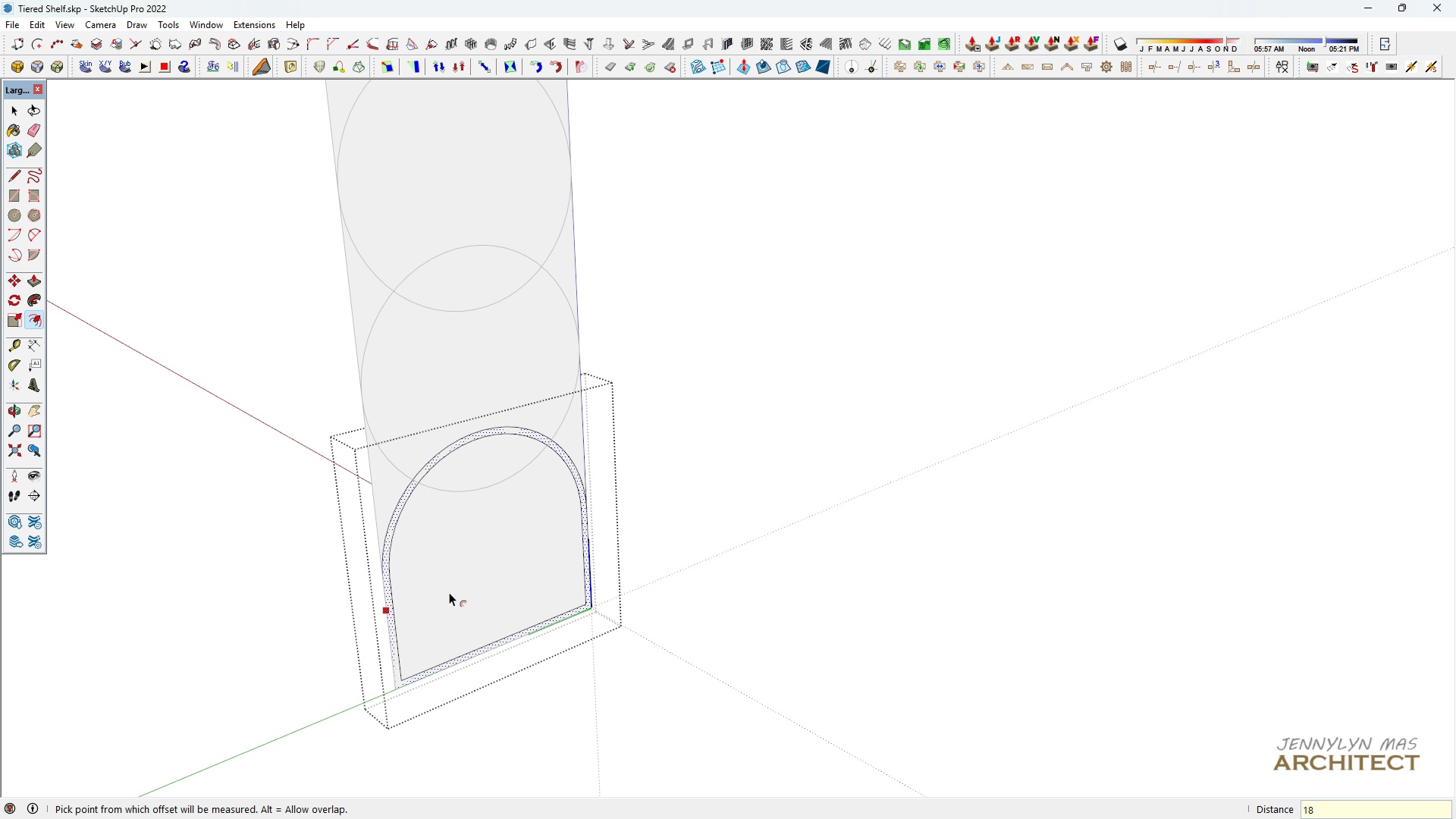 
key(Space)
 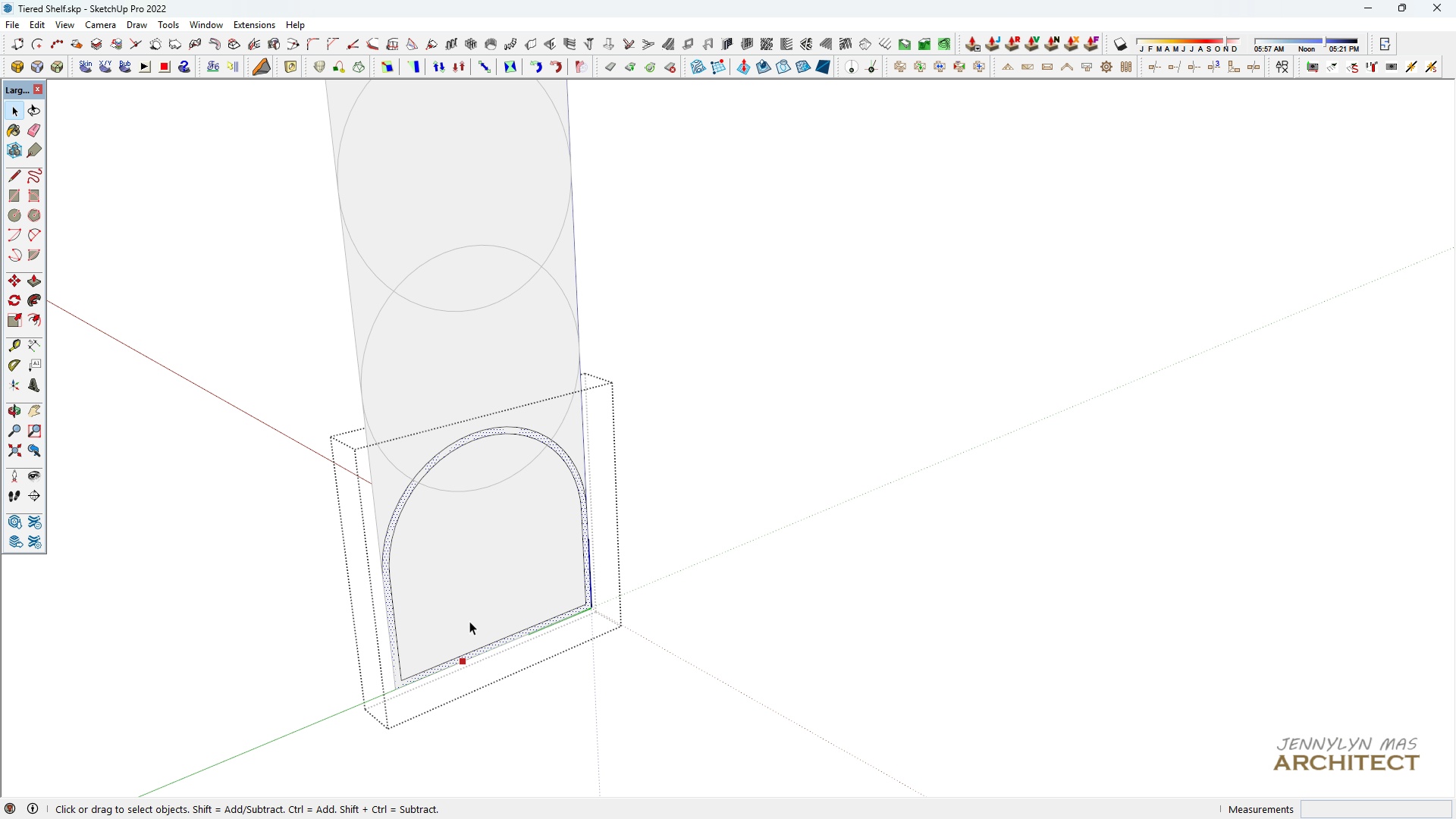 
scroll: coordinate [472, 629], scroll_direction: up, amount: 4.0
 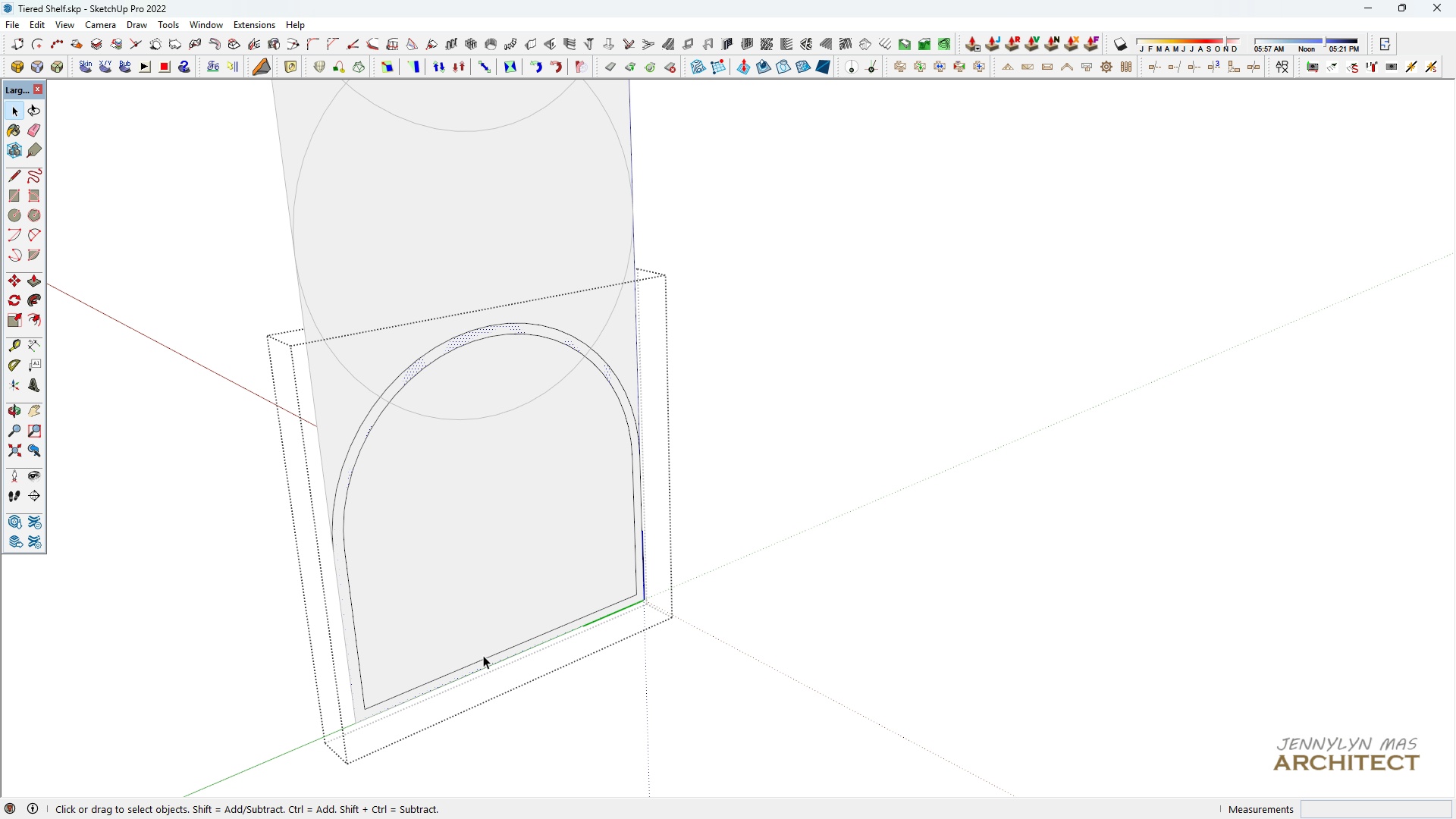 
left_click([484, 654])
 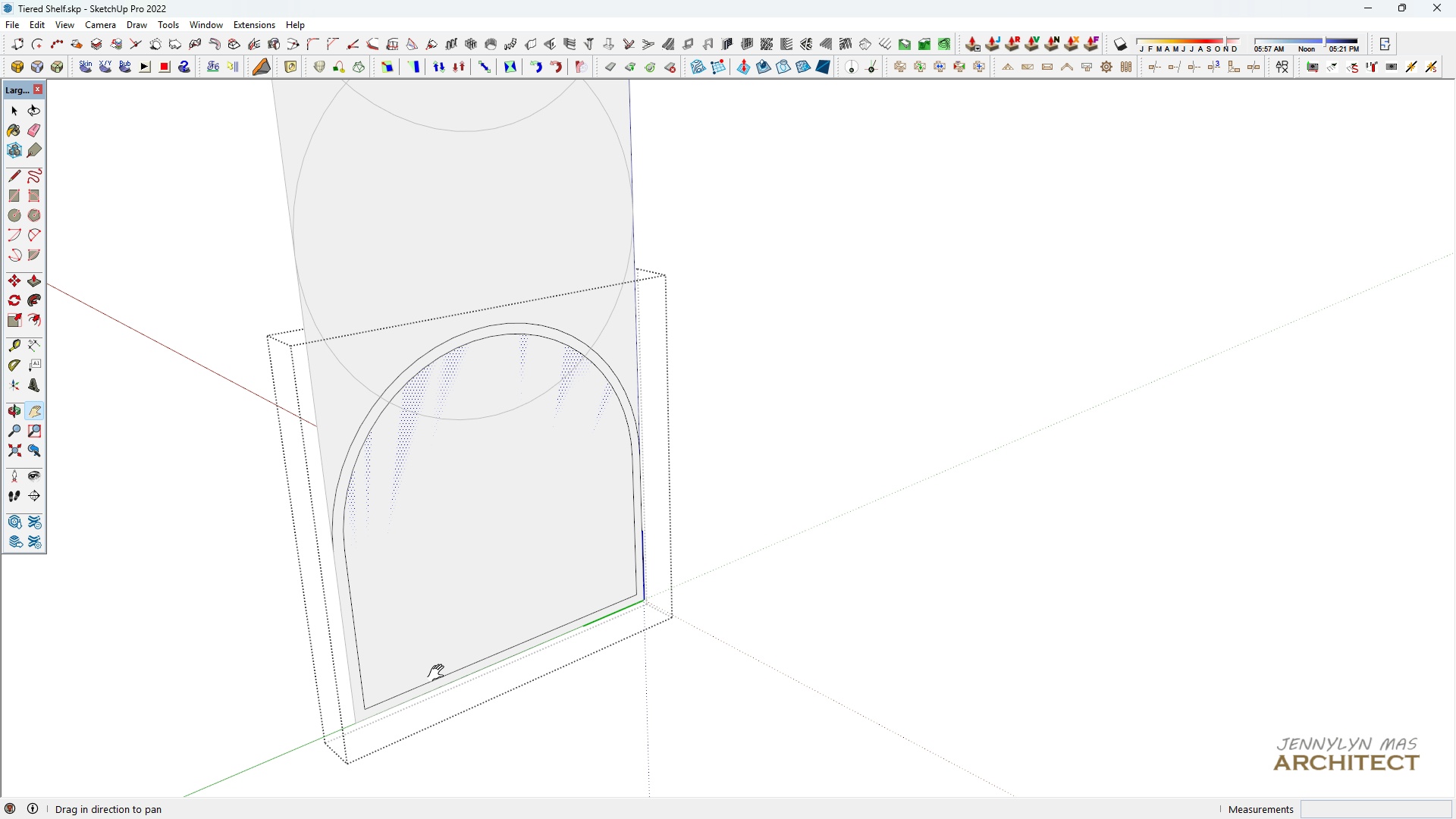 
key(H)
 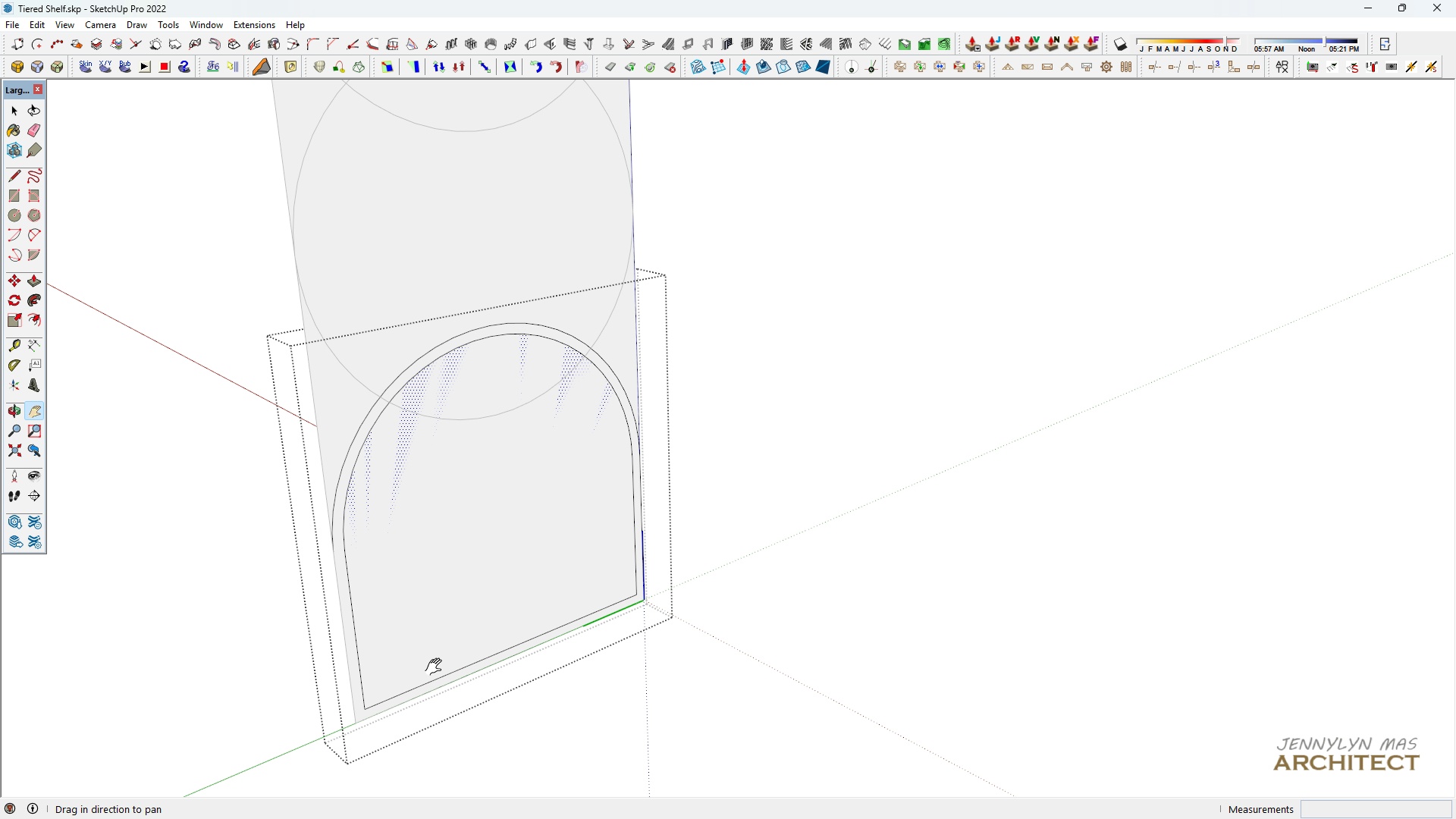 
left_click_drag(start_coordinate=[441, 656], to_coordinate=[516, 538])
 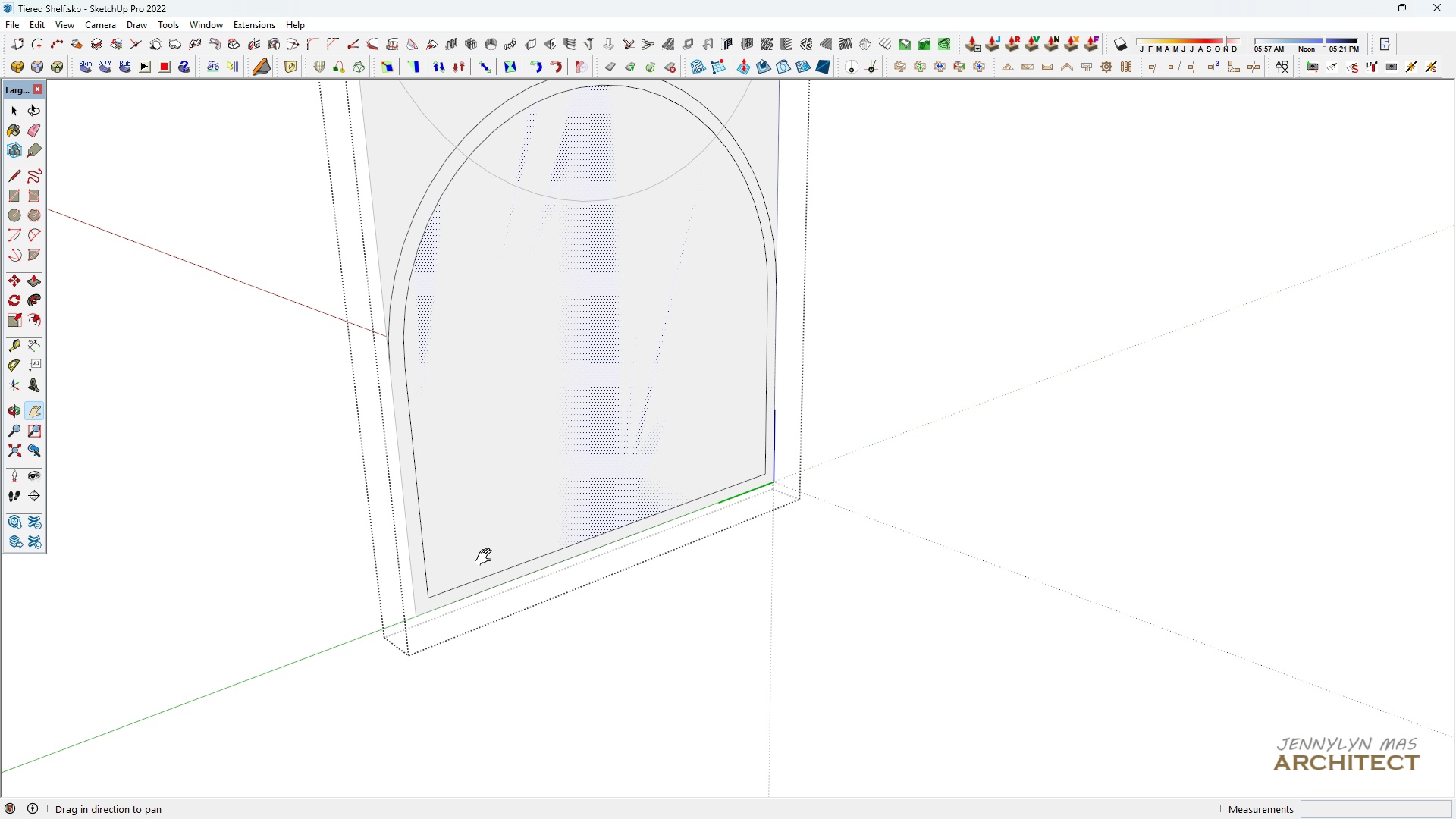 
scroll: coordinate [487, 557], scroll_direction: up, amount: 5.0
 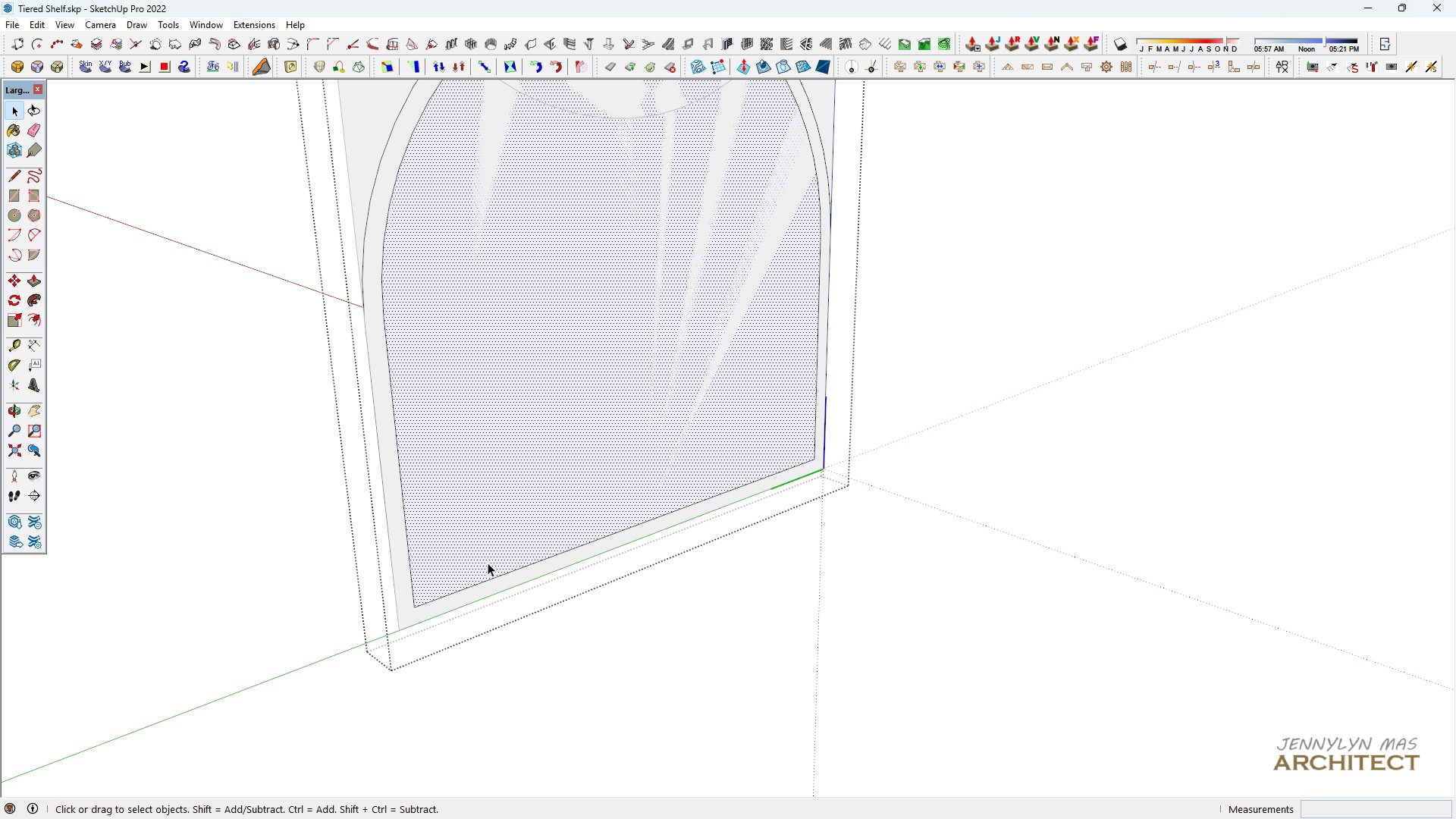 
key(Space)
 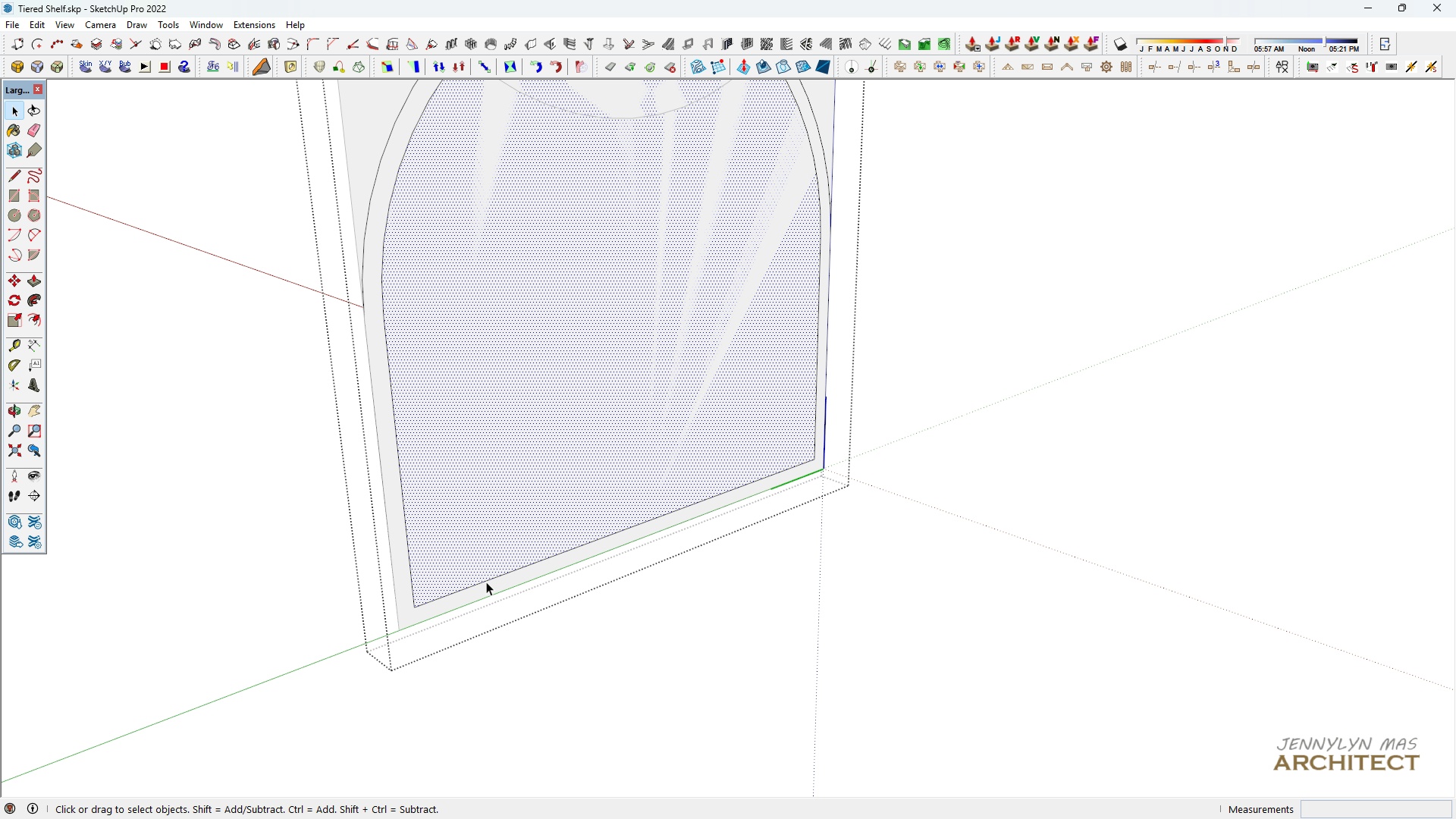 
left_click([488, 580])
 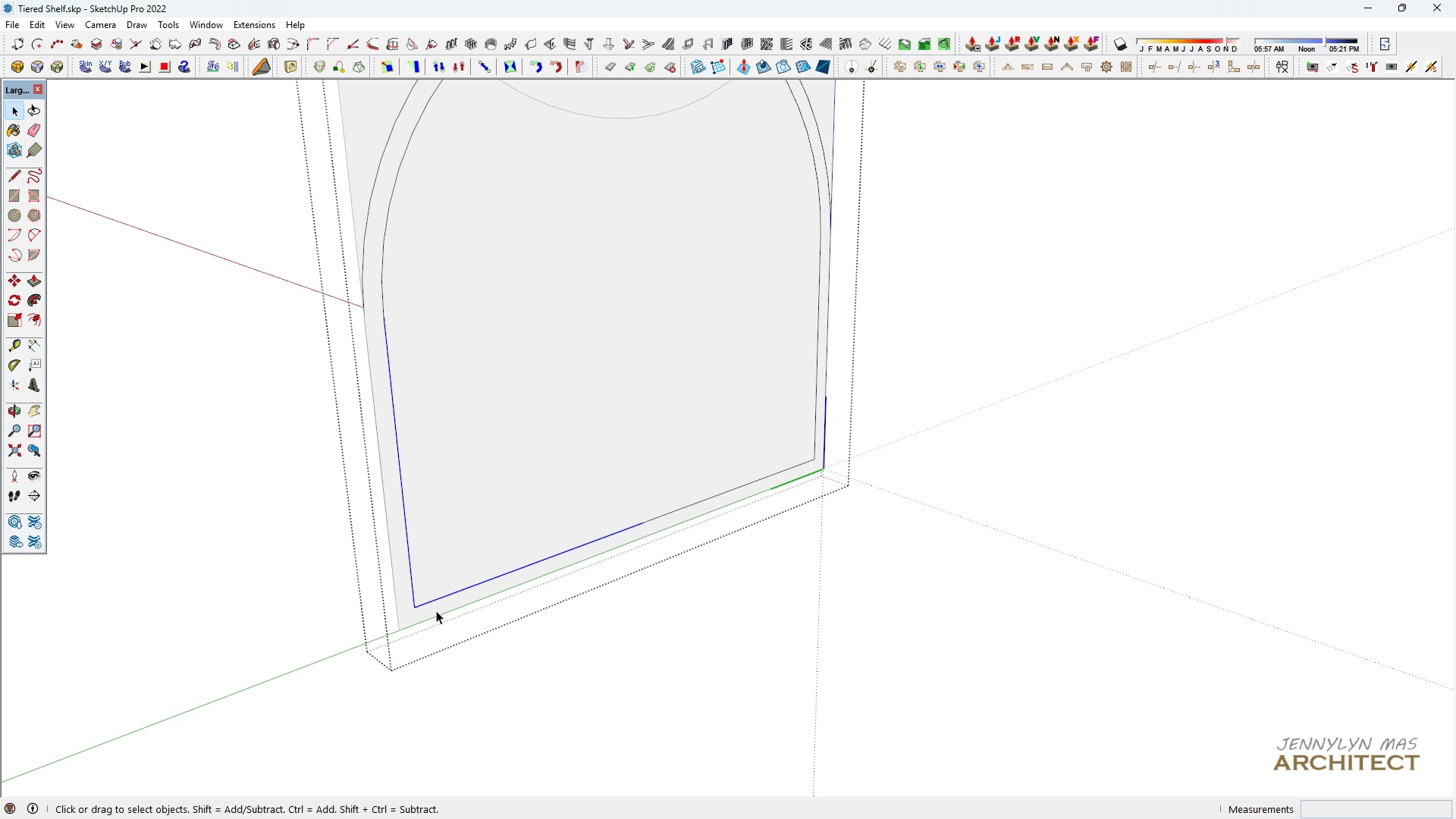 
scroll: coordinate [435, 610], scroll_direction: up, amount: 4.0
 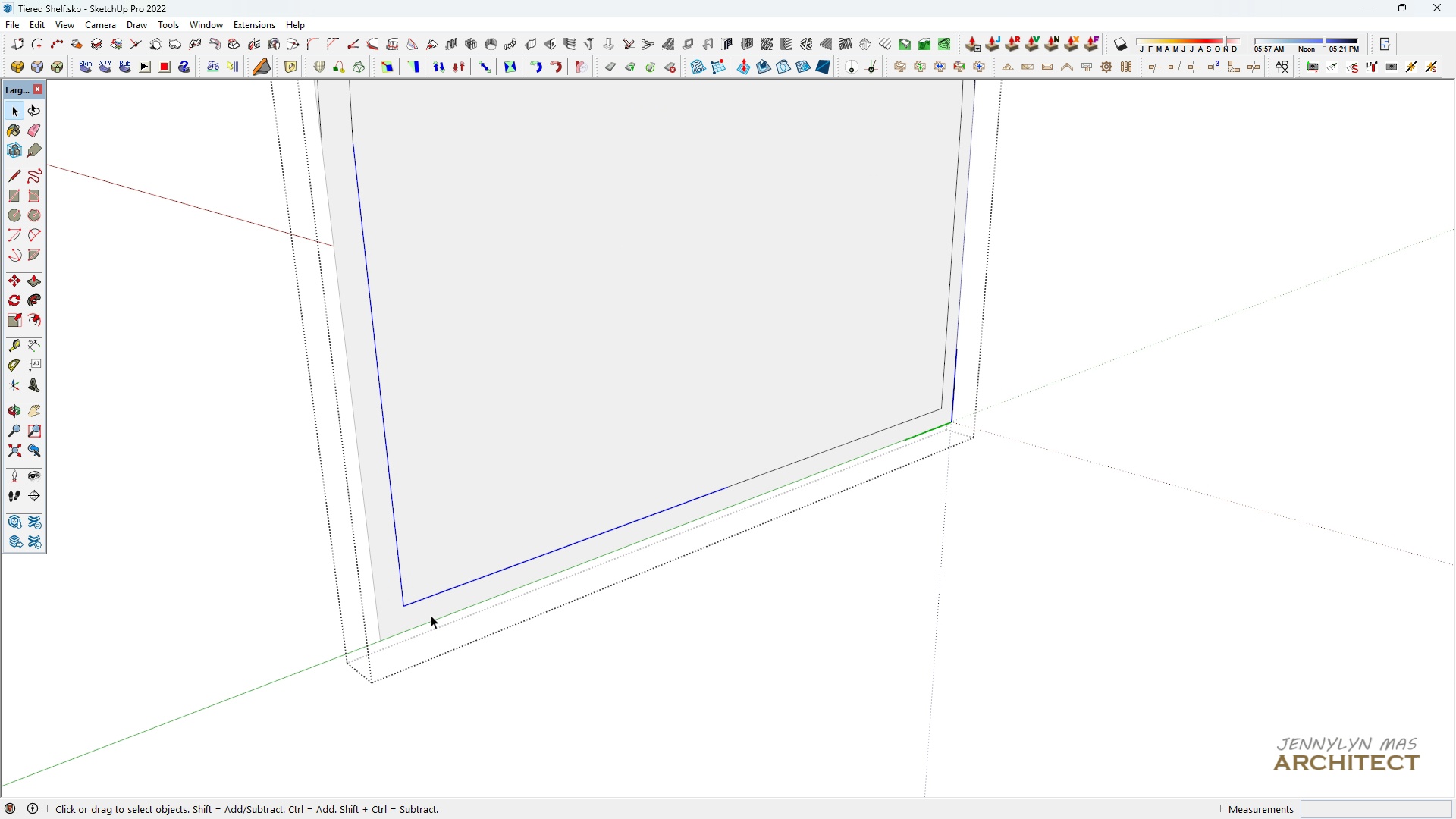 
key(Space)
 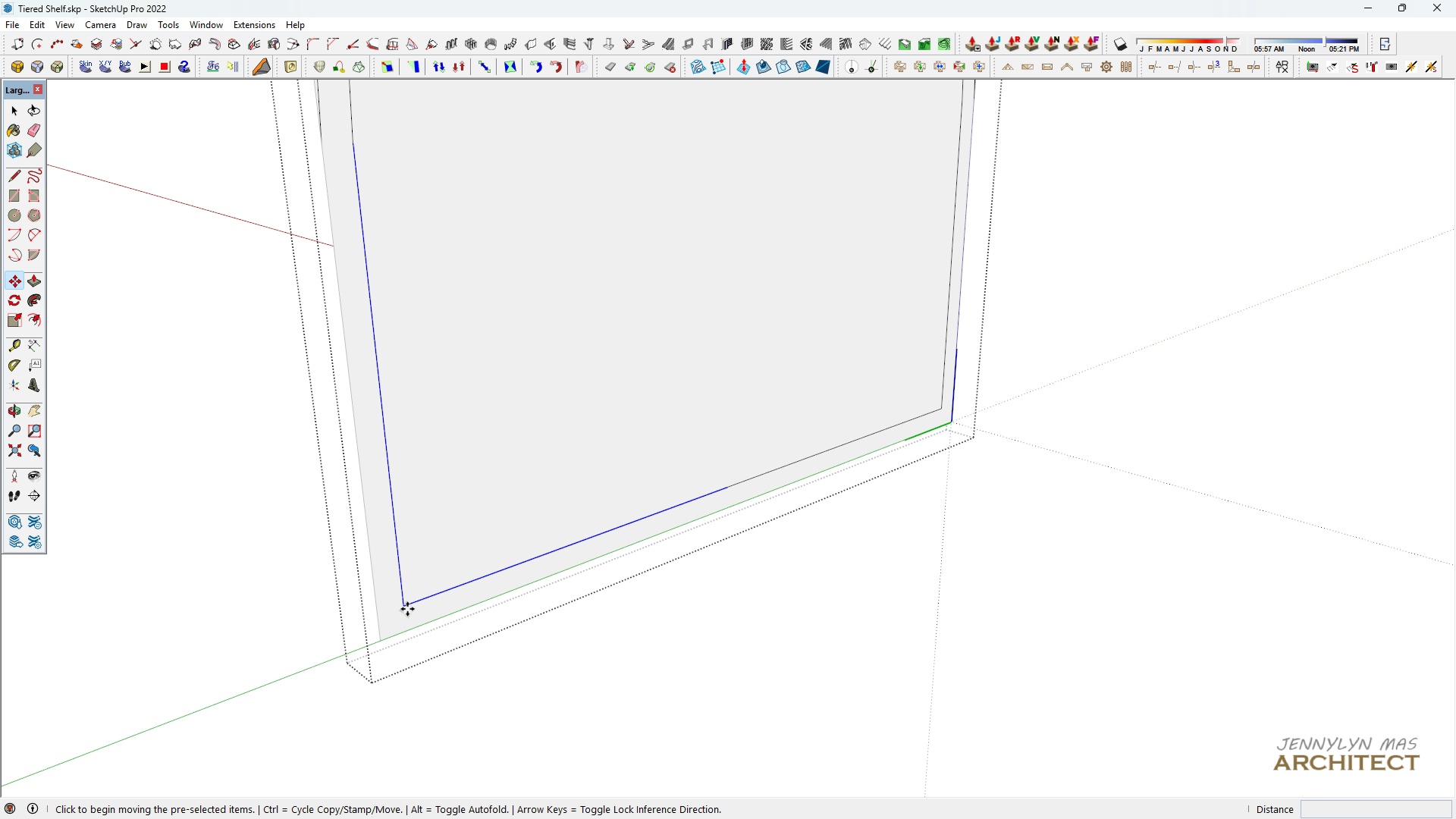 
key(M)
 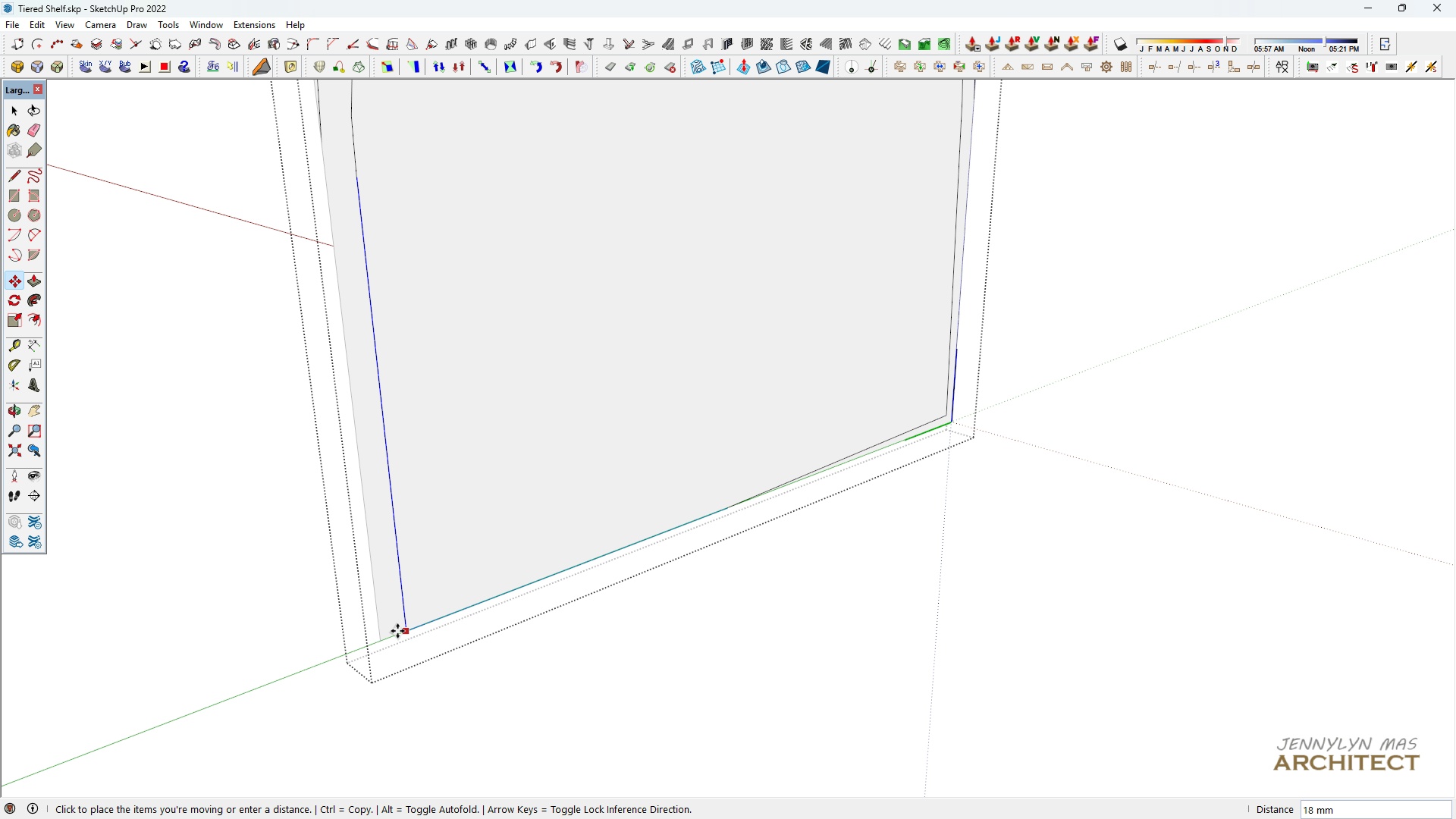 
left_click([397, 630])
 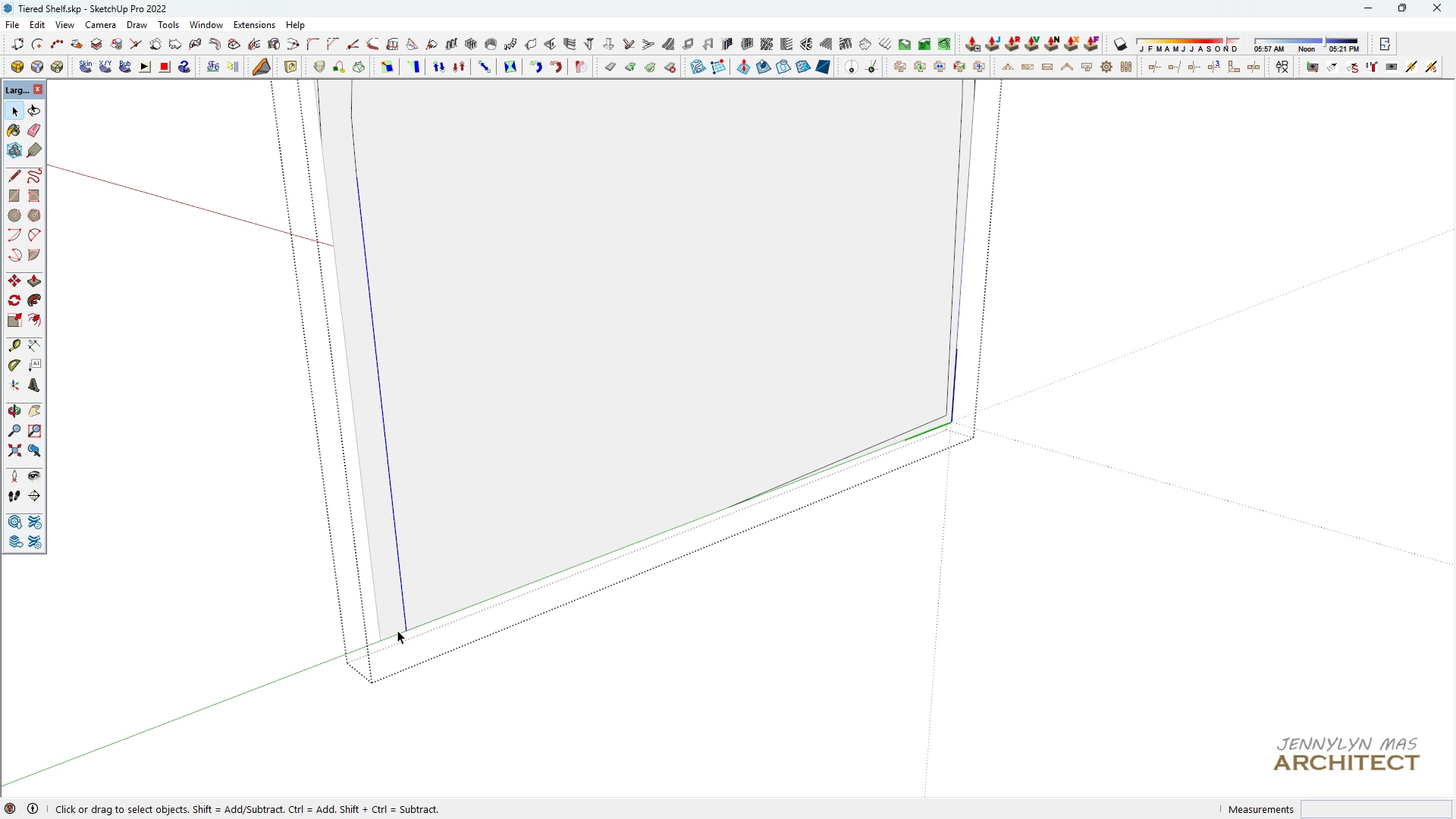 
key(Space)
 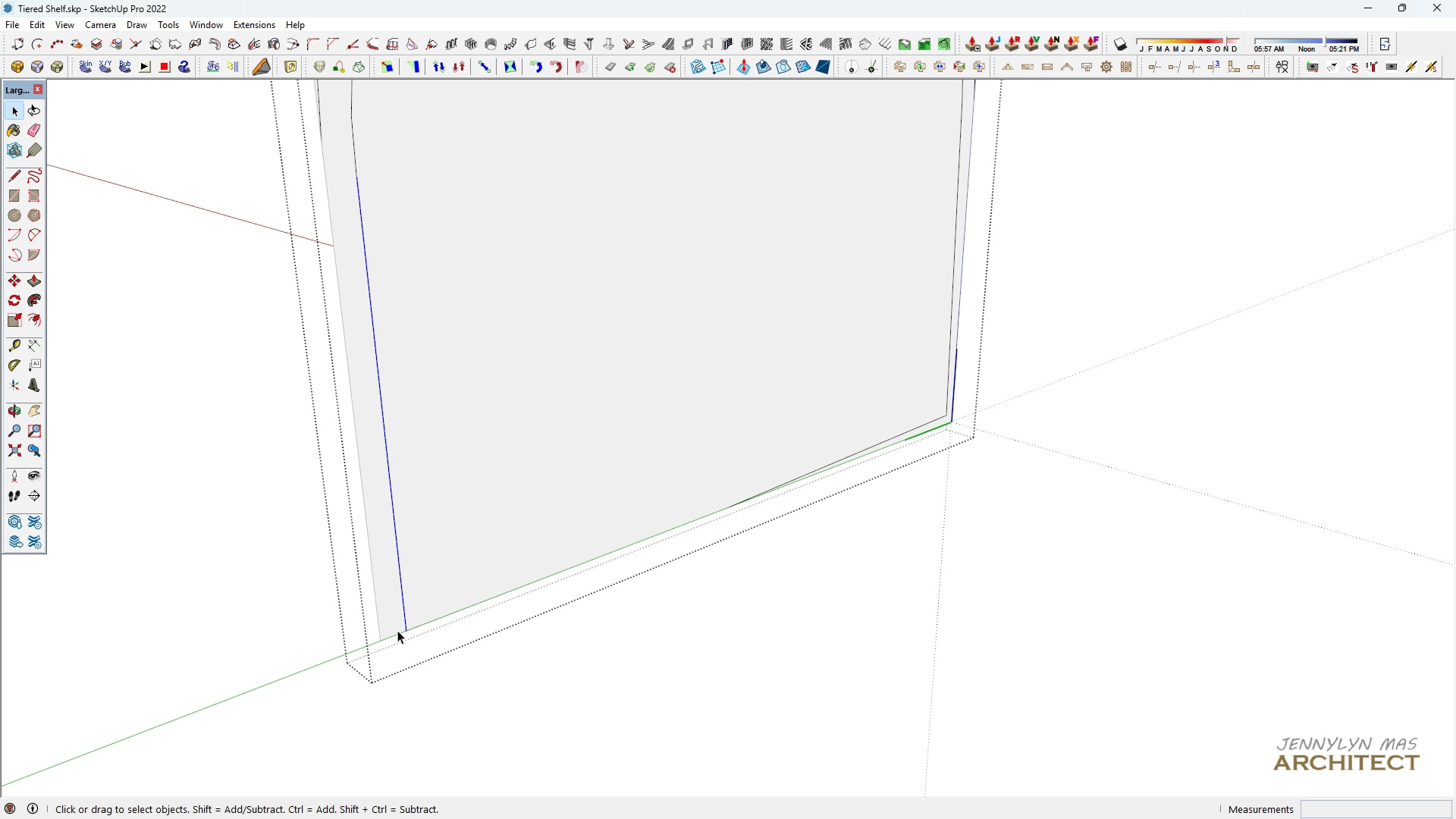 
scroll: coordinate [444, 613], scroll_direction: down, amount: 5.0
 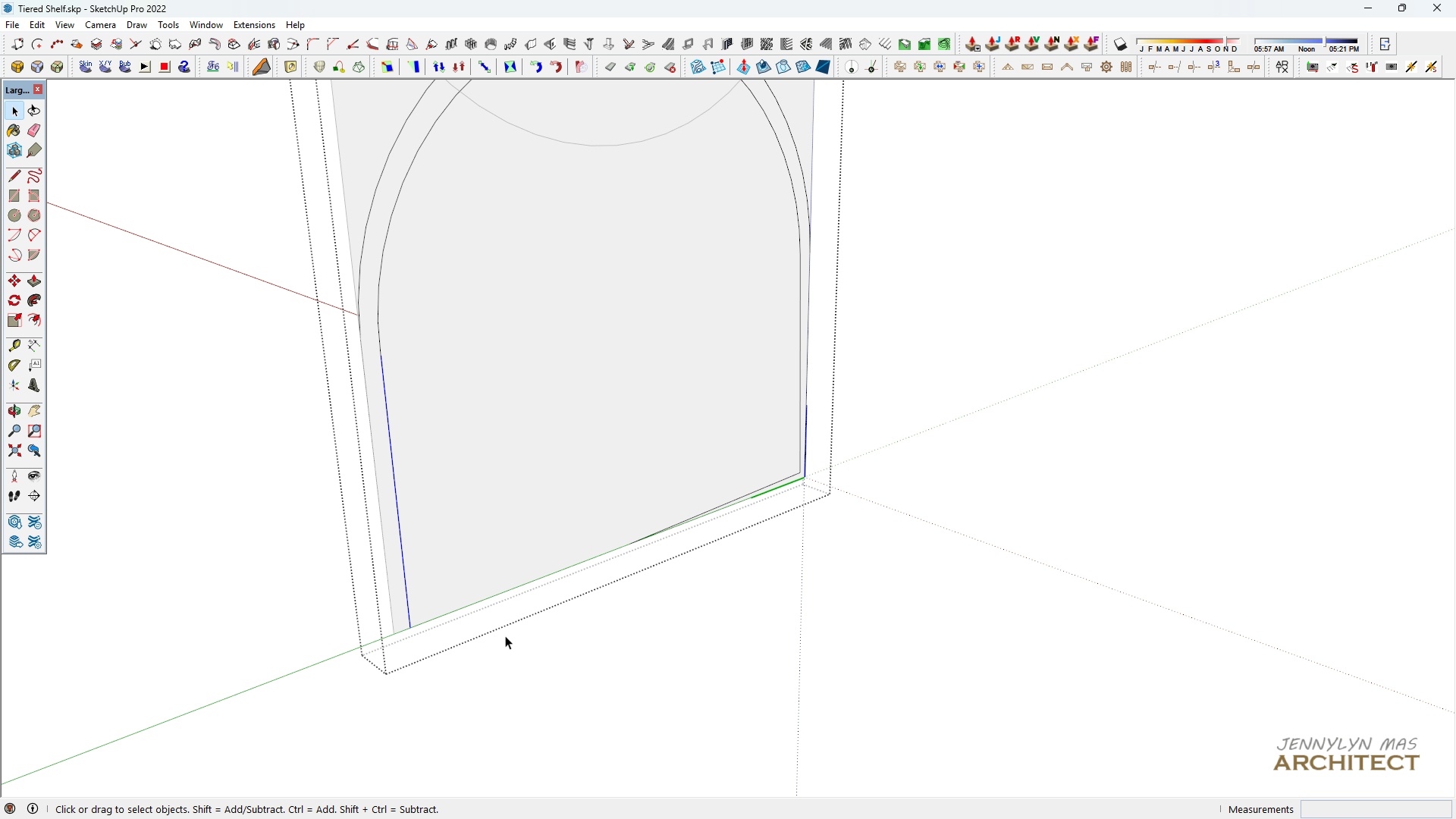 
key(E)
 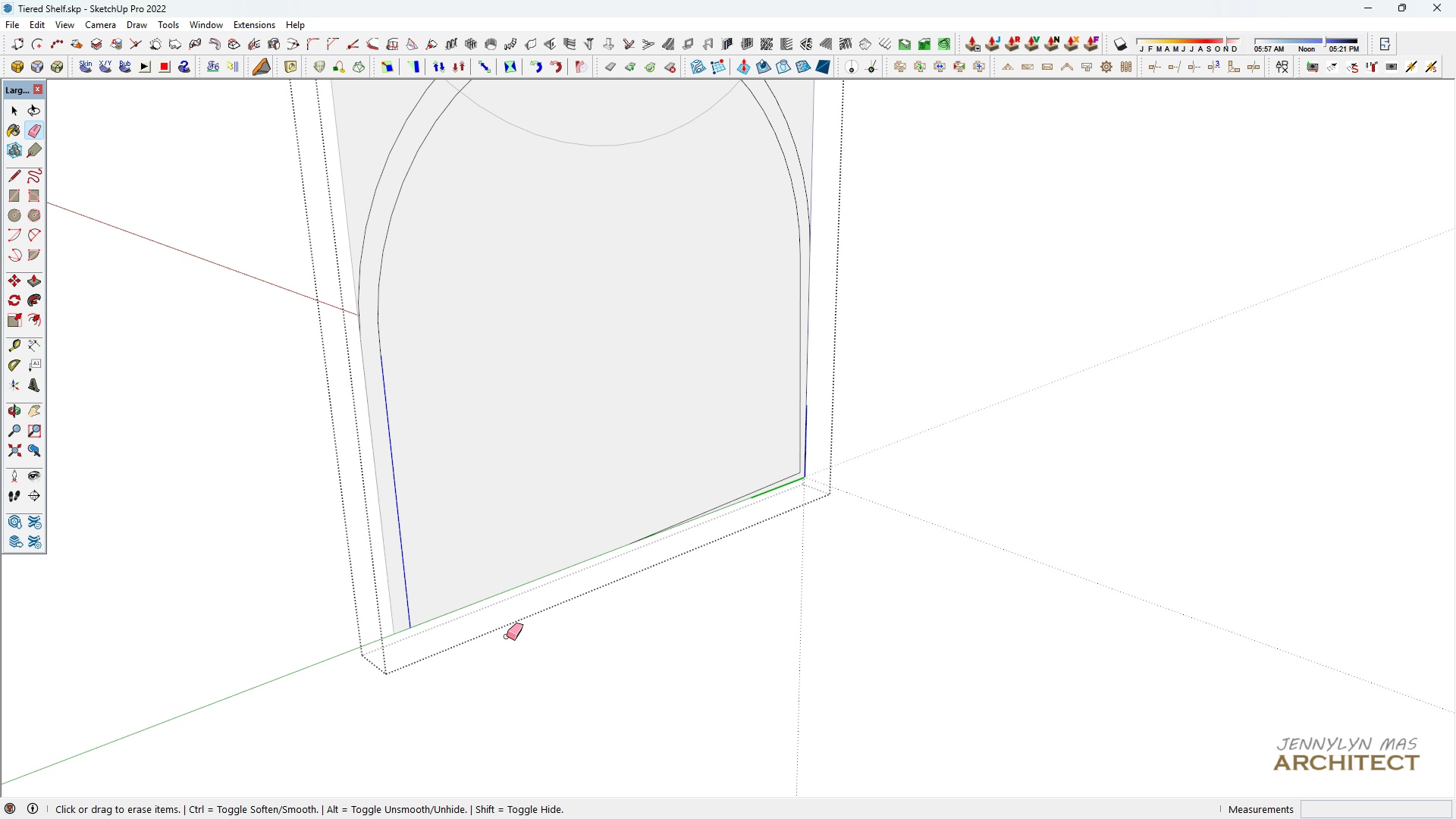 
left_click_drag(start_coordinate=[507, 636], to_coordinate=[501, 592])
 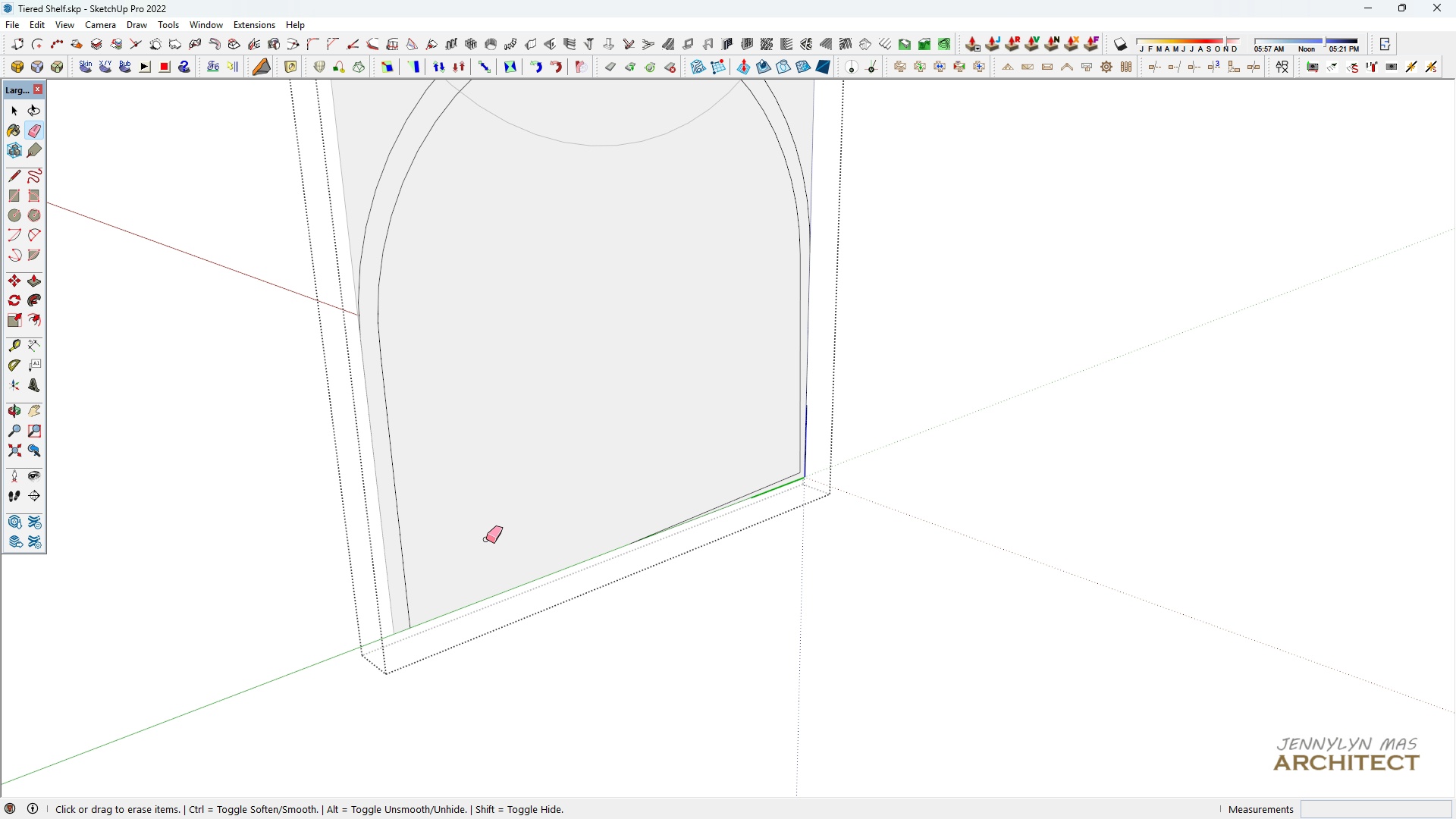 
scroll: coordinate [458, 575], scroll_direction: down, amount: 4.0
 